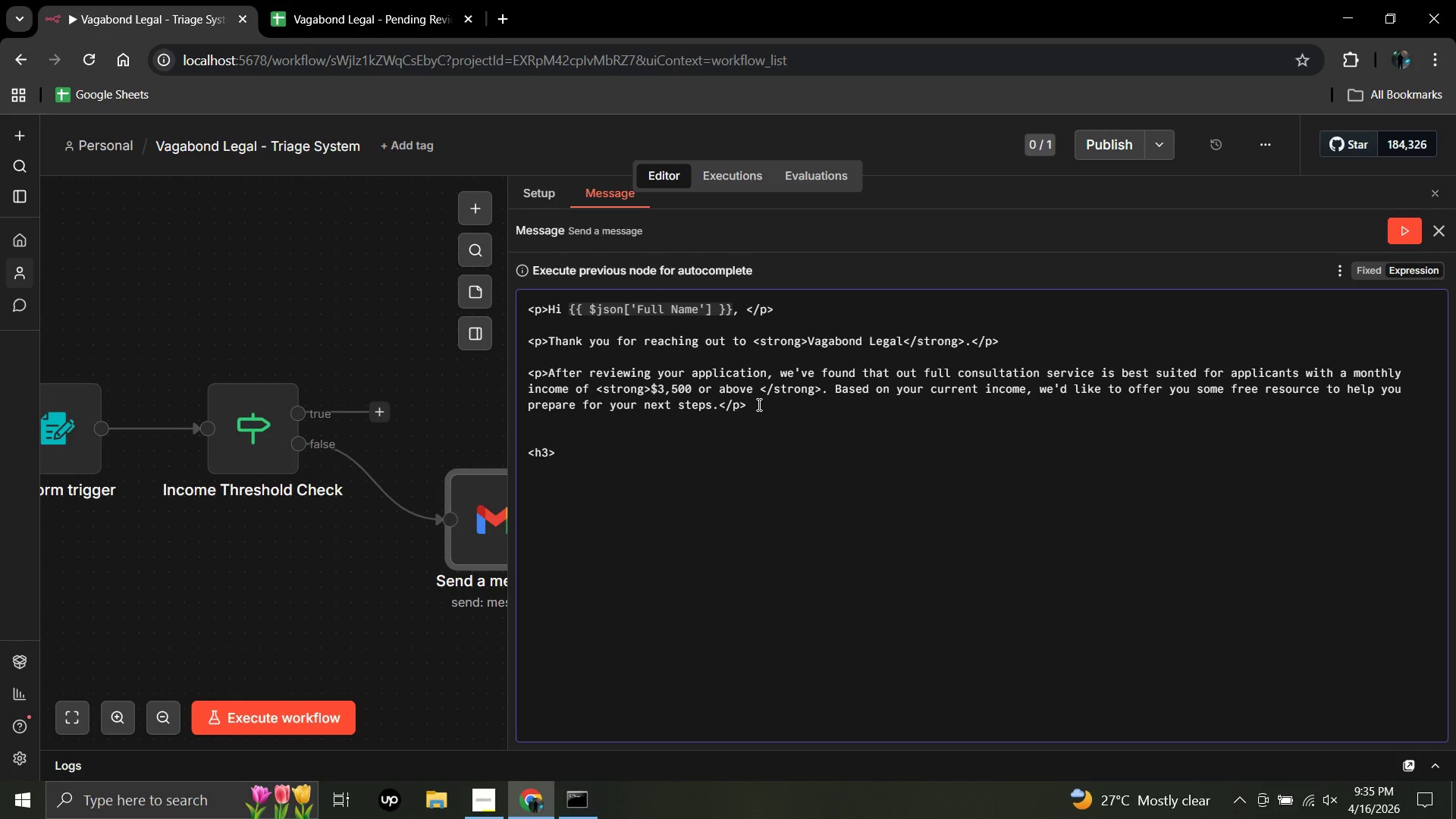 
left_click([560, 448])
 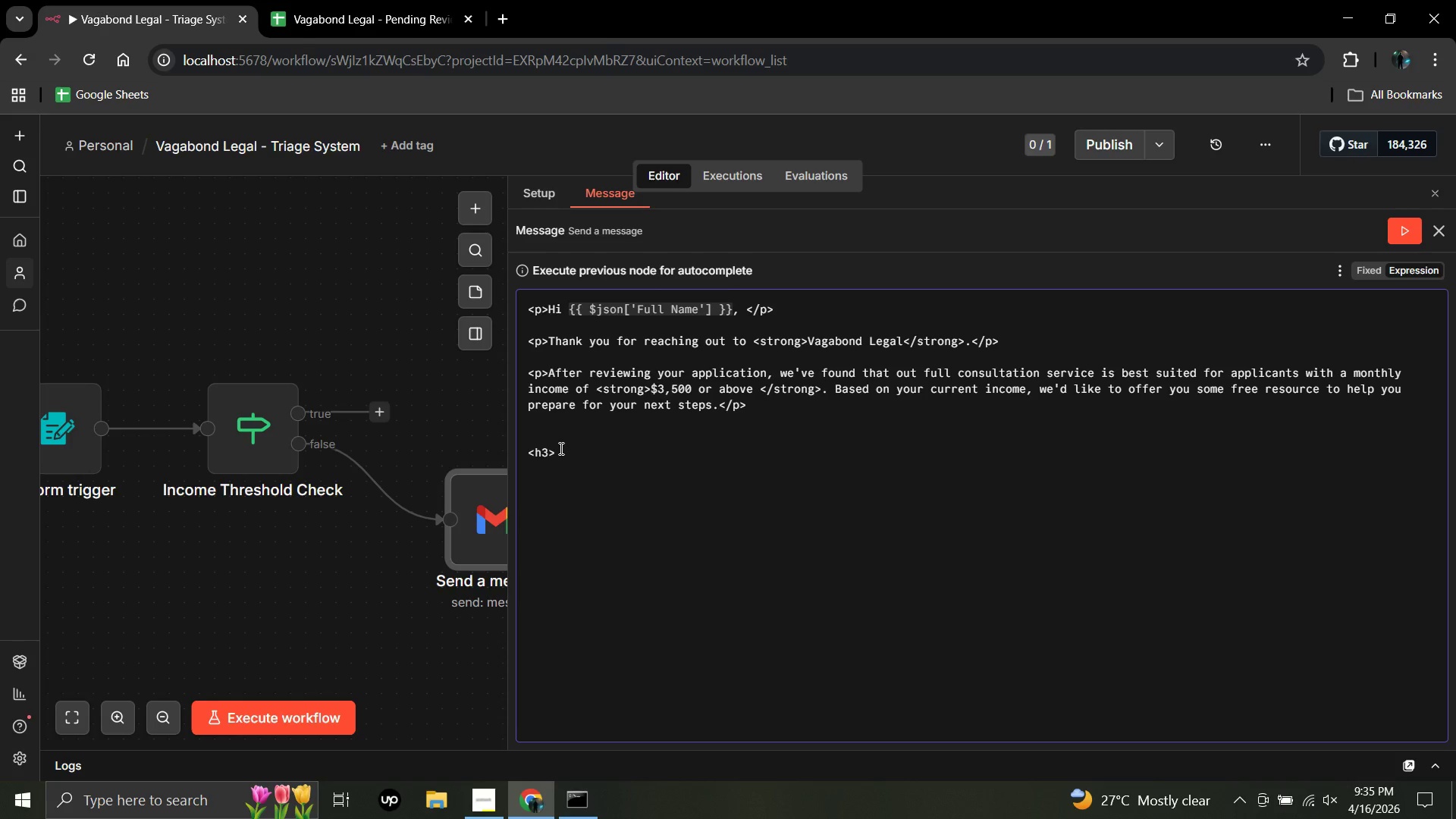 
right_click([560, 448])
 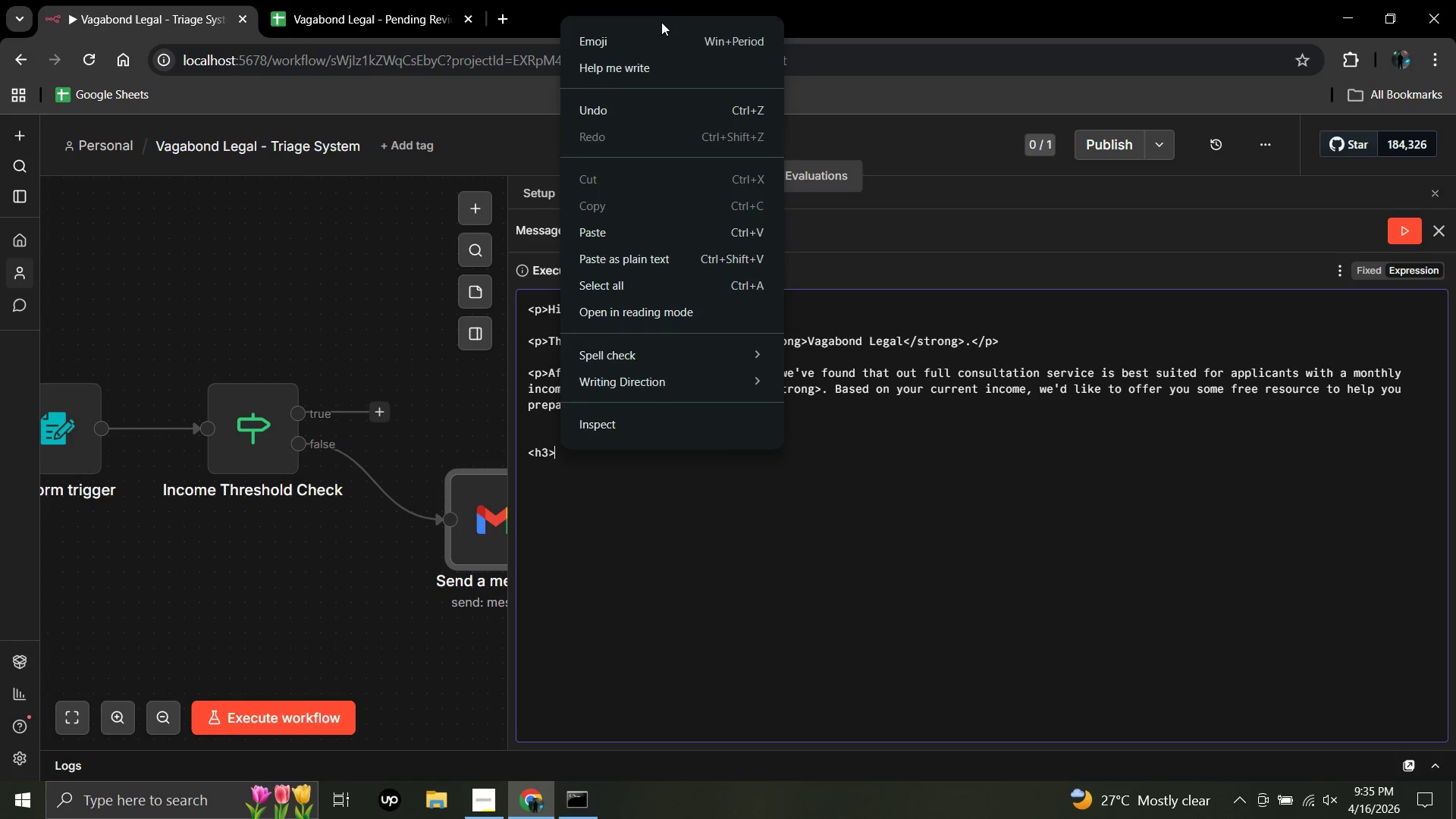 
left_click([661, 27])
 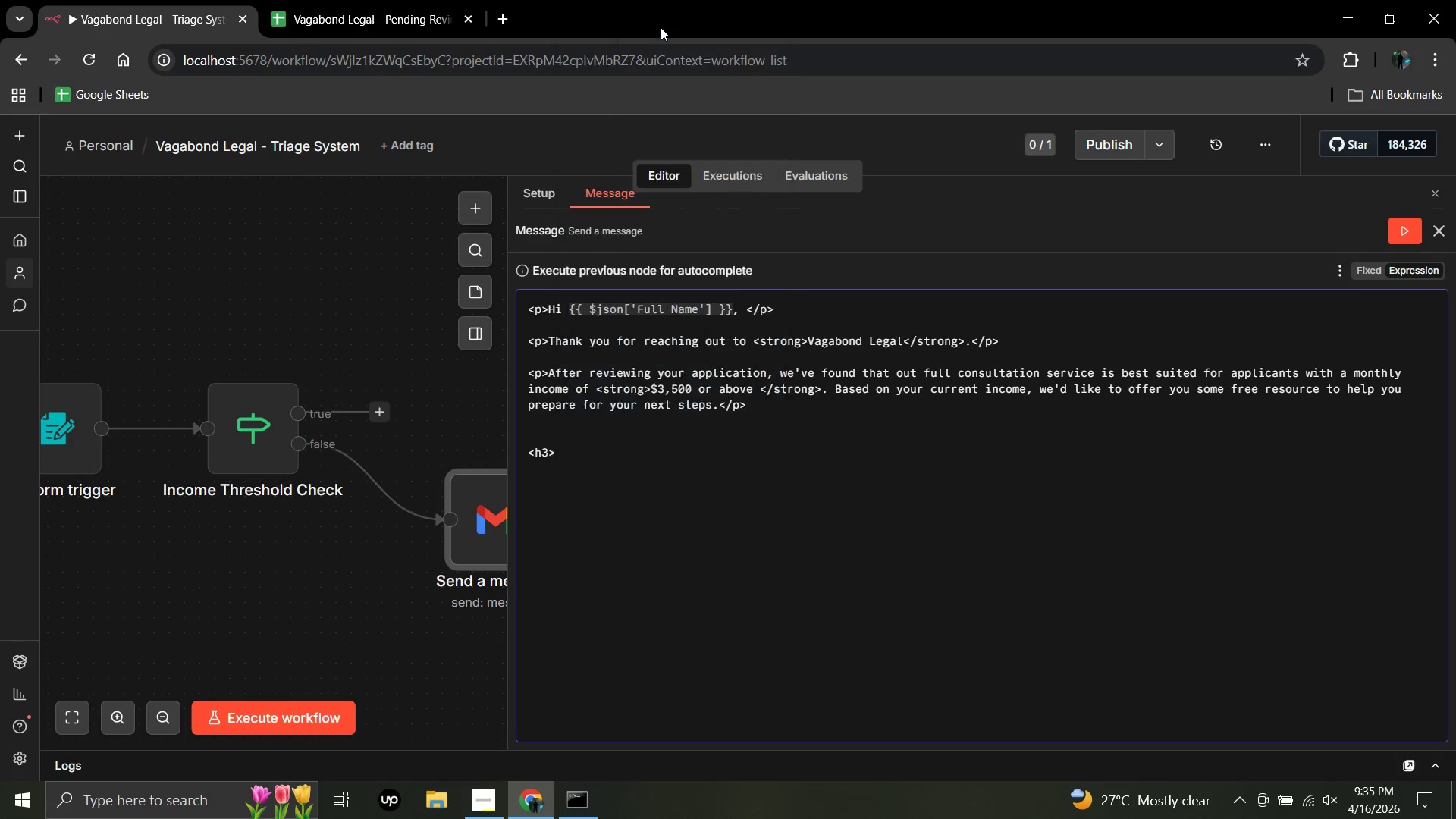 
key(Meta+Period)
 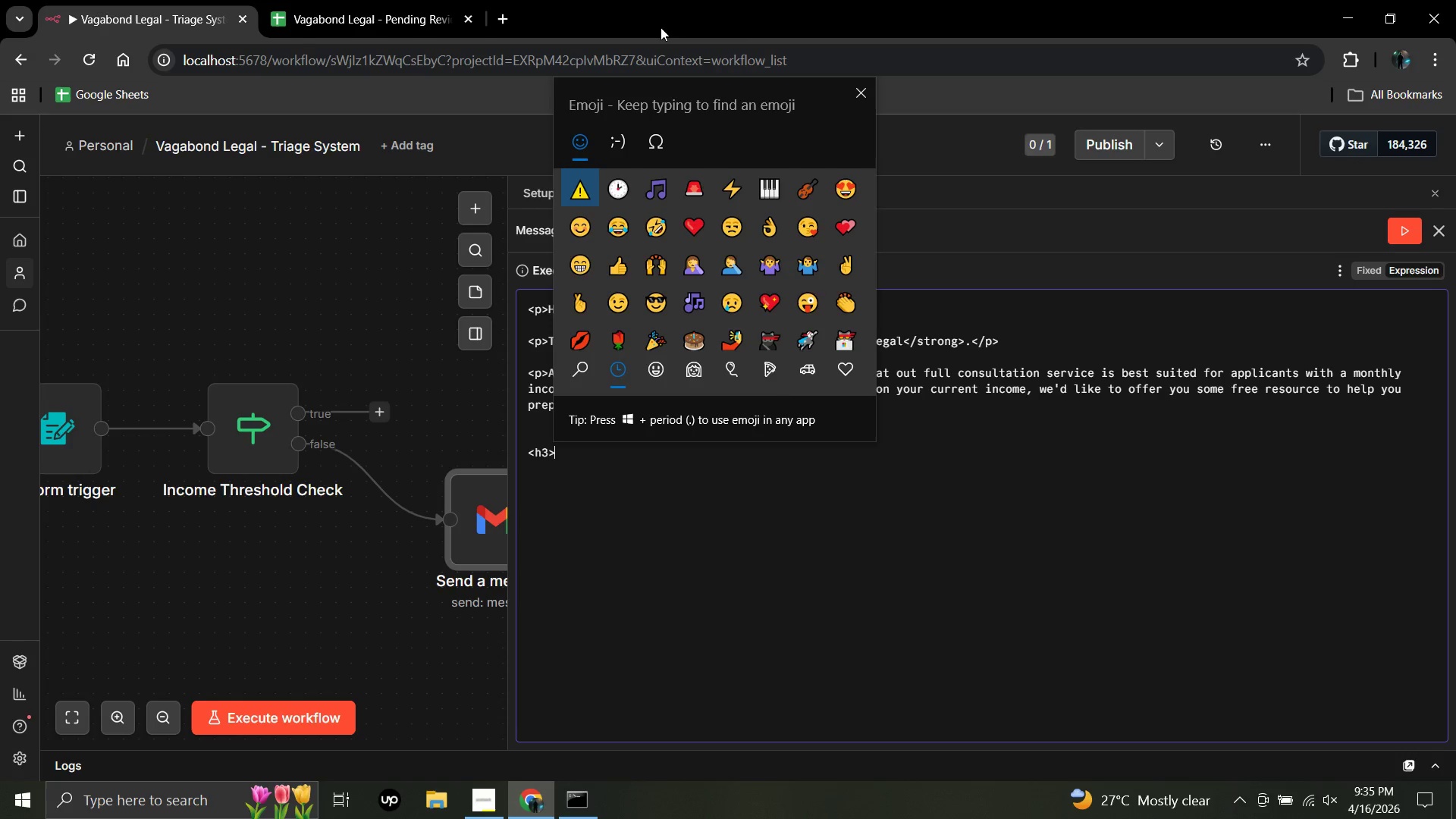 
key(Meta+MetaLeft)
 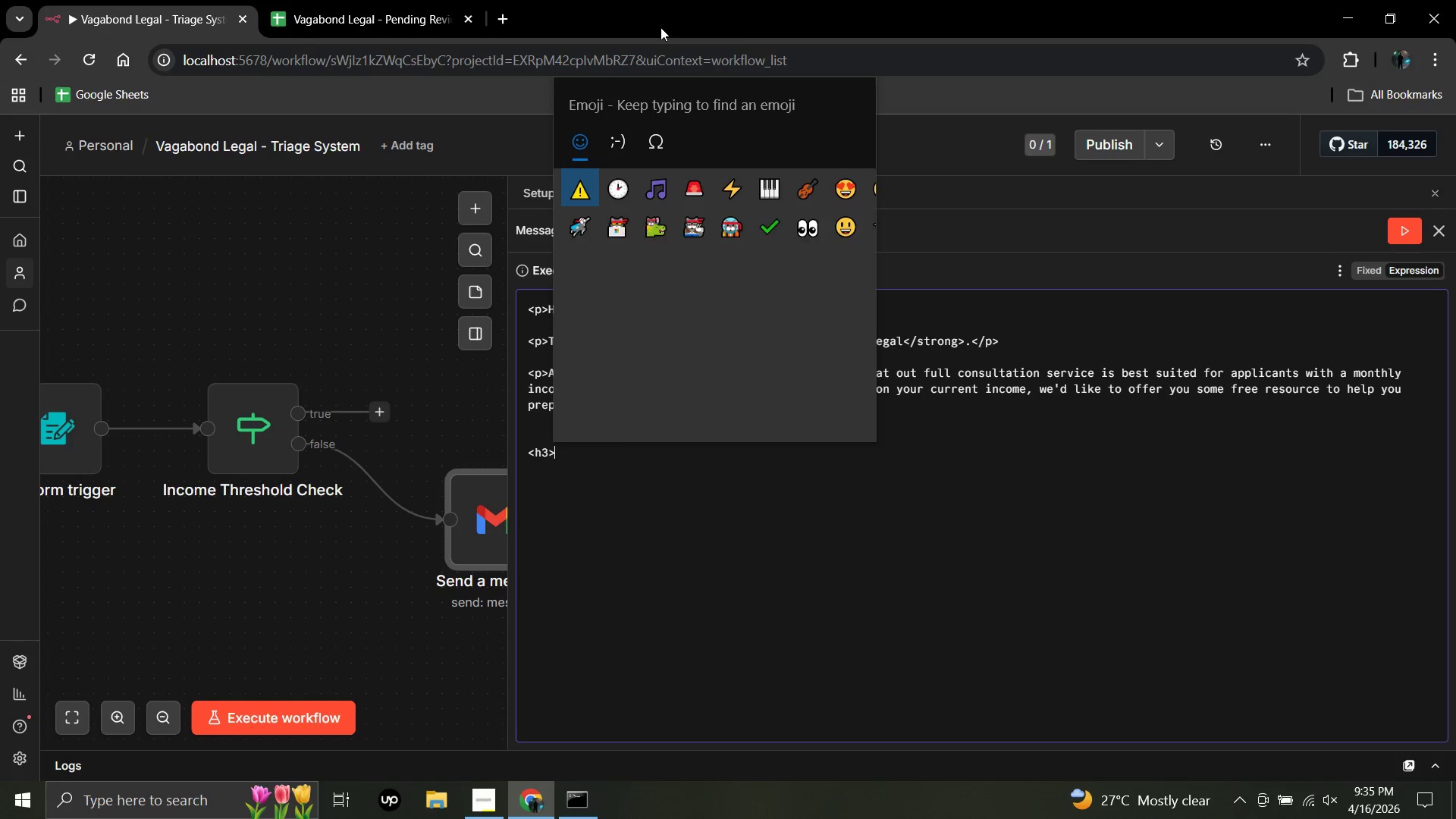 
type(stack)
key(Backspace)
key(Backspace)
key(Backspace)
key(Backspace)
key(Backspace)
type(boo)
 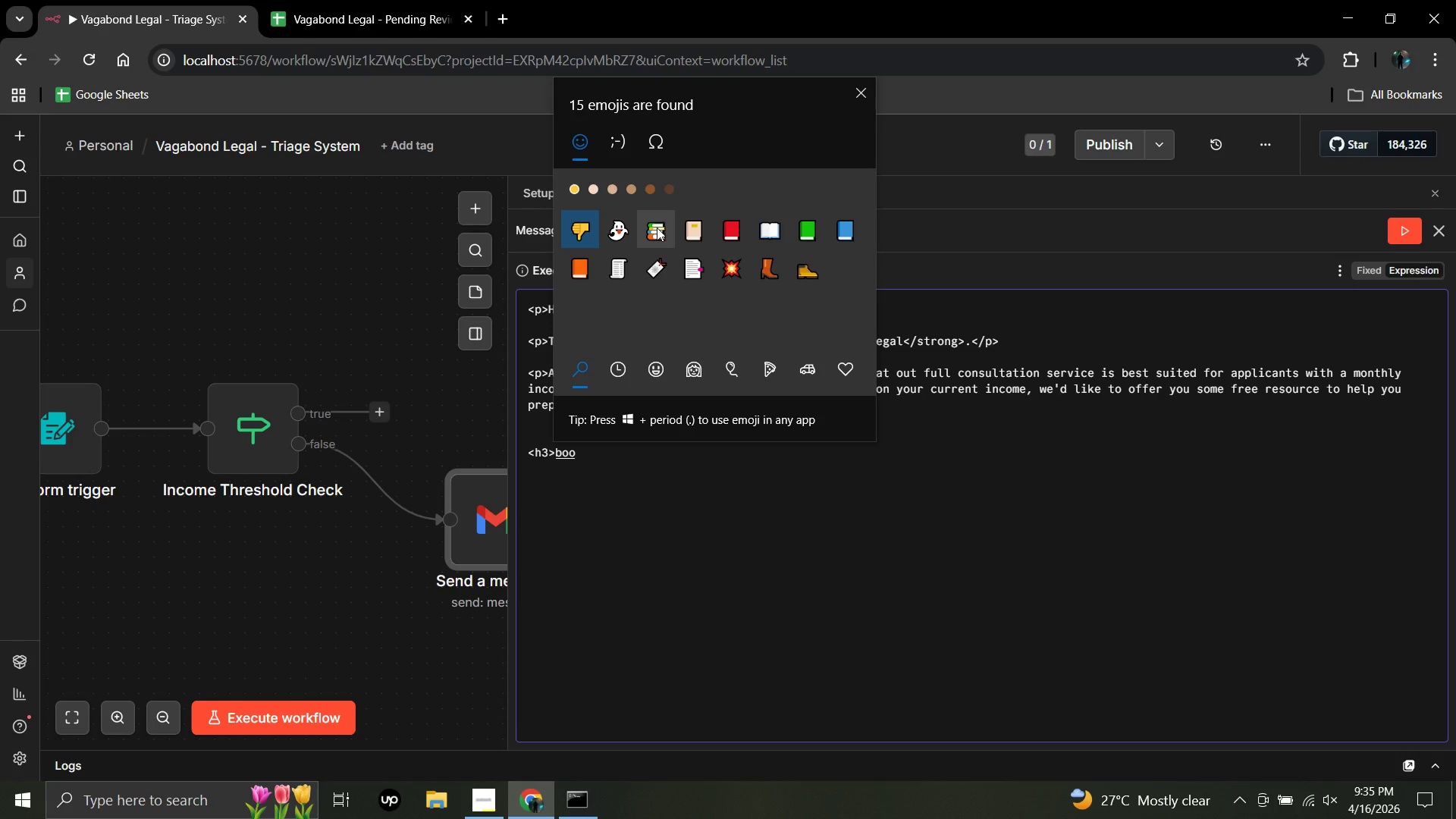 
left_click([657, 228])
 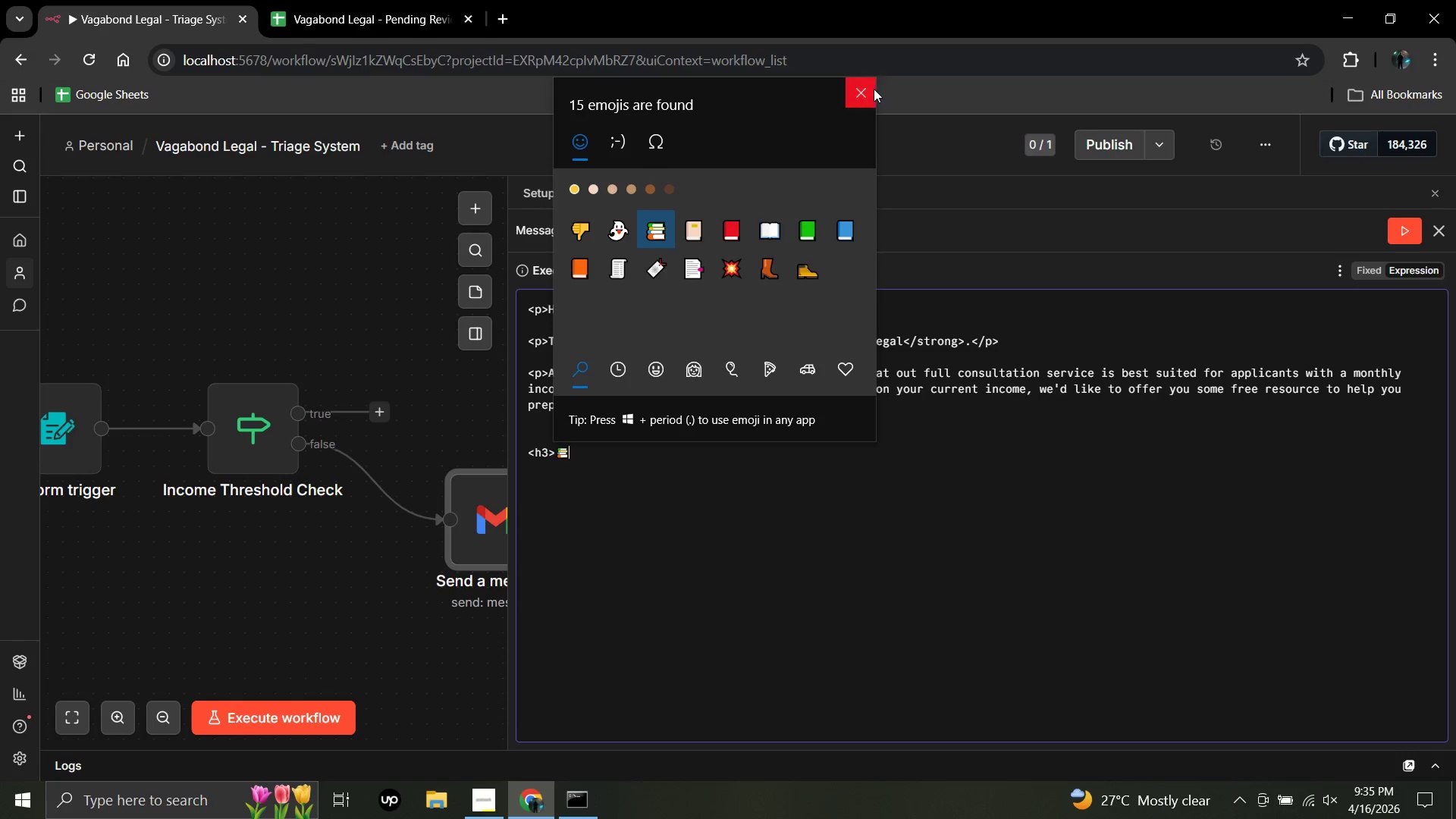 
left_click([865, 91])
 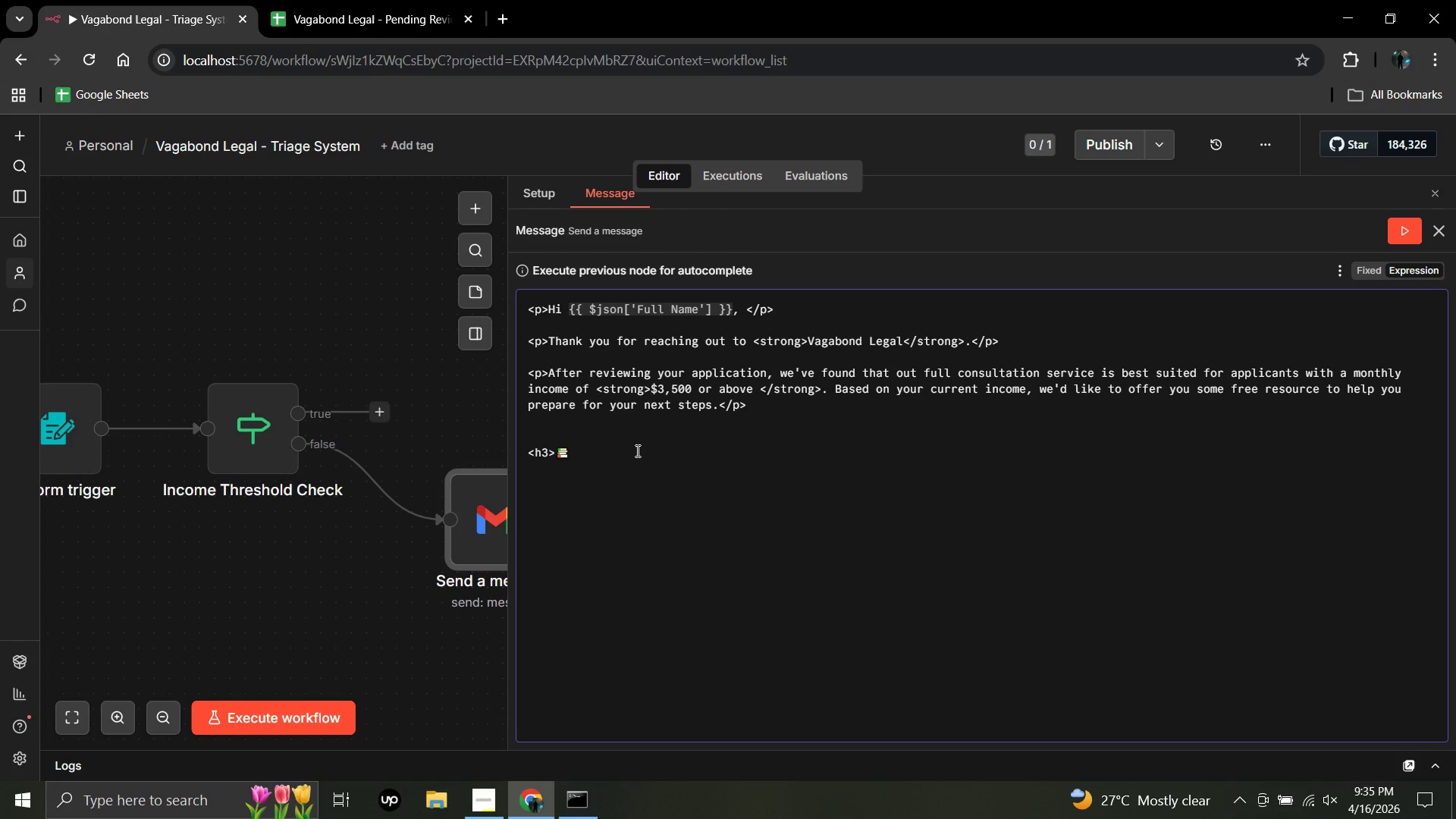 
left_click([613, 450])
 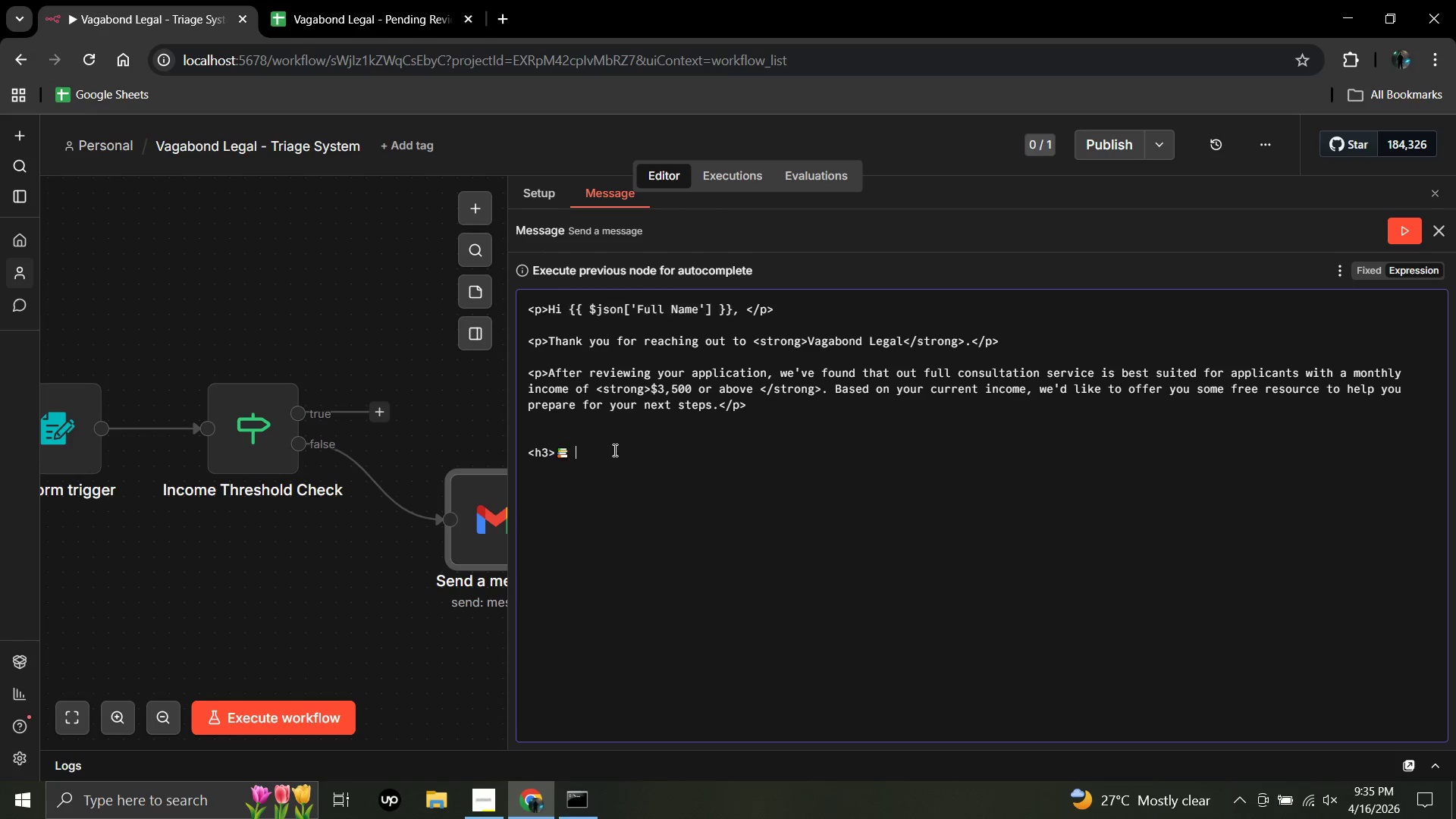 
type( free )
key(Backspace)
key(Backspace)
key(Backspace)
key(Backspace)
key(Backspace)
type(Free resources for you)
 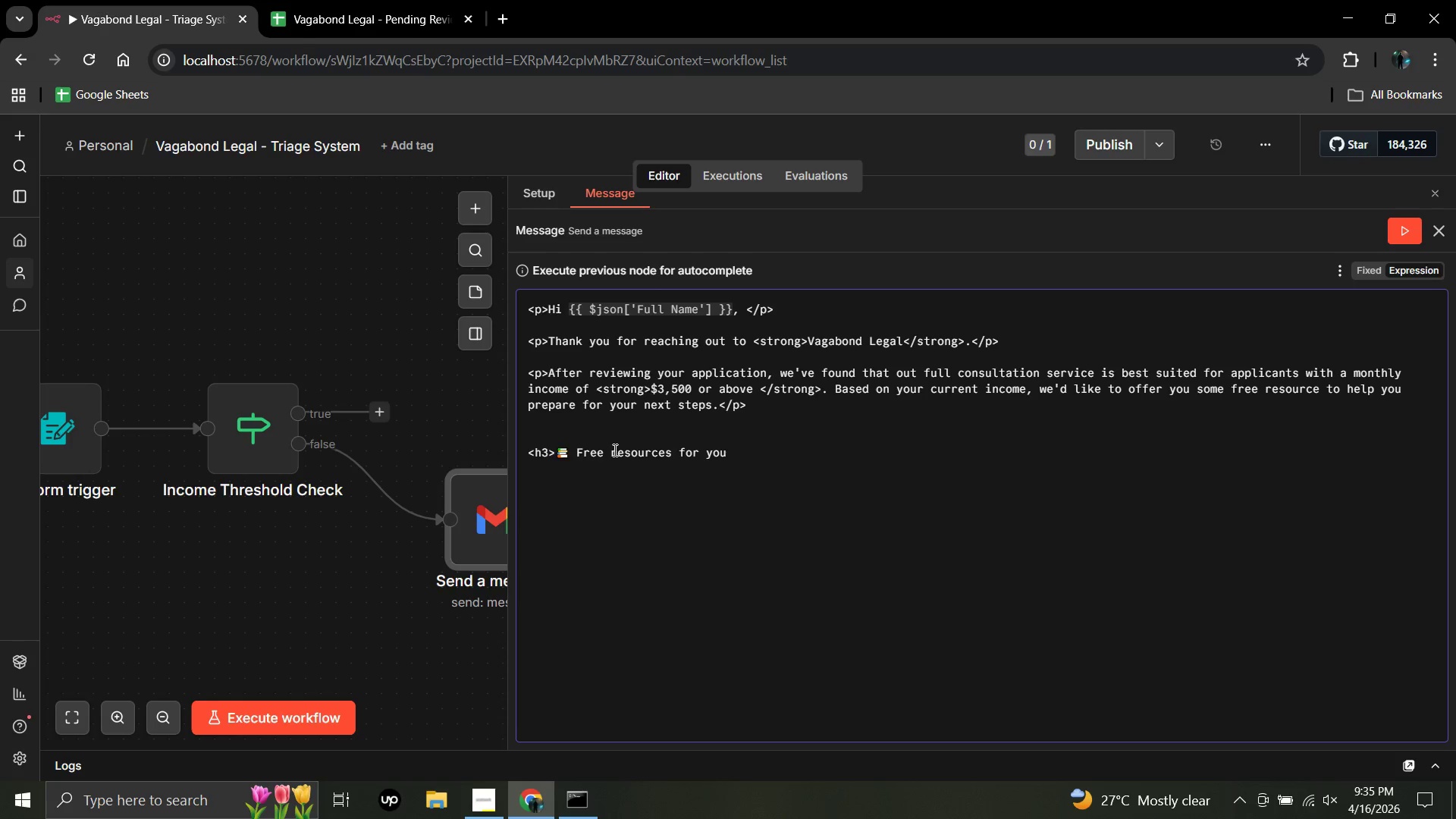 
key(Backspace)
key(Backspace)
key(Backspace)
type(You)
 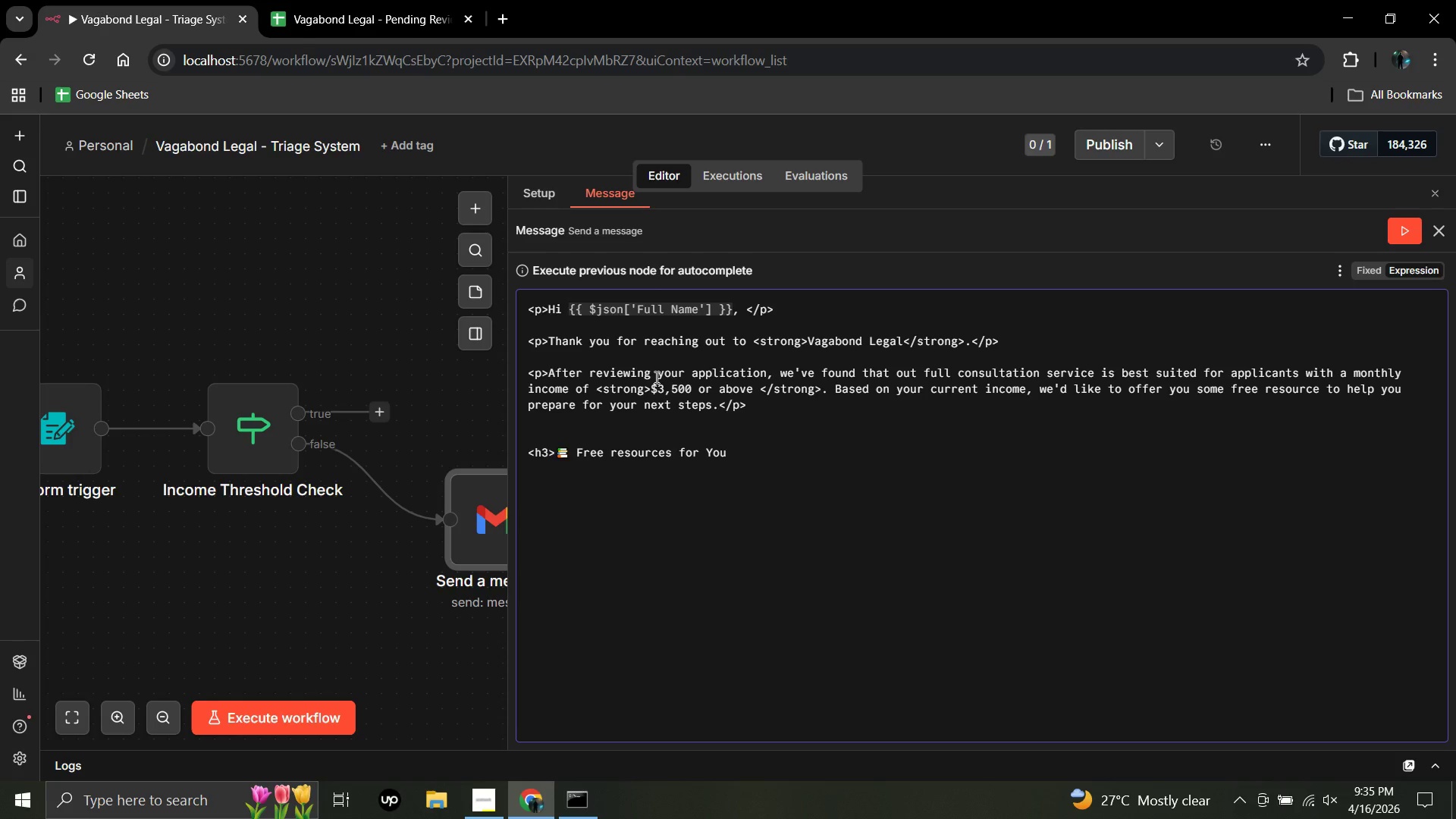 
hold_key(key=ArrowLeft, duration=0.94)
 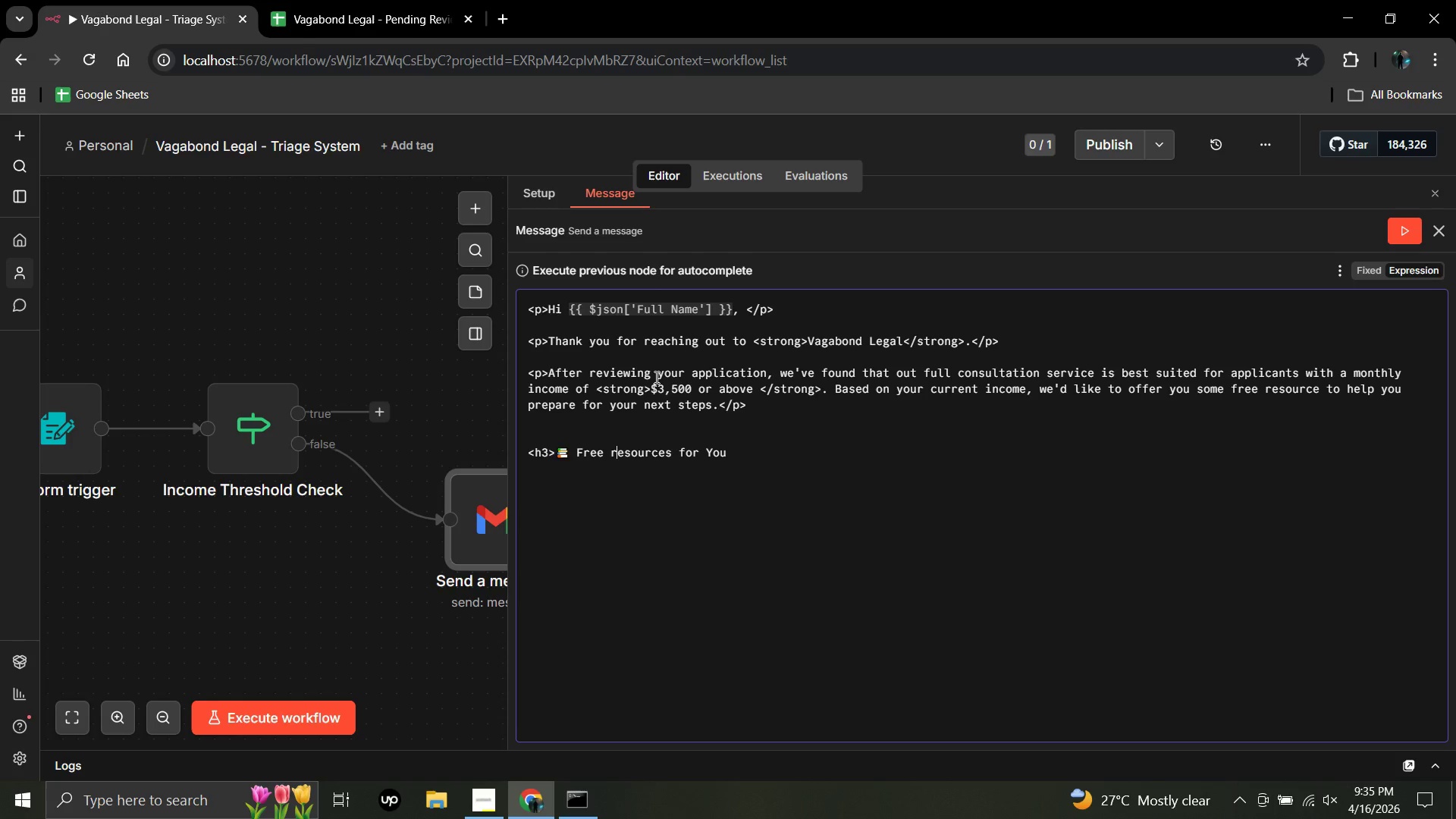 
key(ArrowLeft)
 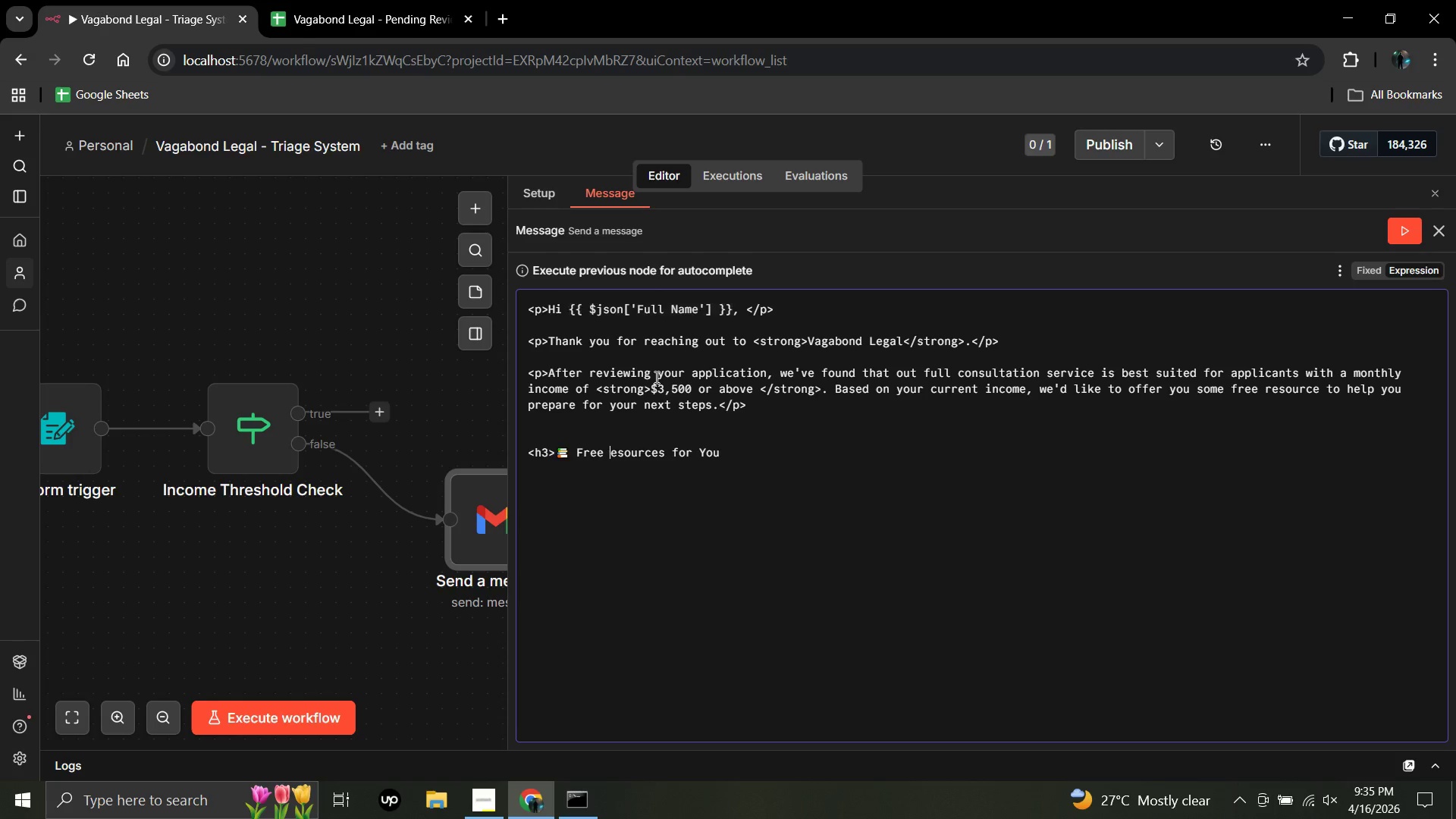 
key(Backspace)
 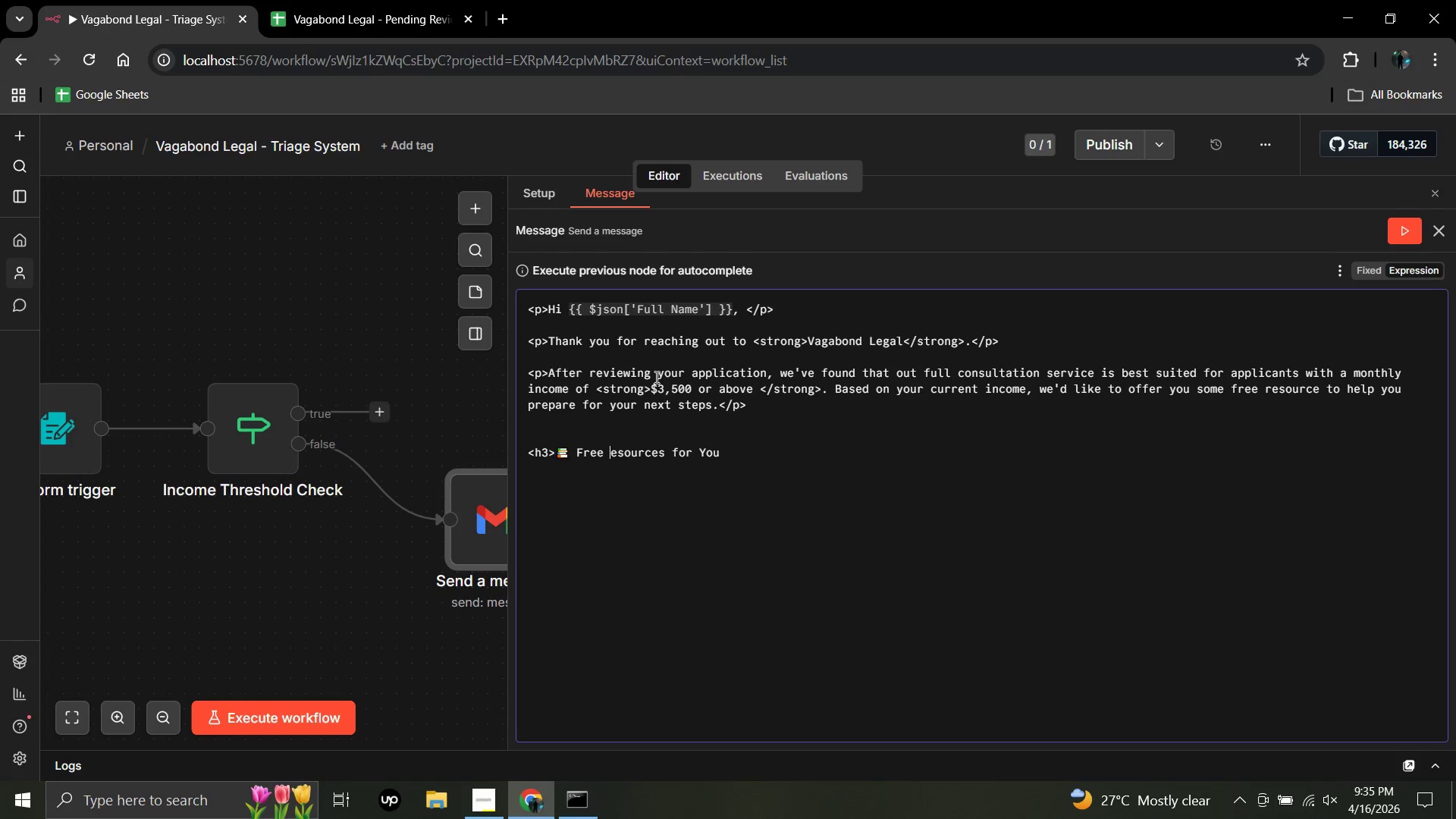 
key(Shift+ShiftLeft)
 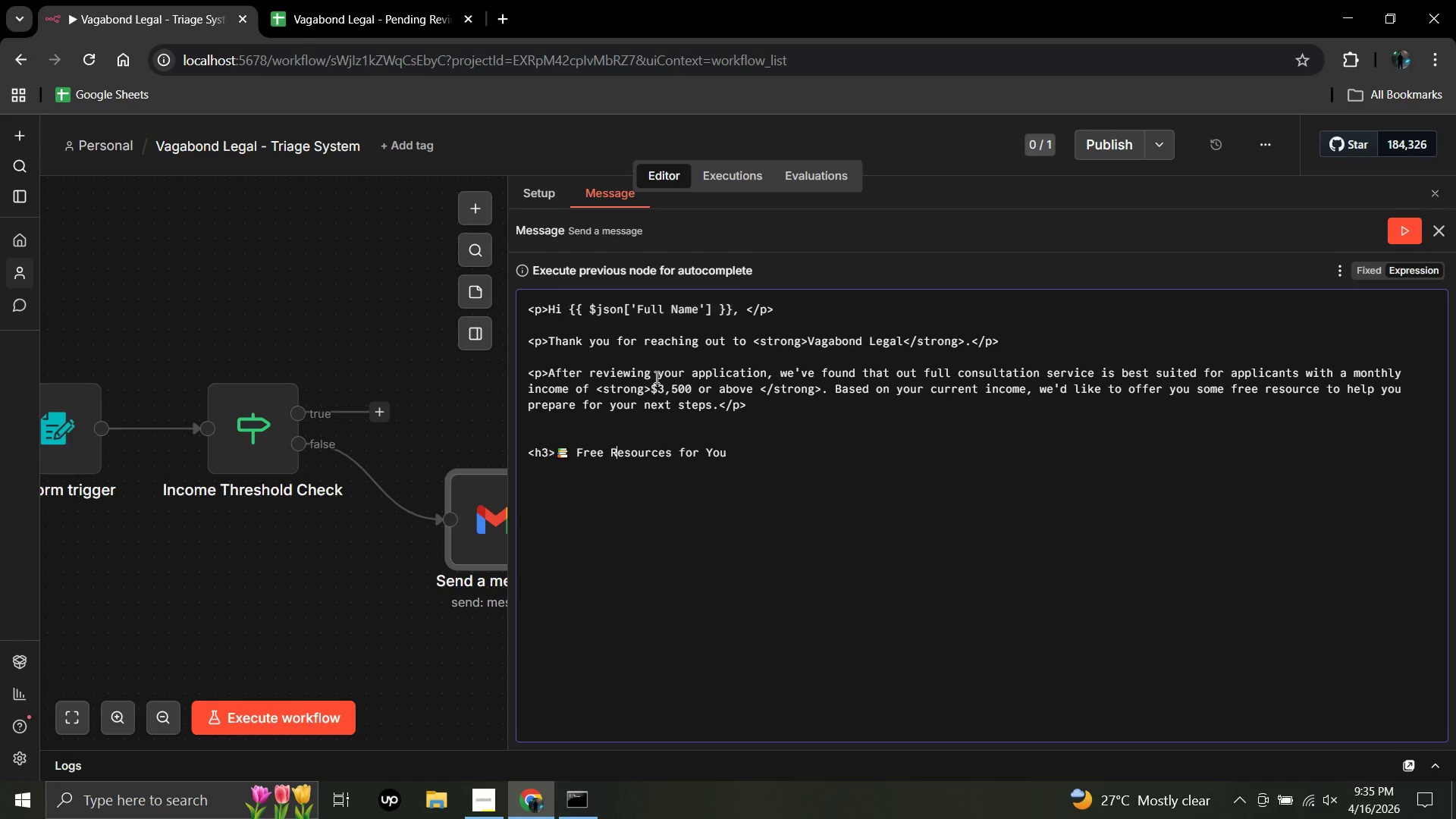 
key(Shift+R)
 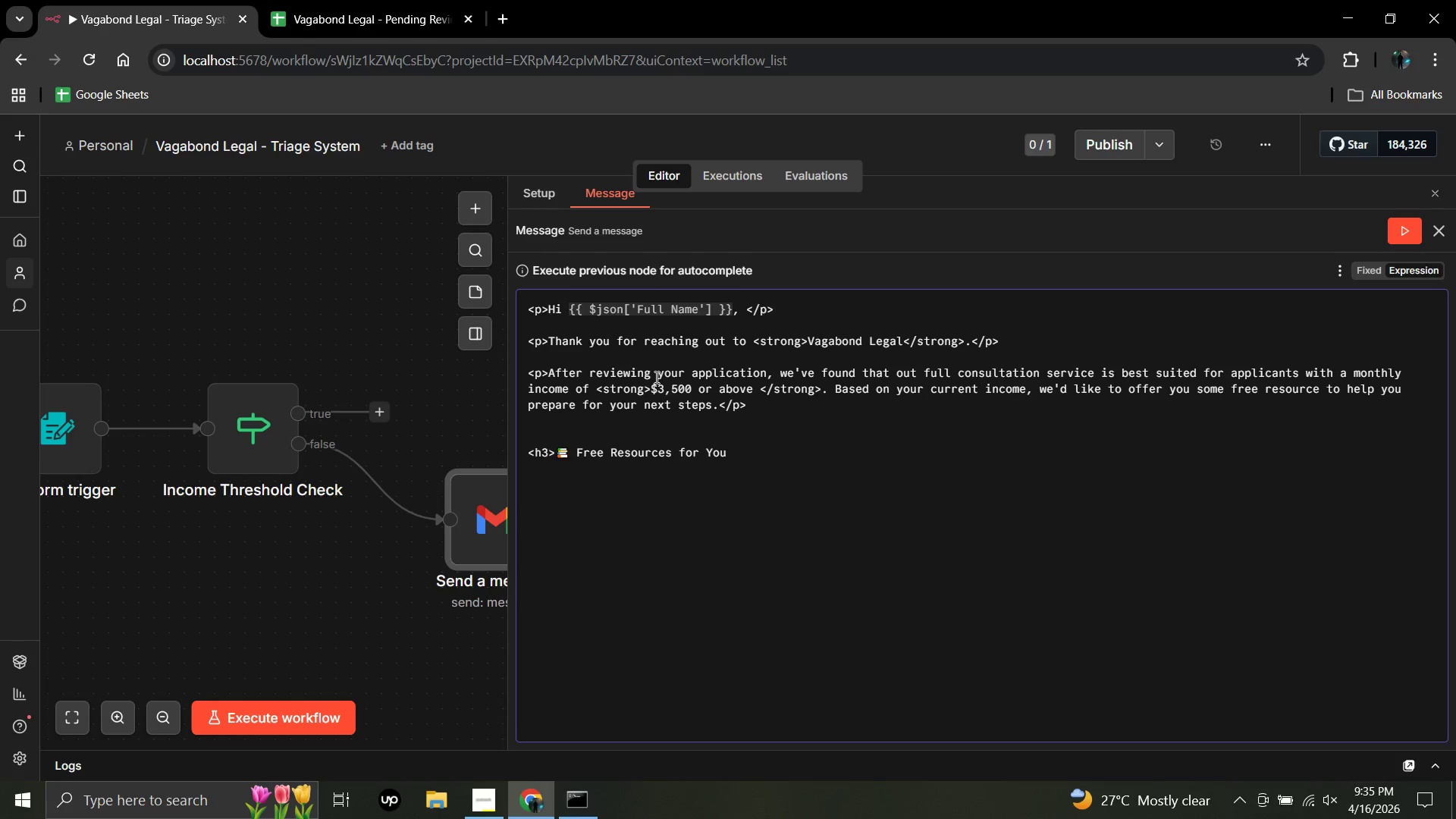 
hold_key(key=ArrowRight, duration=1.11)
 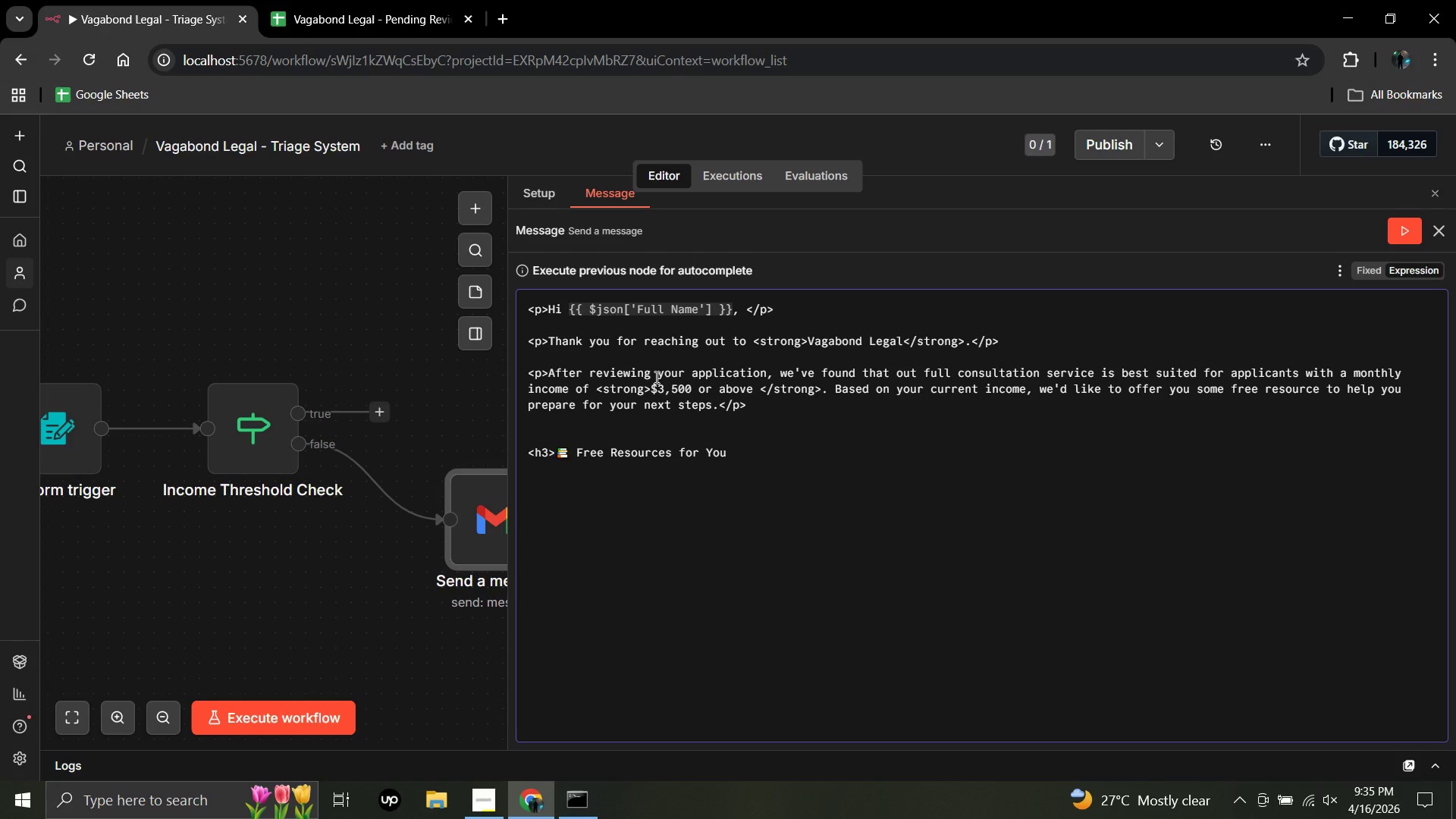 
type(:</h3>)
 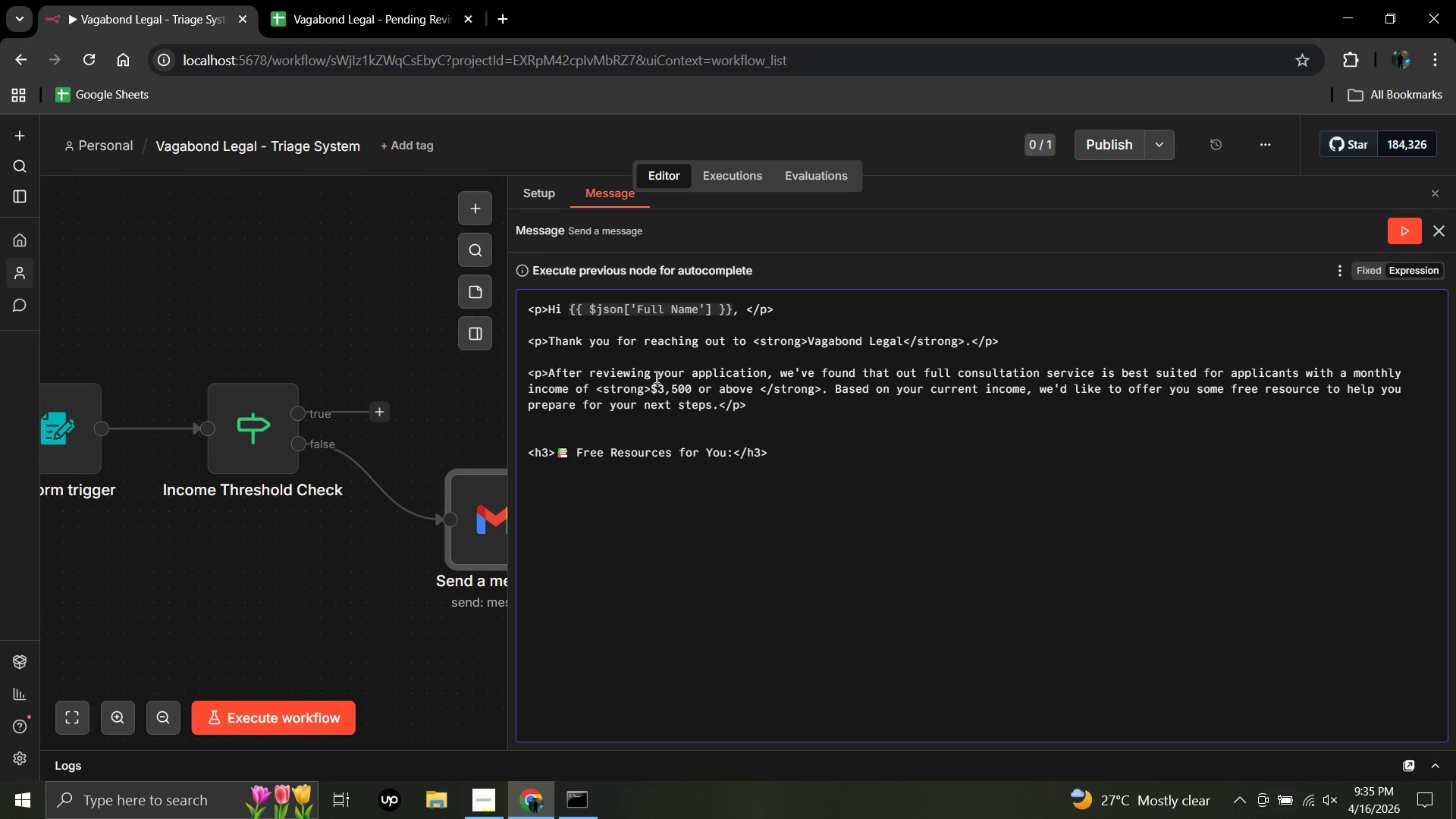 
key(Enter)
 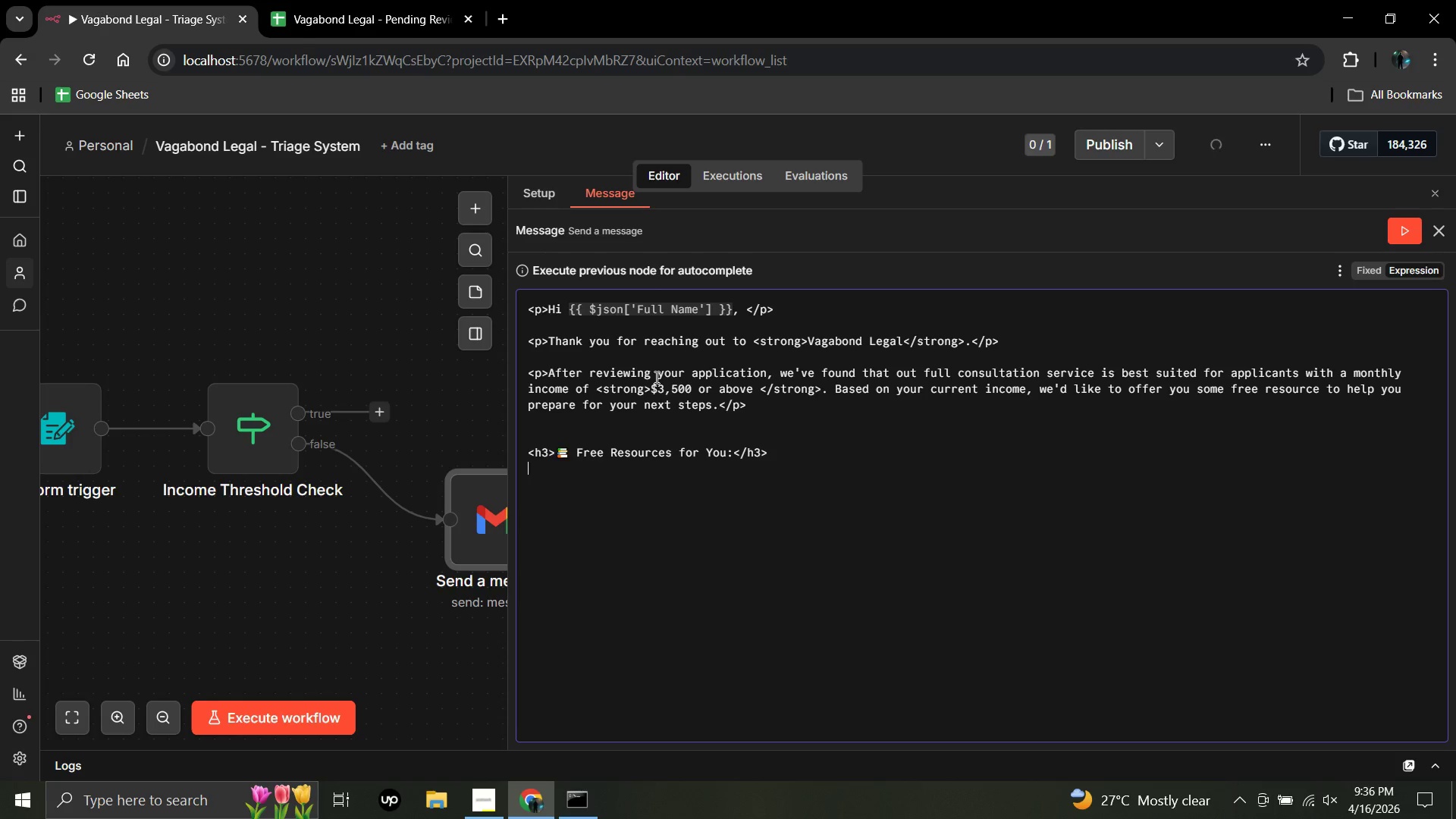 
type(<ul>)
 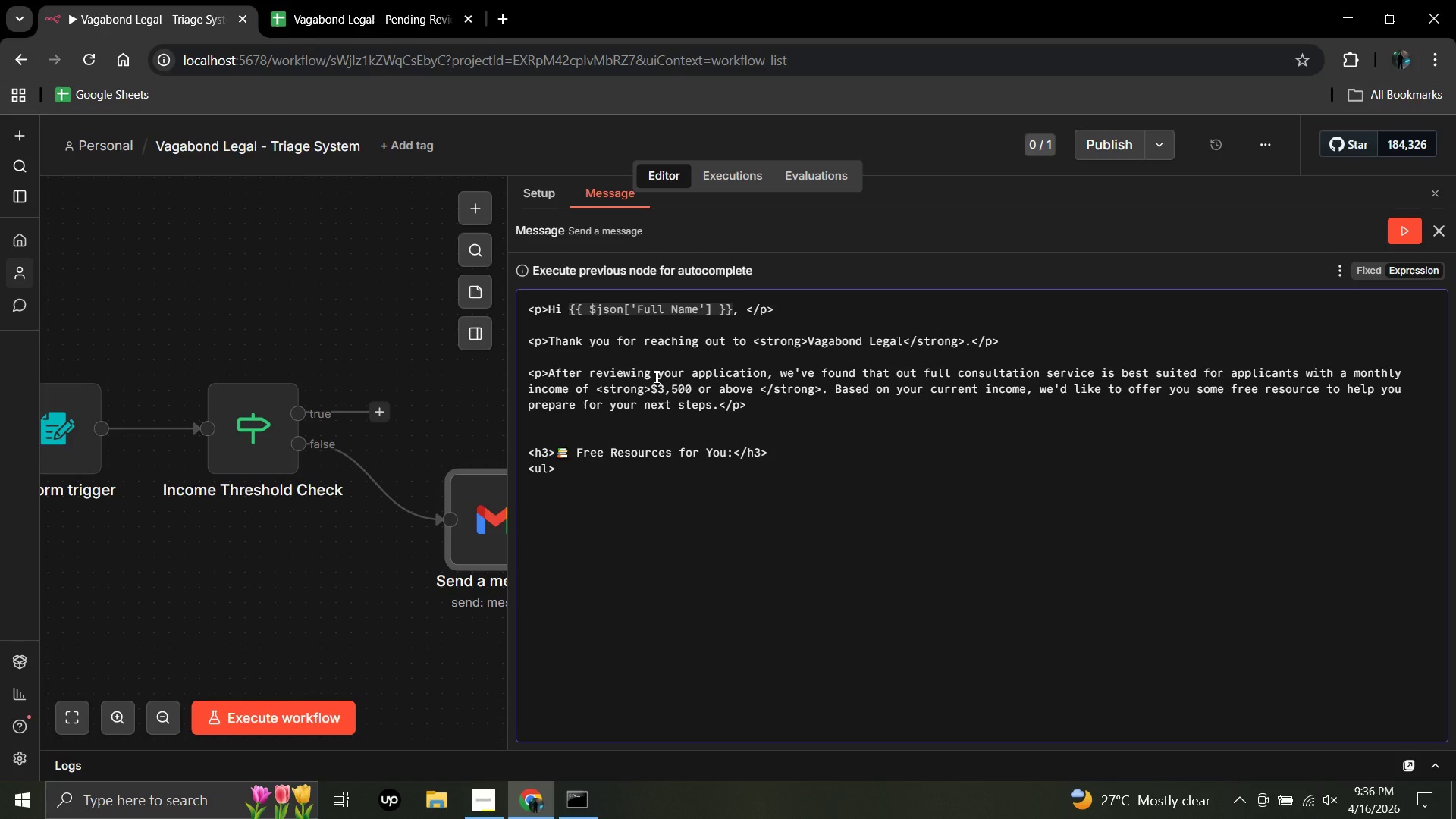 
key(Enter)
 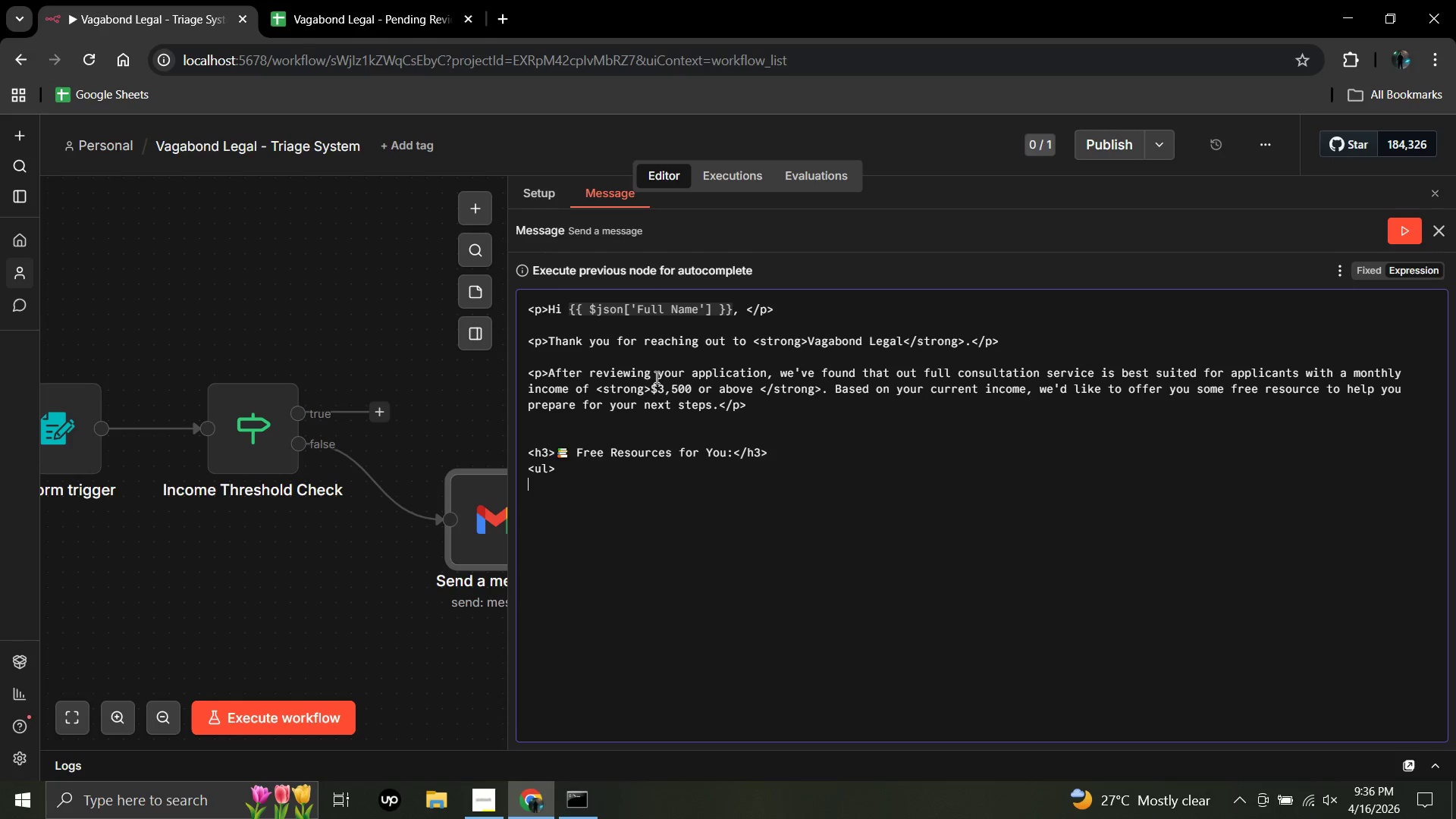 
type(  <li><a herf)
 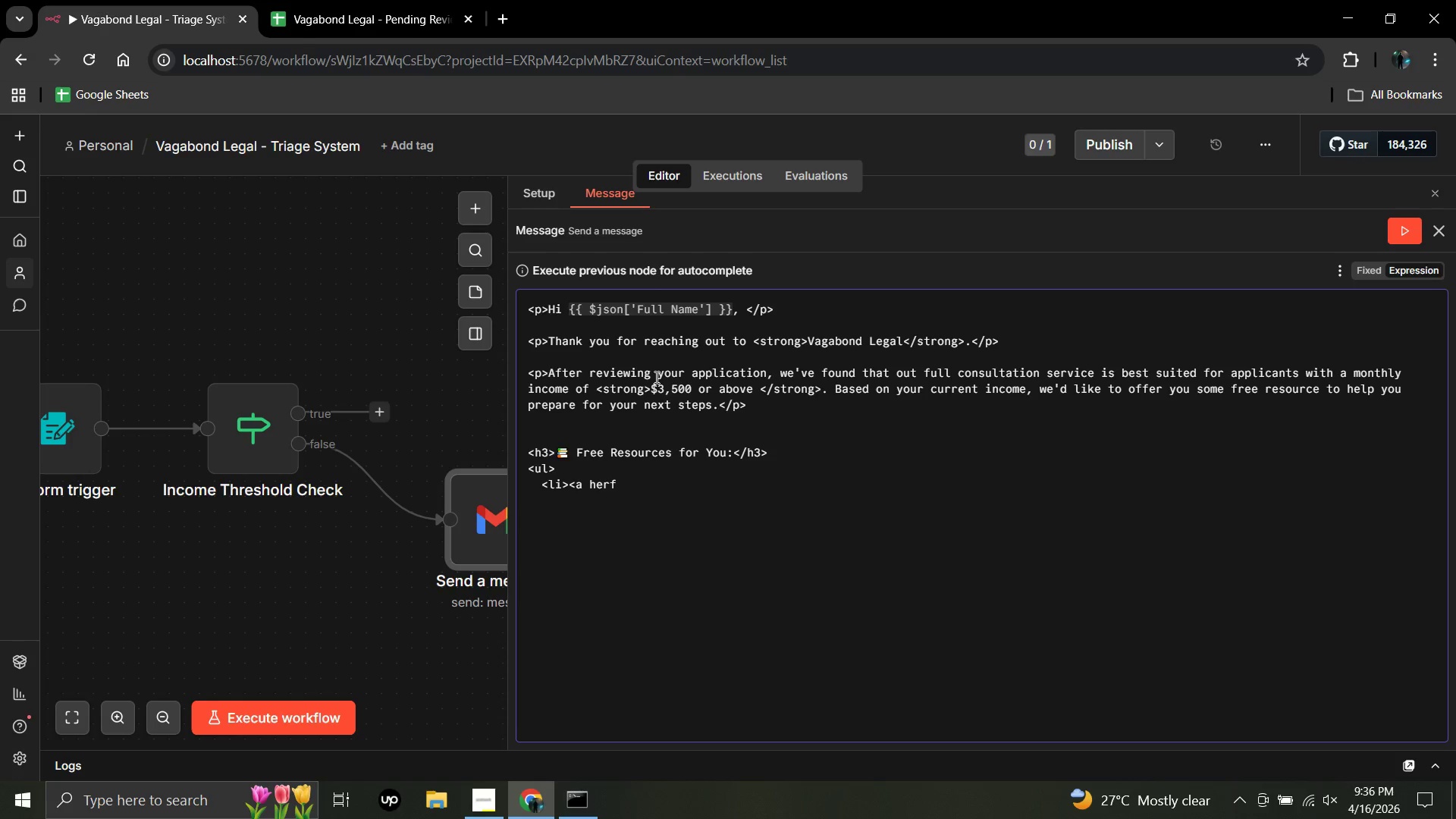 
wait(24.3)
 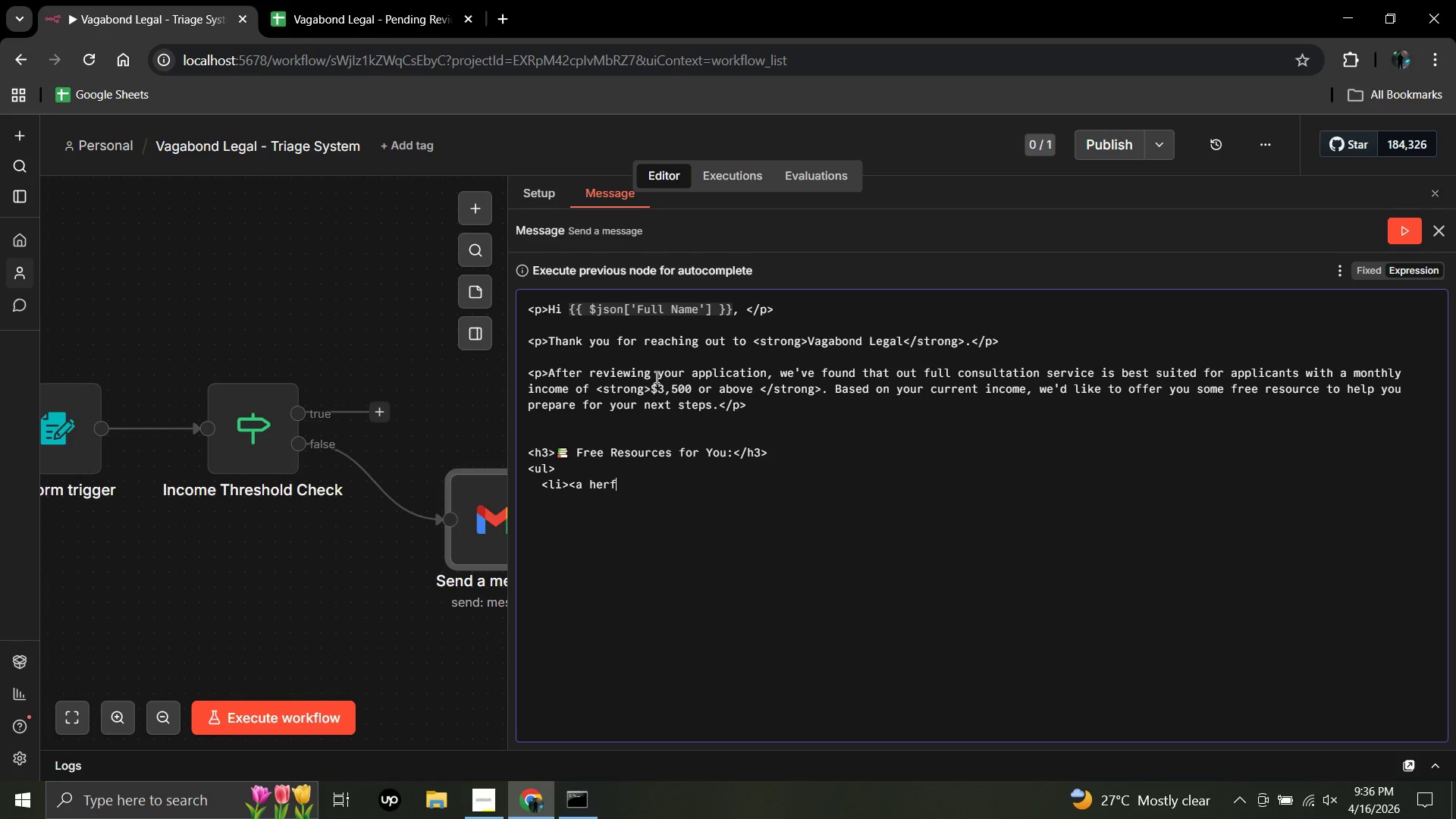 
key(Equal)
 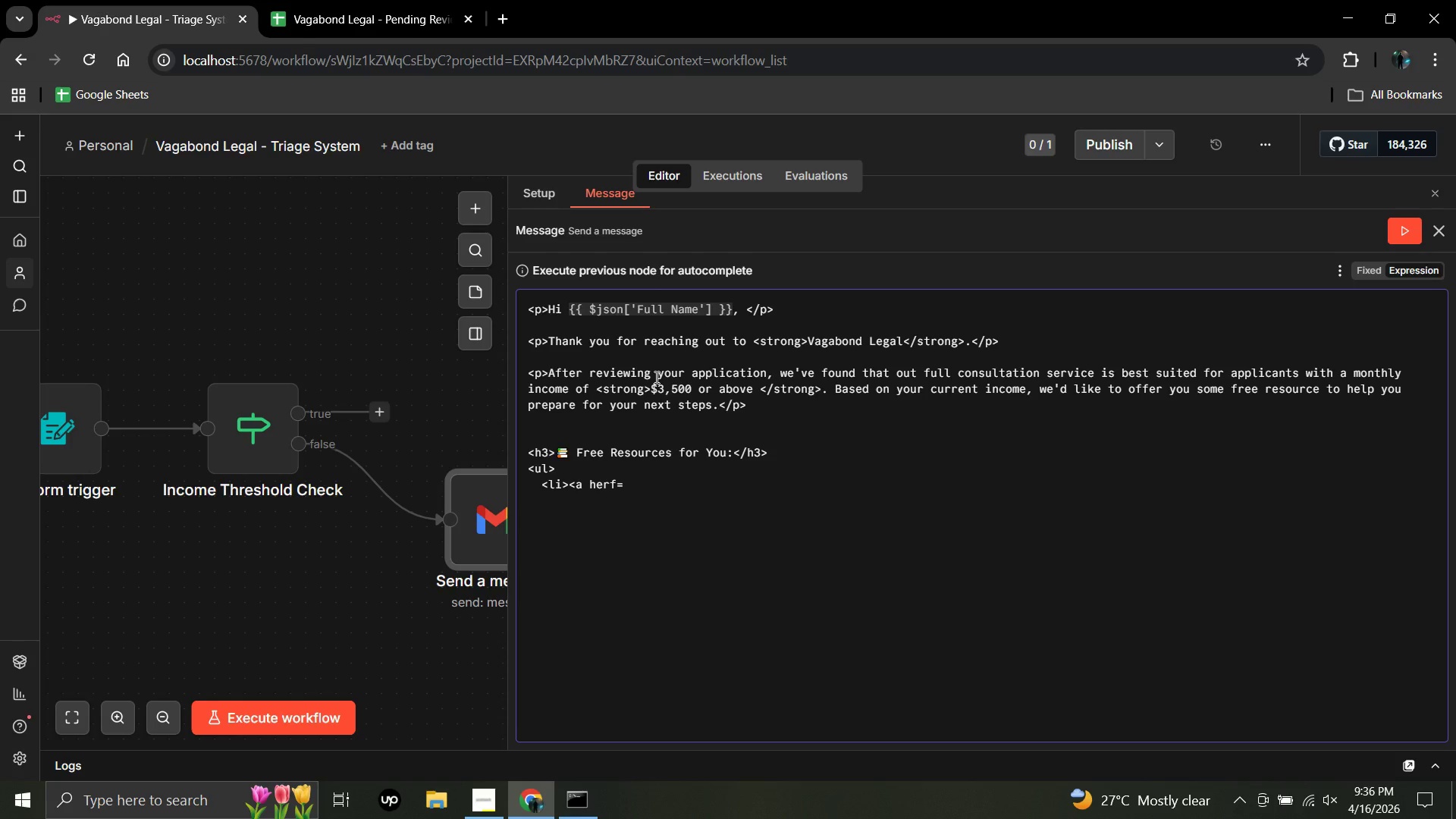 
key(Shift+Comma)
 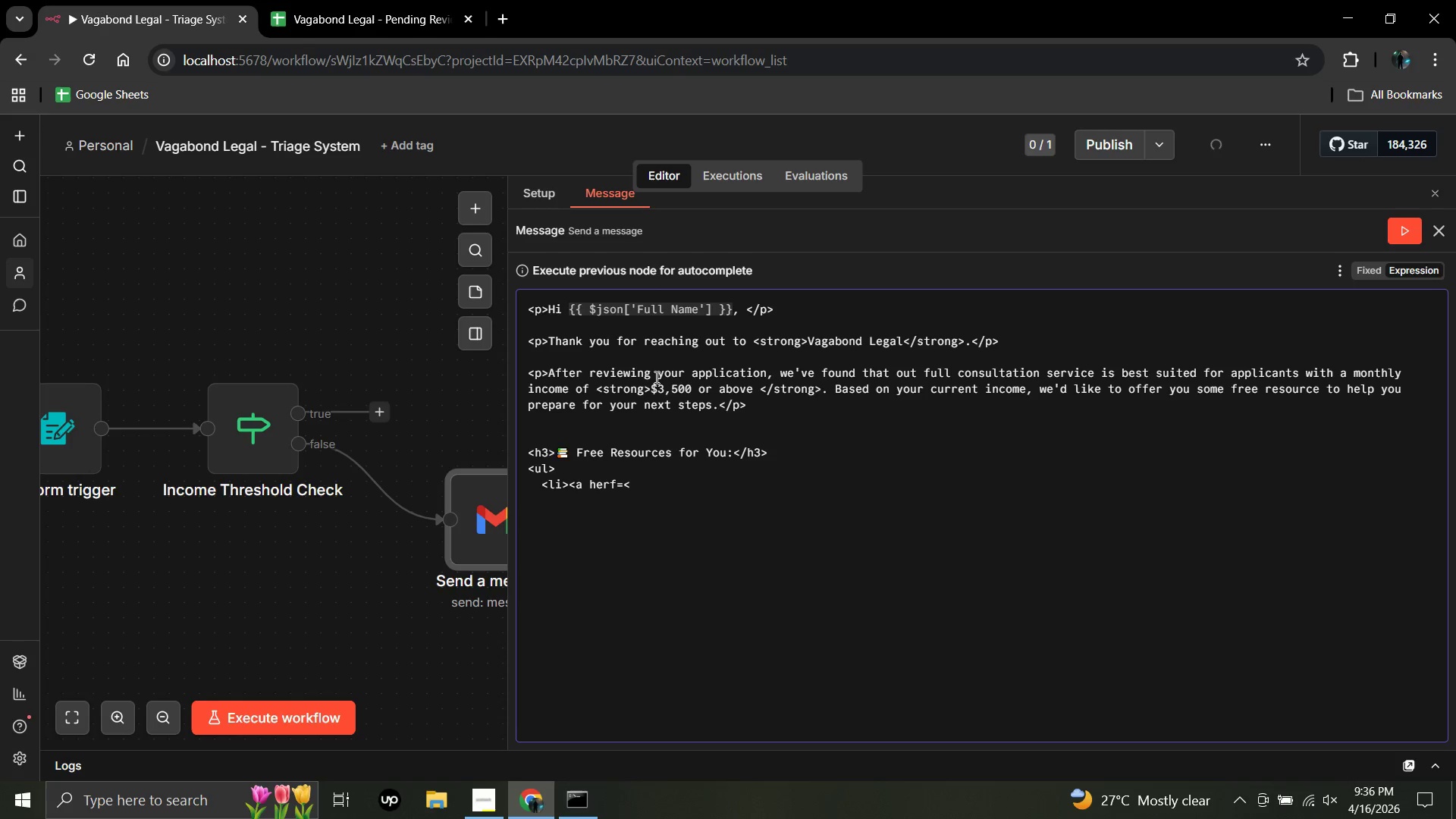 
key(Backspace)
 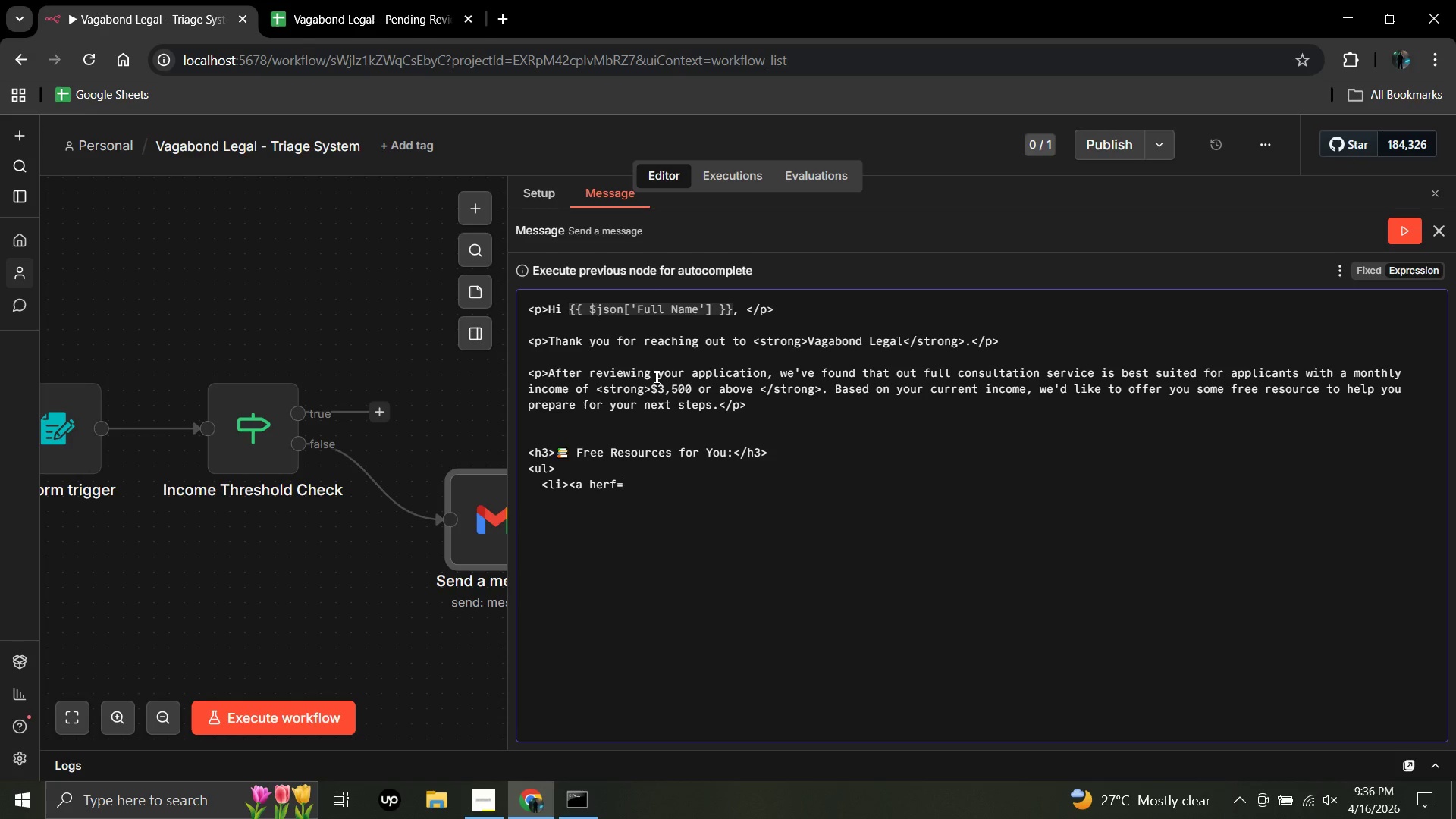 
key(Shift+Quote)
 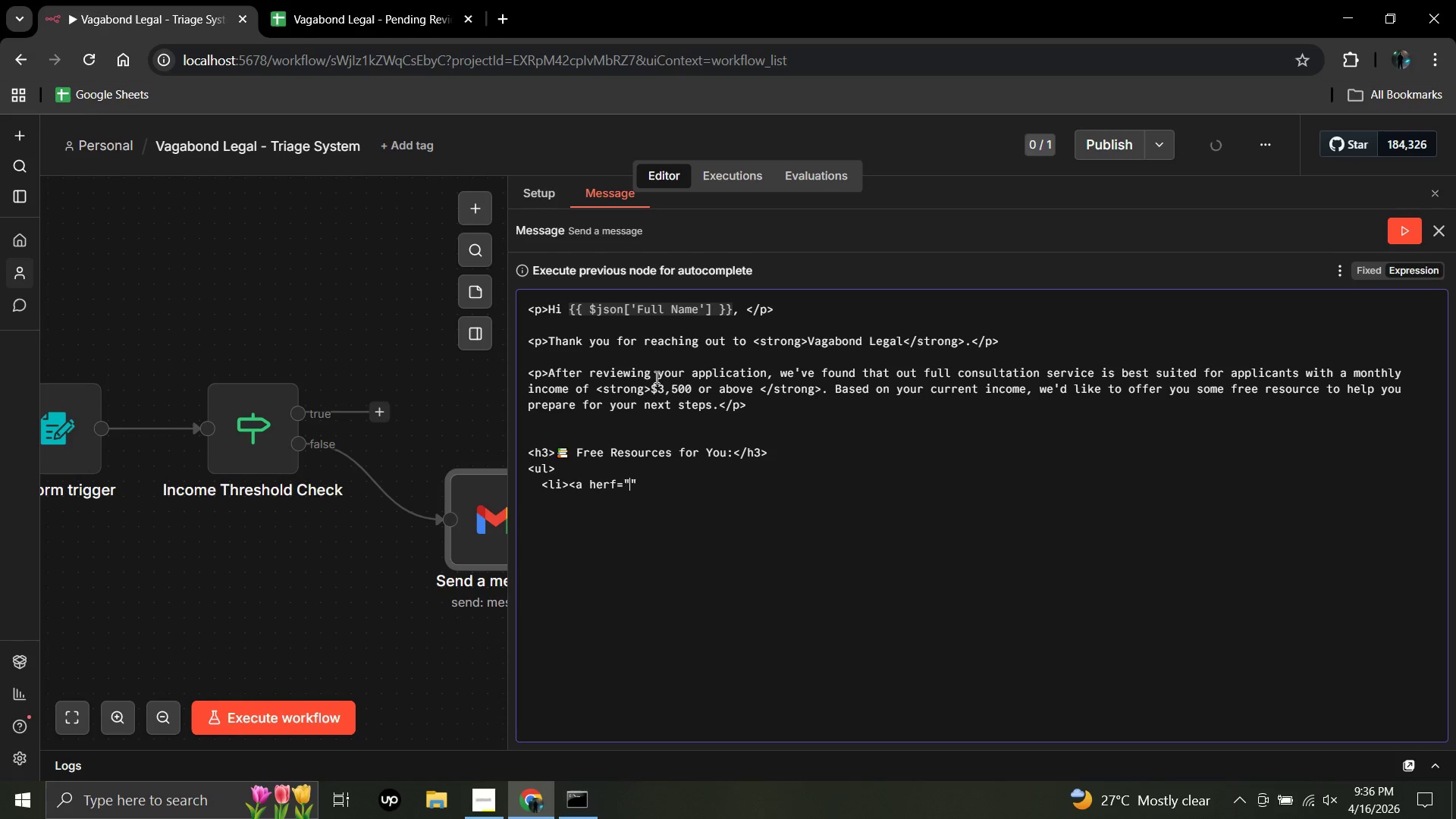 
type(https://www.nomadlifst)
key(Backspace)
key(Backspace)
key(Backspace)
type(st.com)
 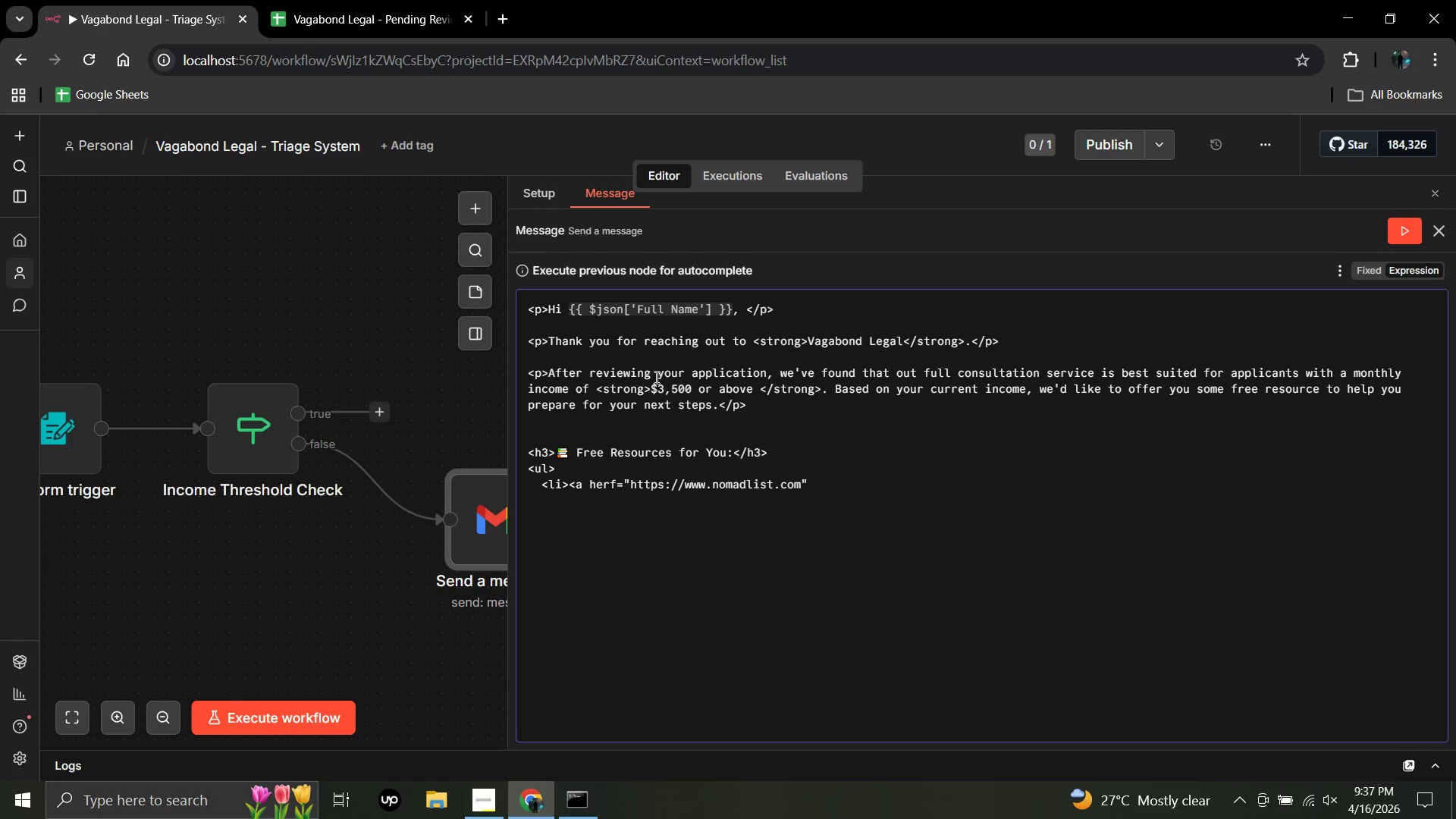 
key(ArrowRight)
 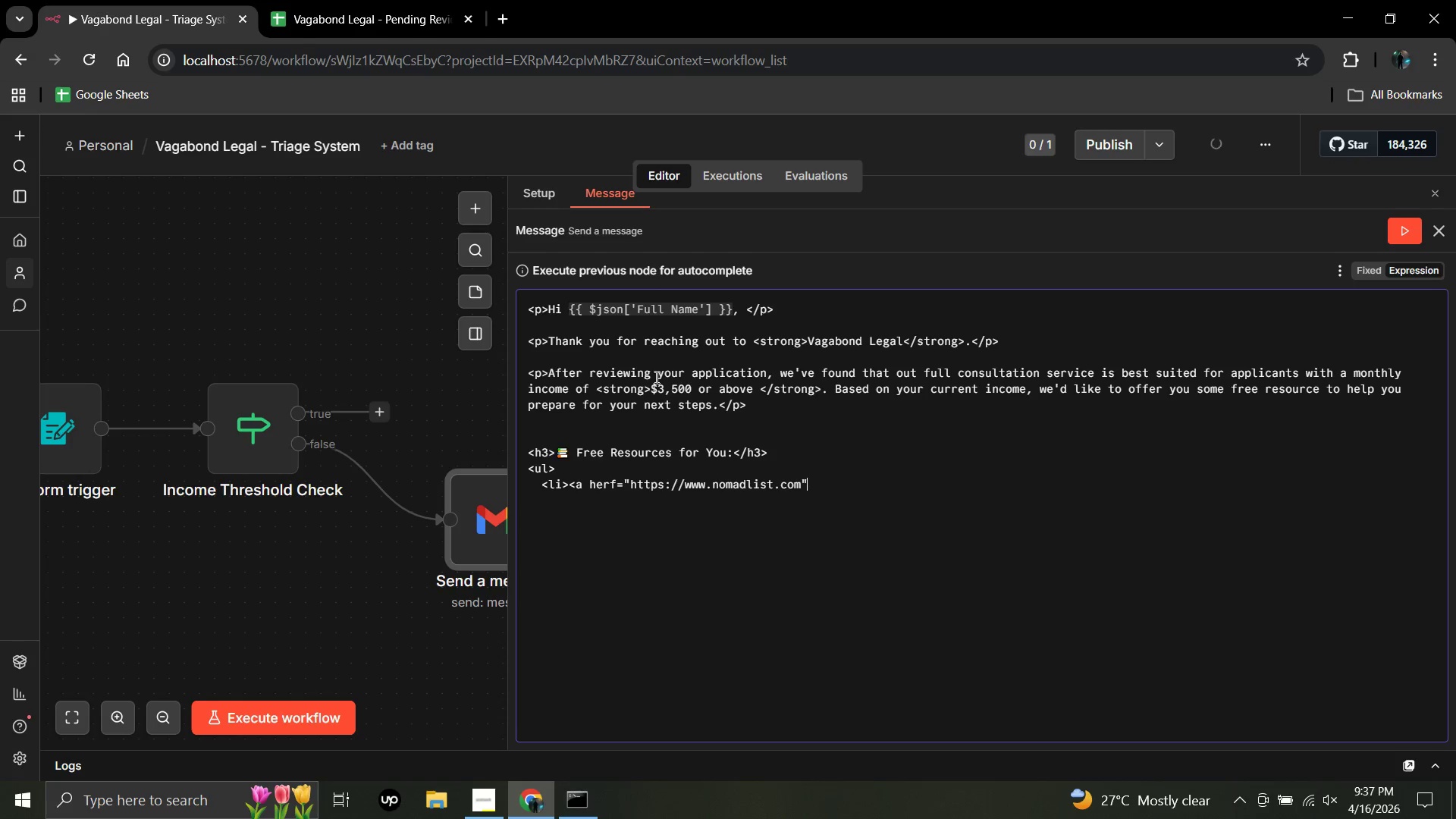 
key(Shift+Period)
 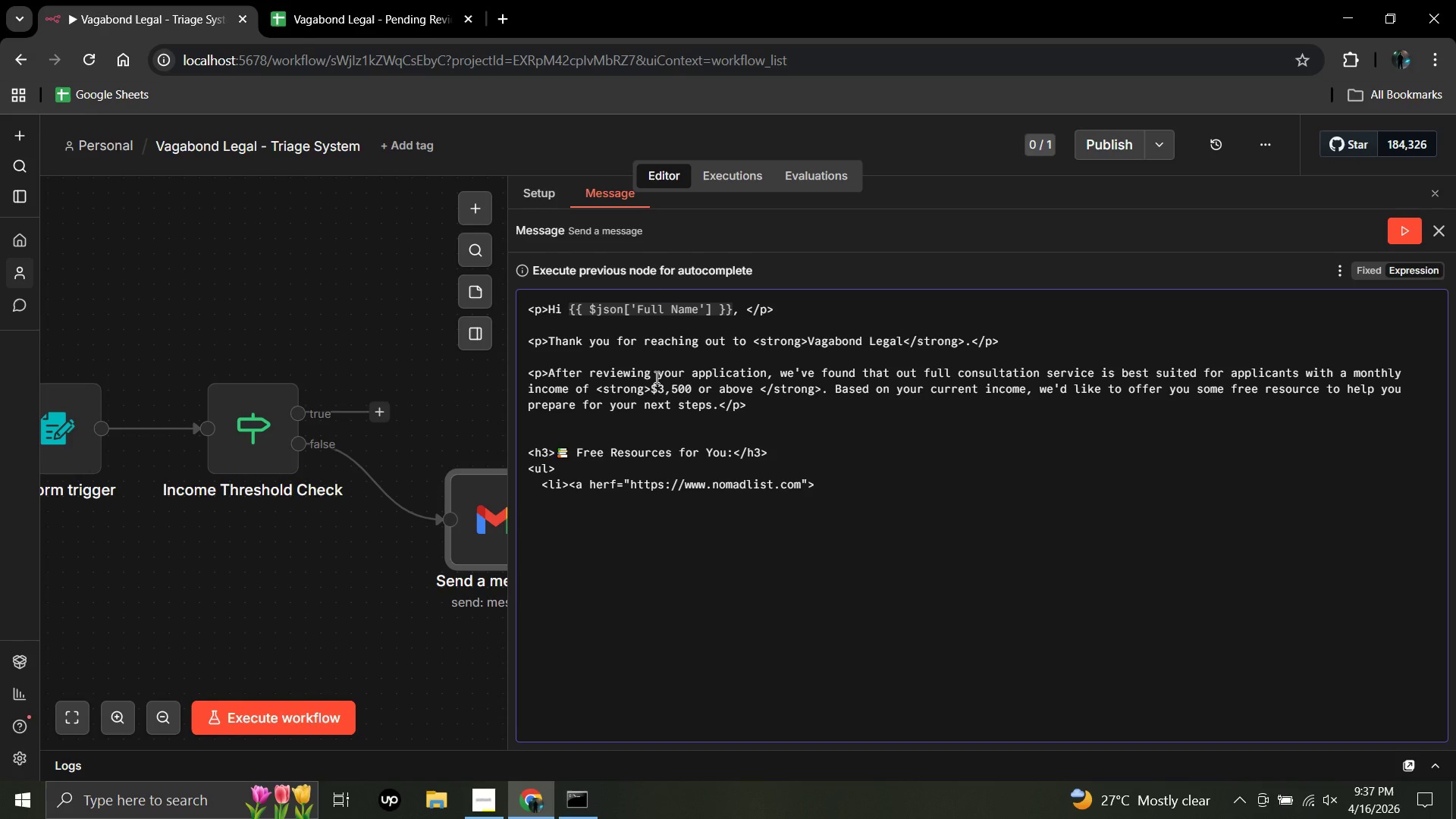 
wait(9.19)
 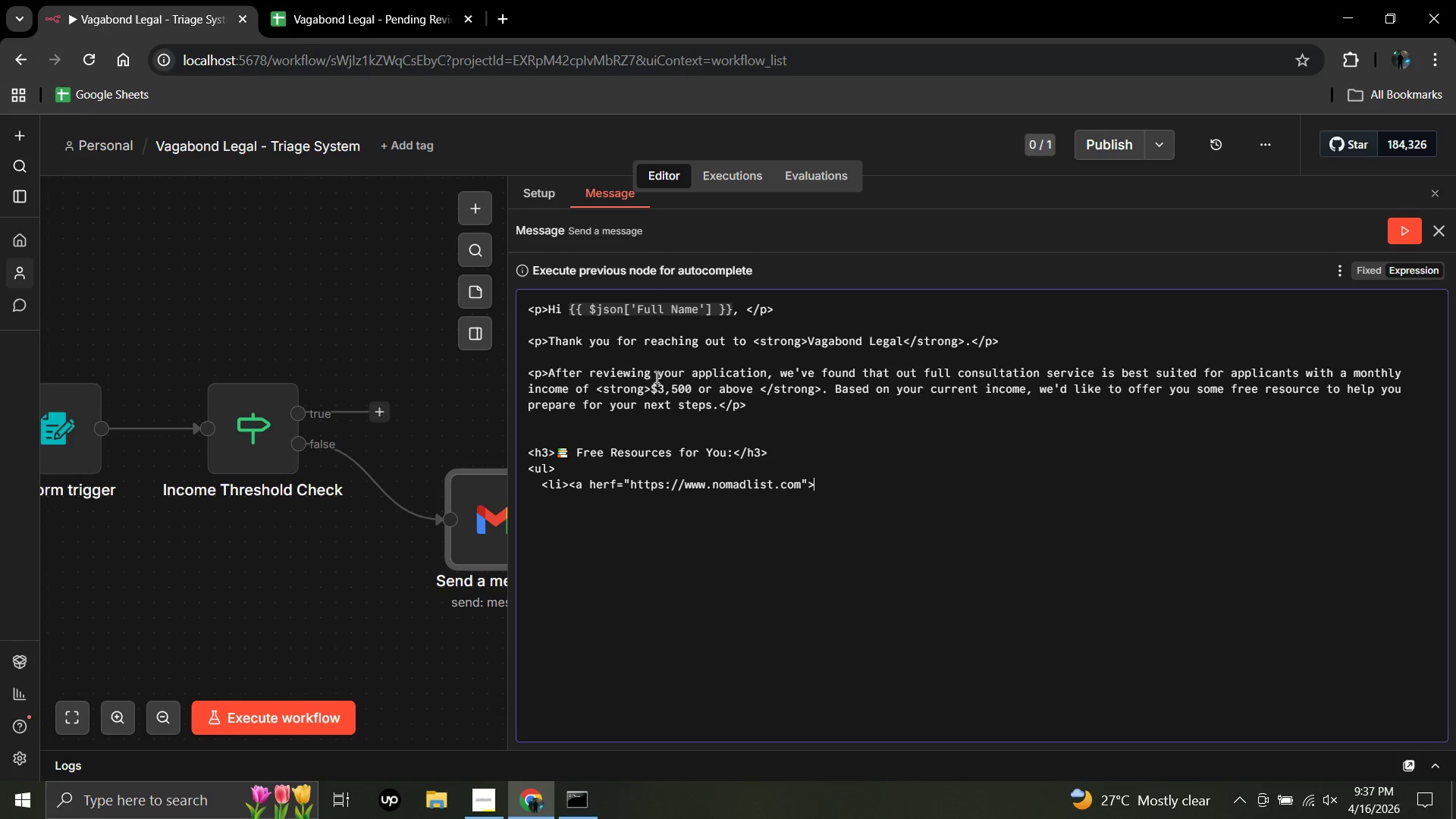 
type(NomadList - Top di)
key(Backspace)
key(Backspace)
type(Digital Nomad Destin)
 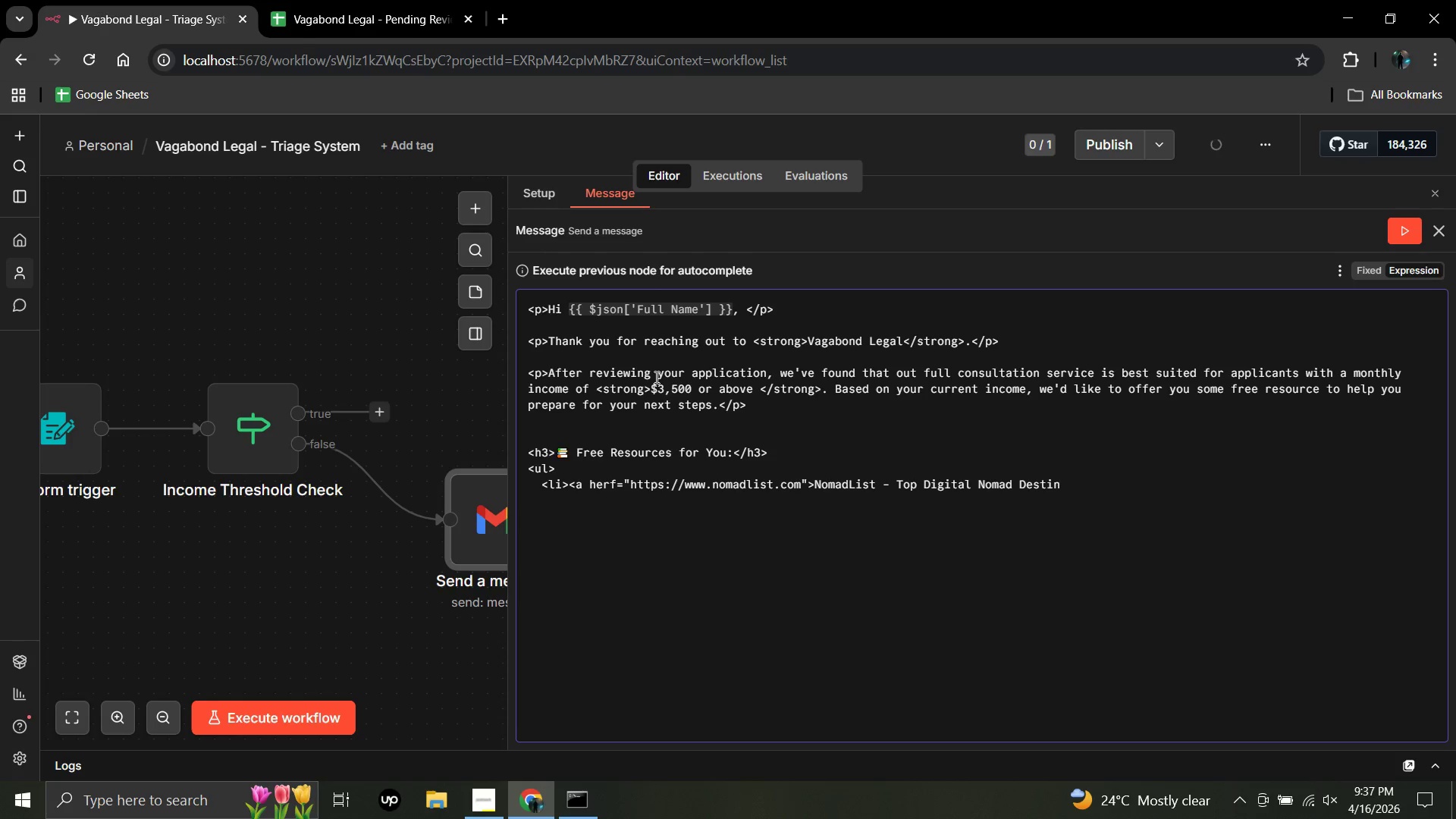 
wait(5.19)
 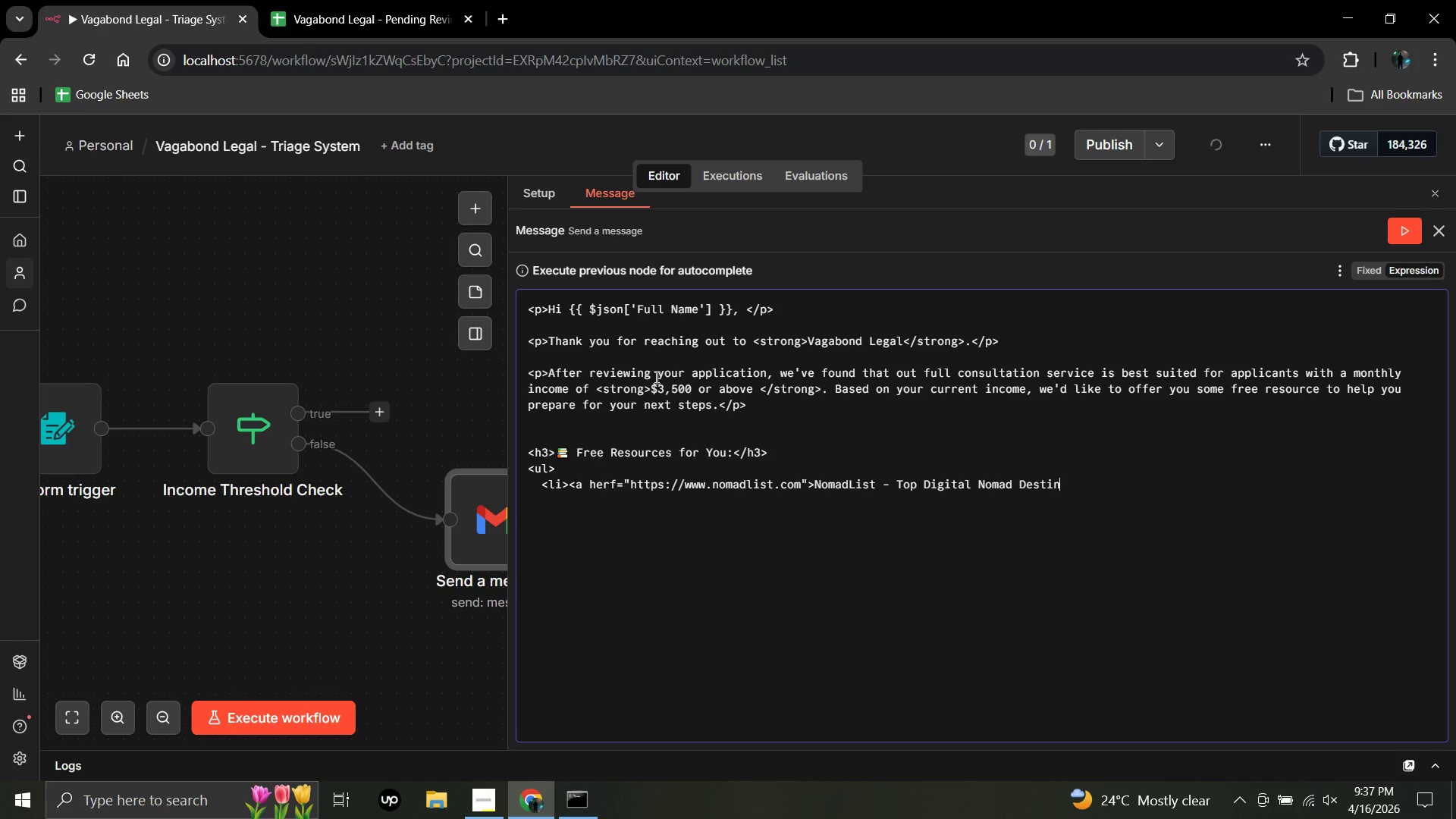 
type(ations)
 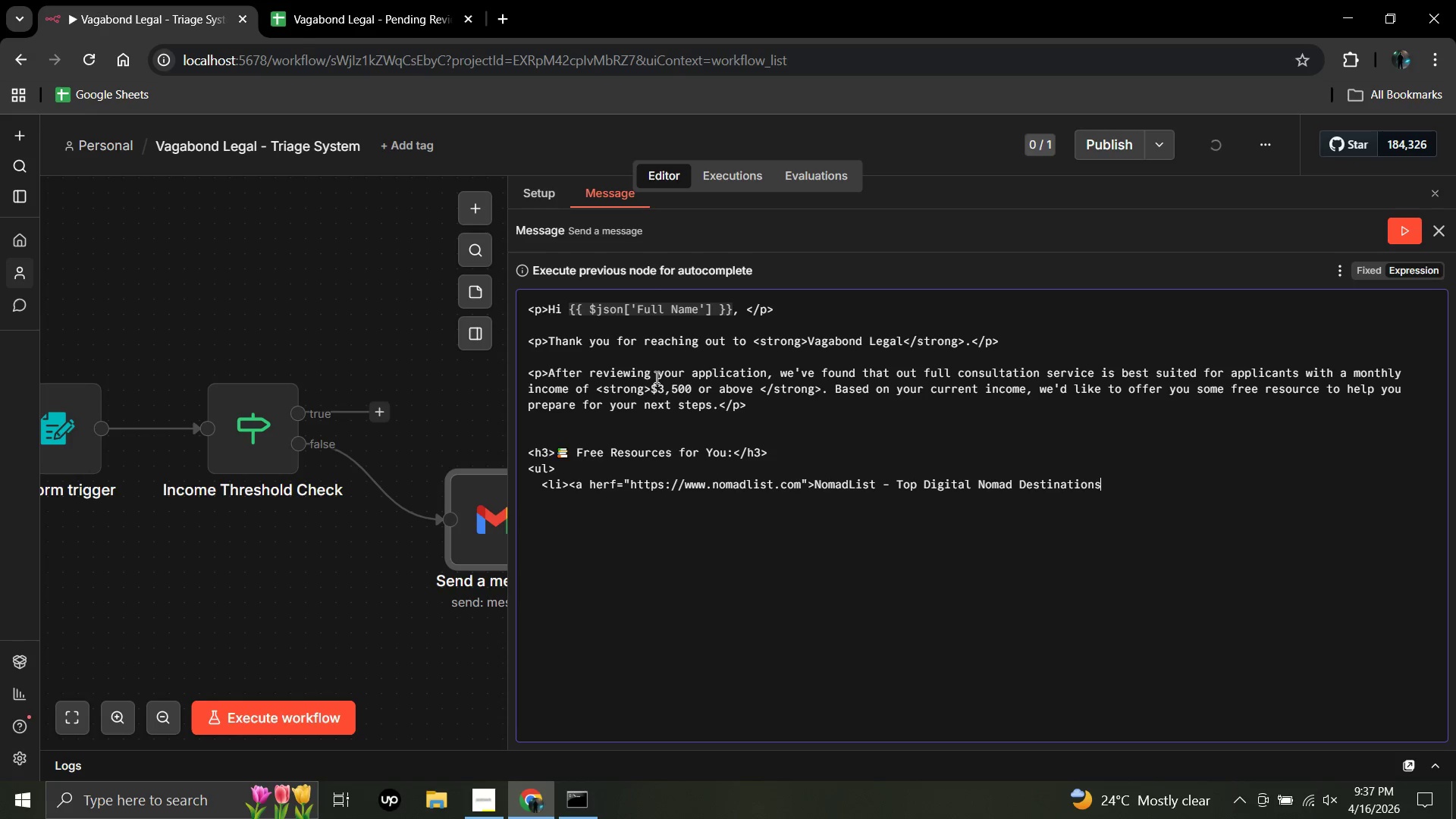 
type(</a></li>)
 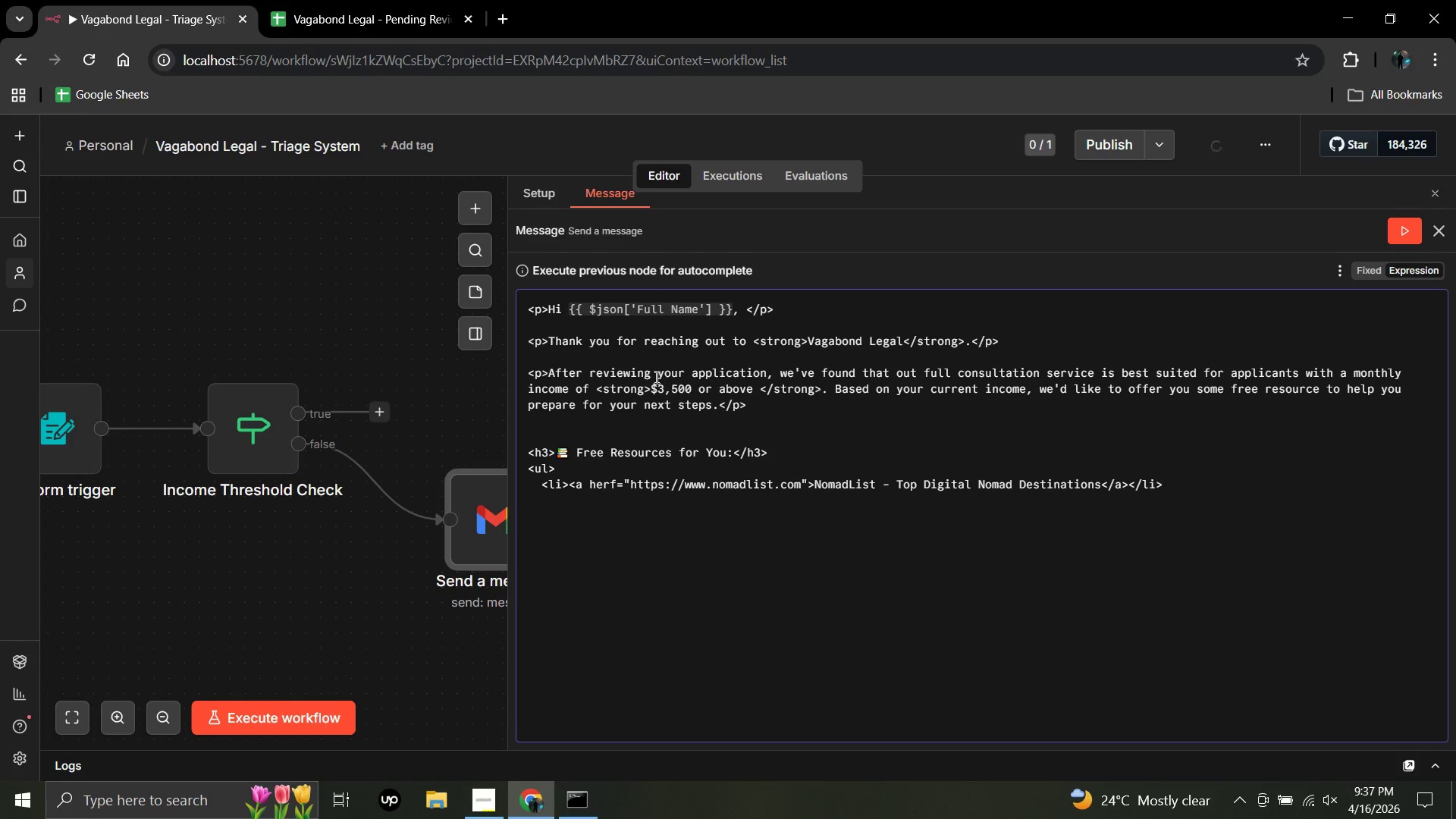 
key(Enter)
 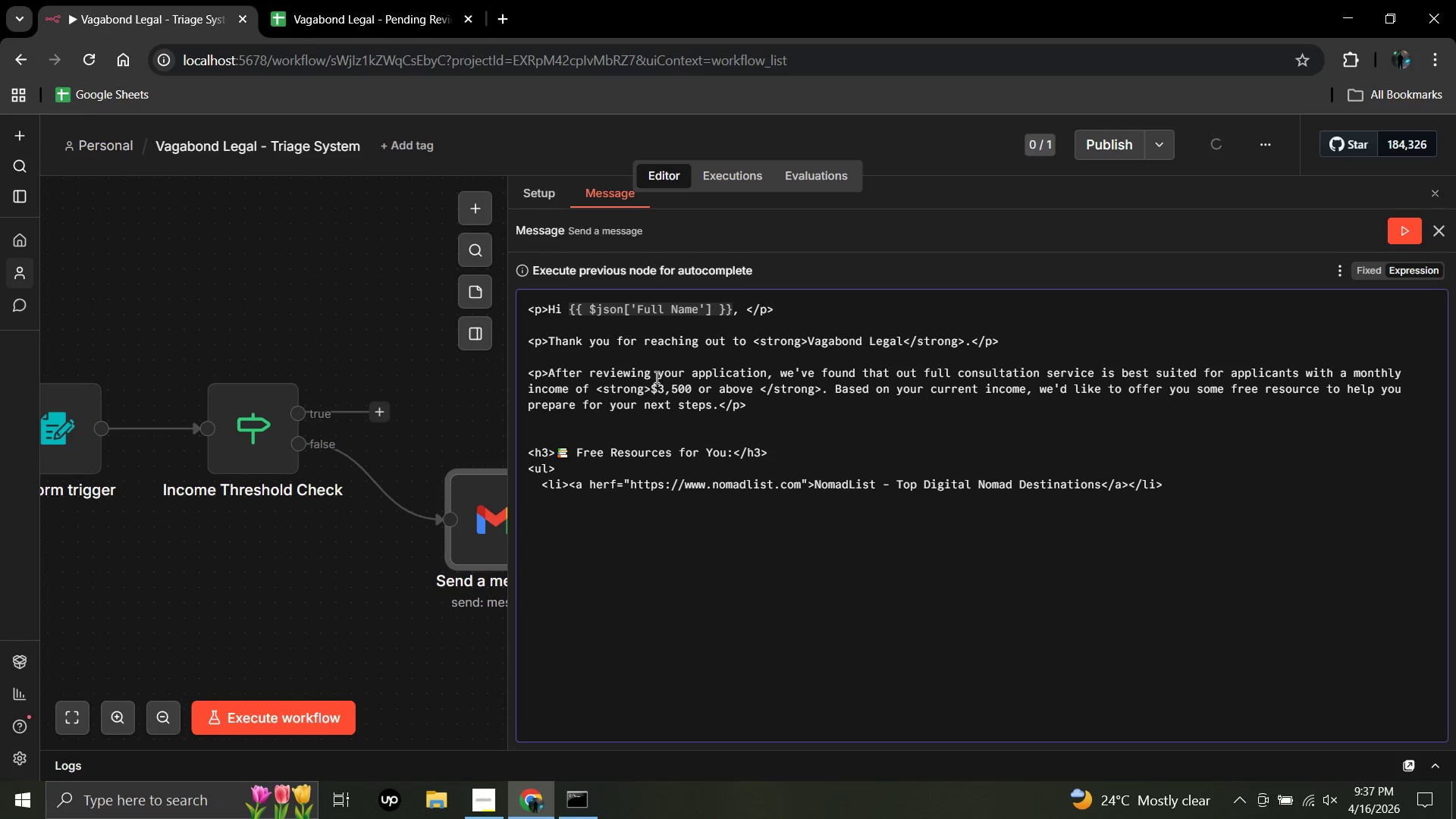 
type(  <li><a herf="https://www.passportindes)
key(Backspace)
type(x.org)
 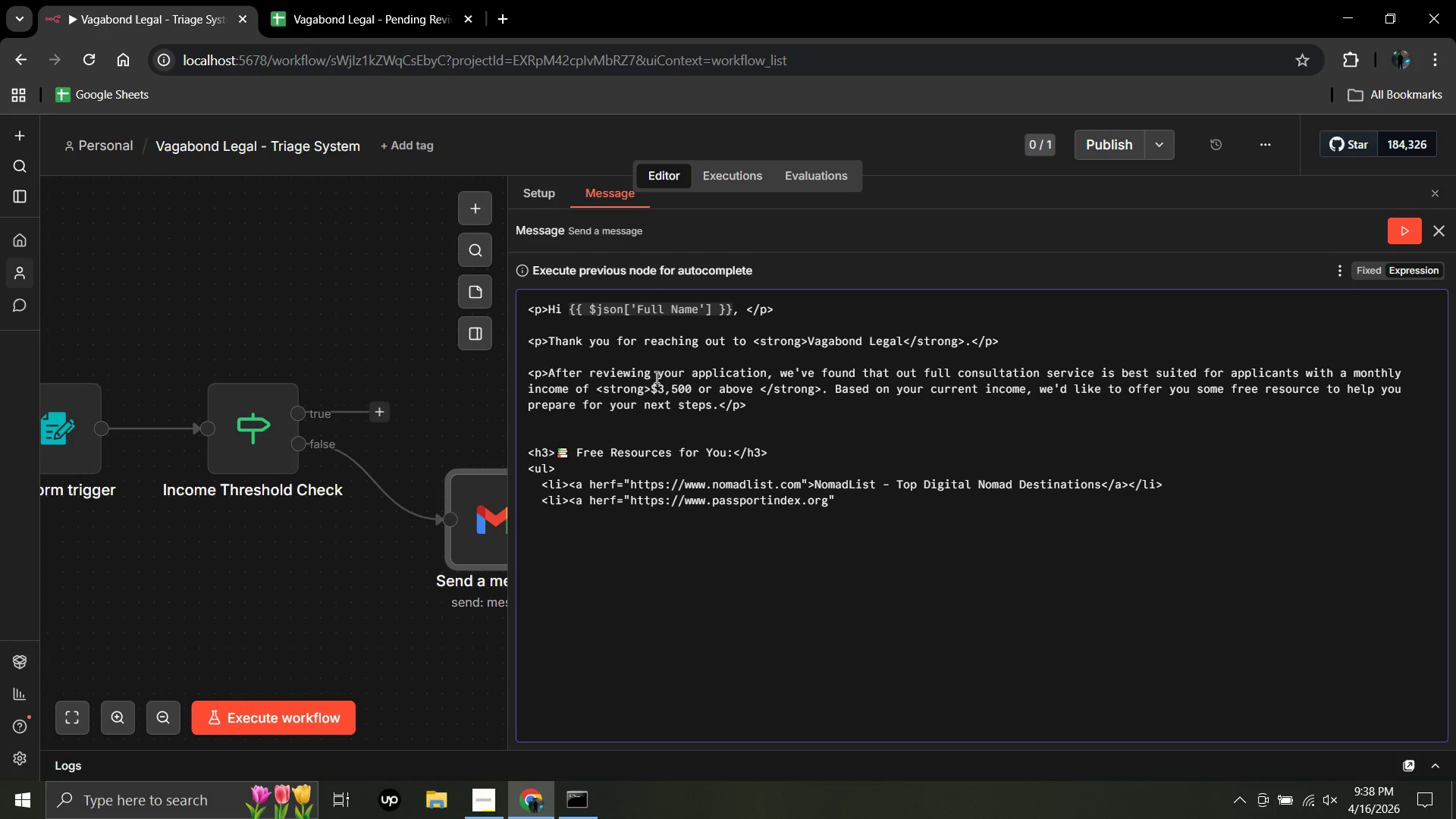 
key(ArrowRight)
 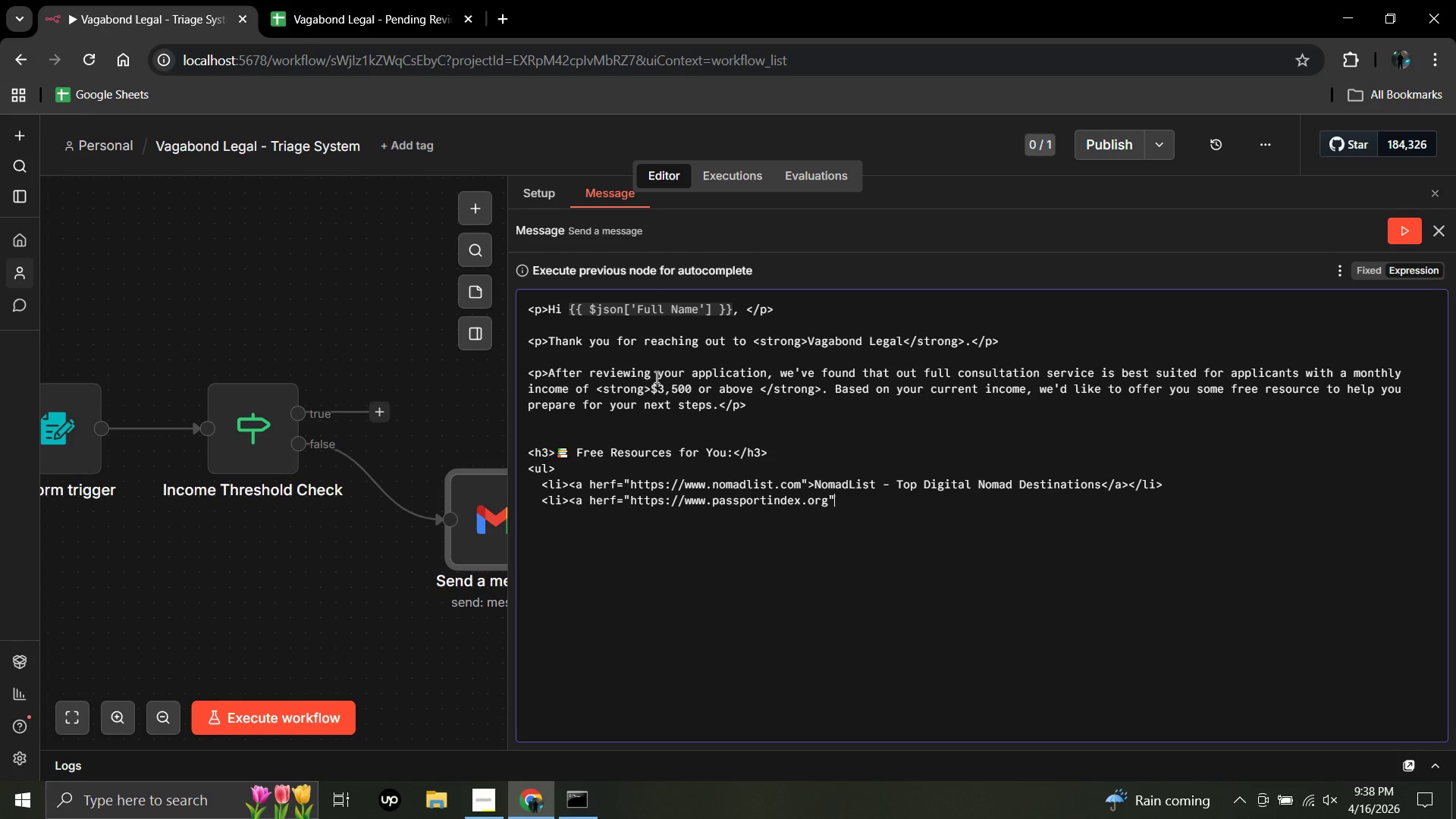 
key(Shift+Period)
 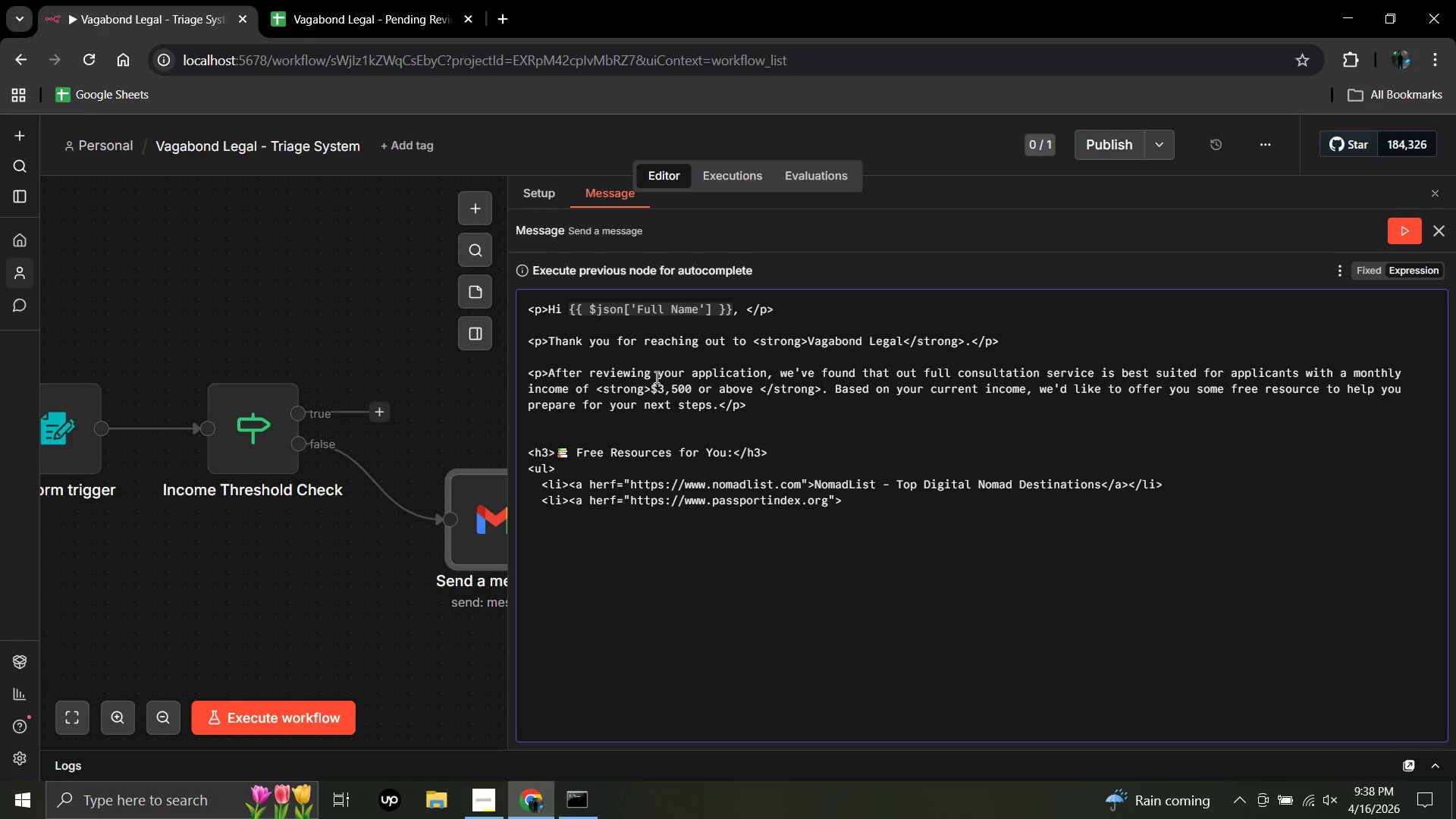 
type(Passport Index)
 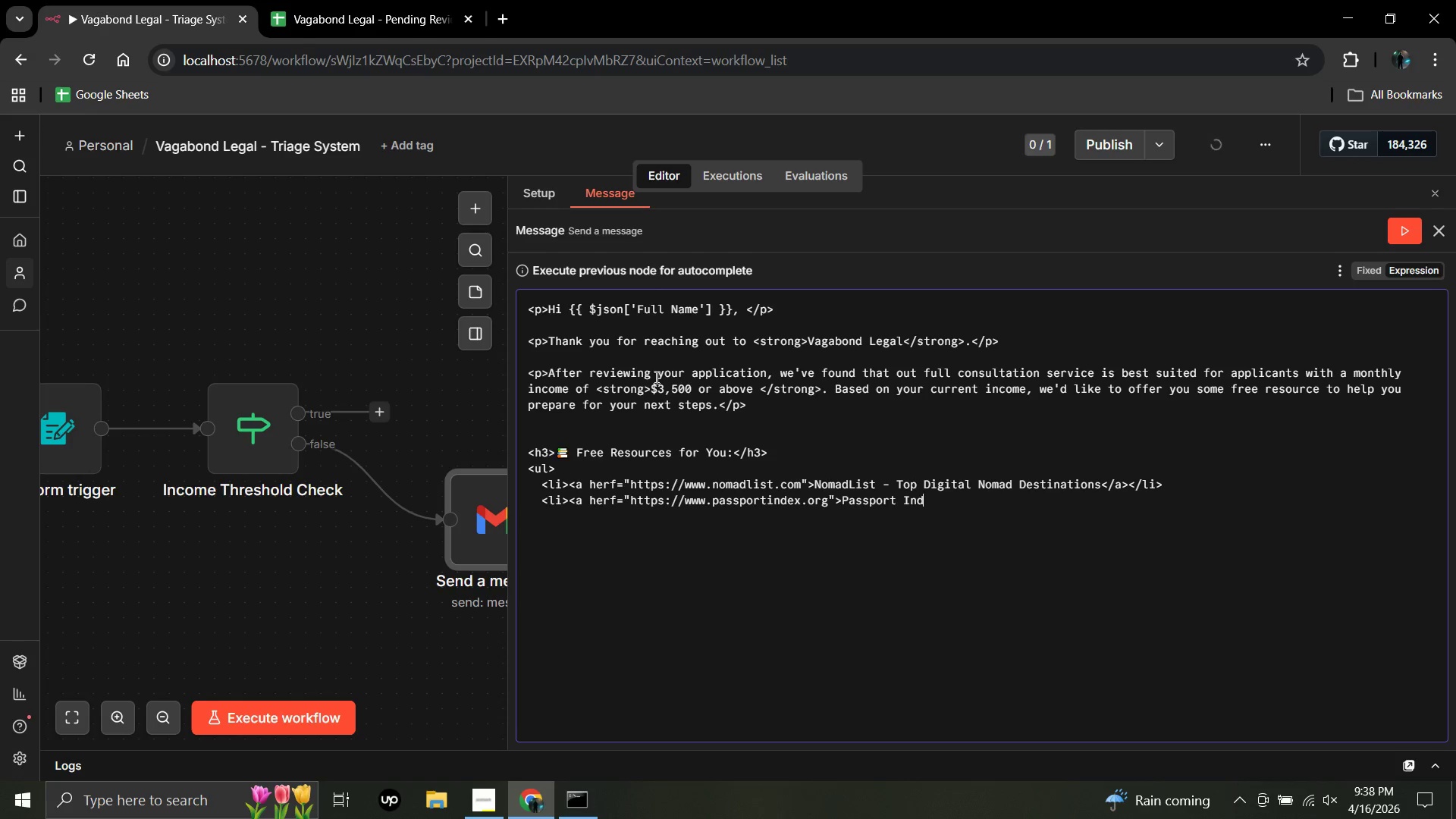 
left_click([928, 507])
 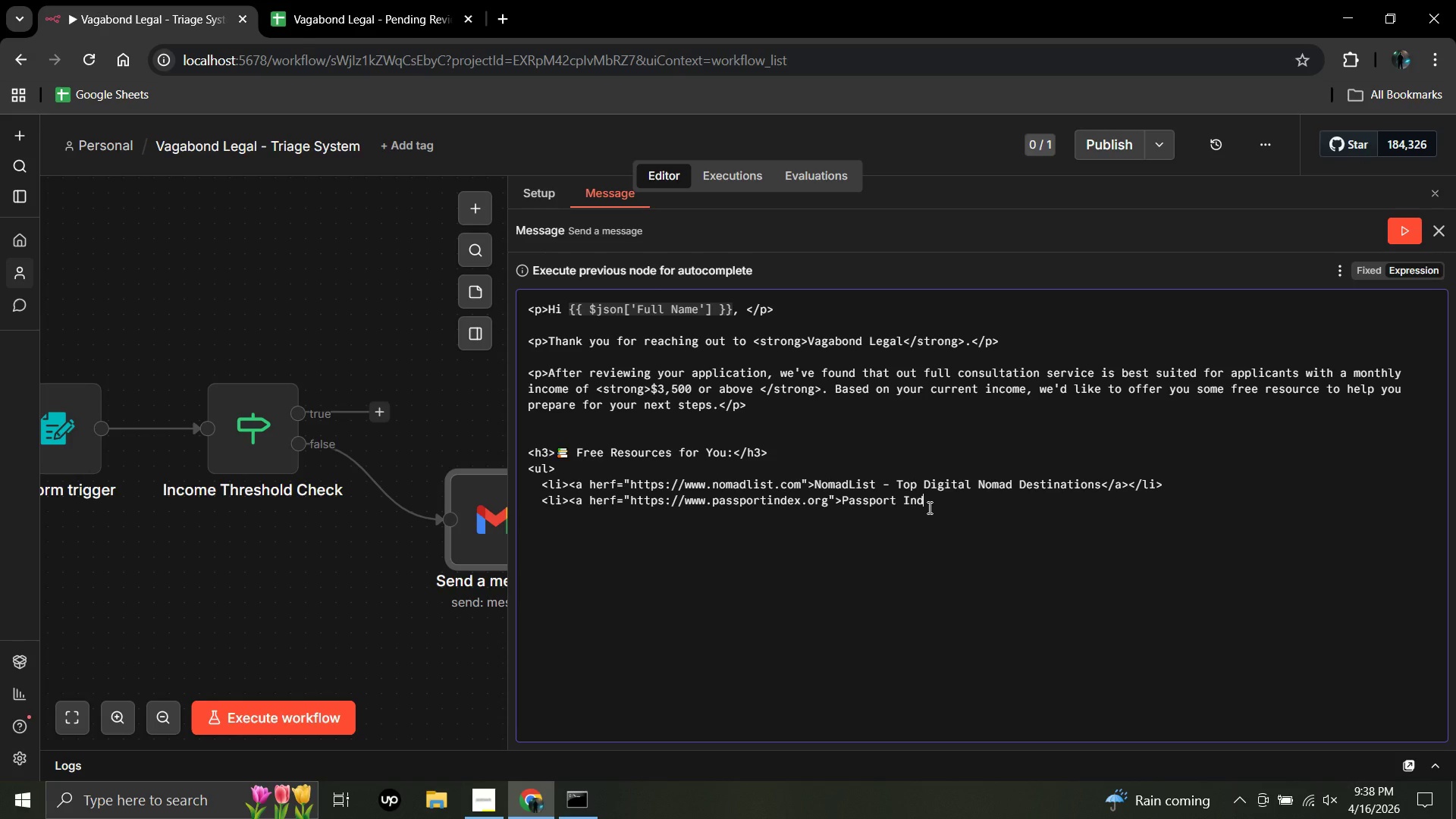 
type(ex)
 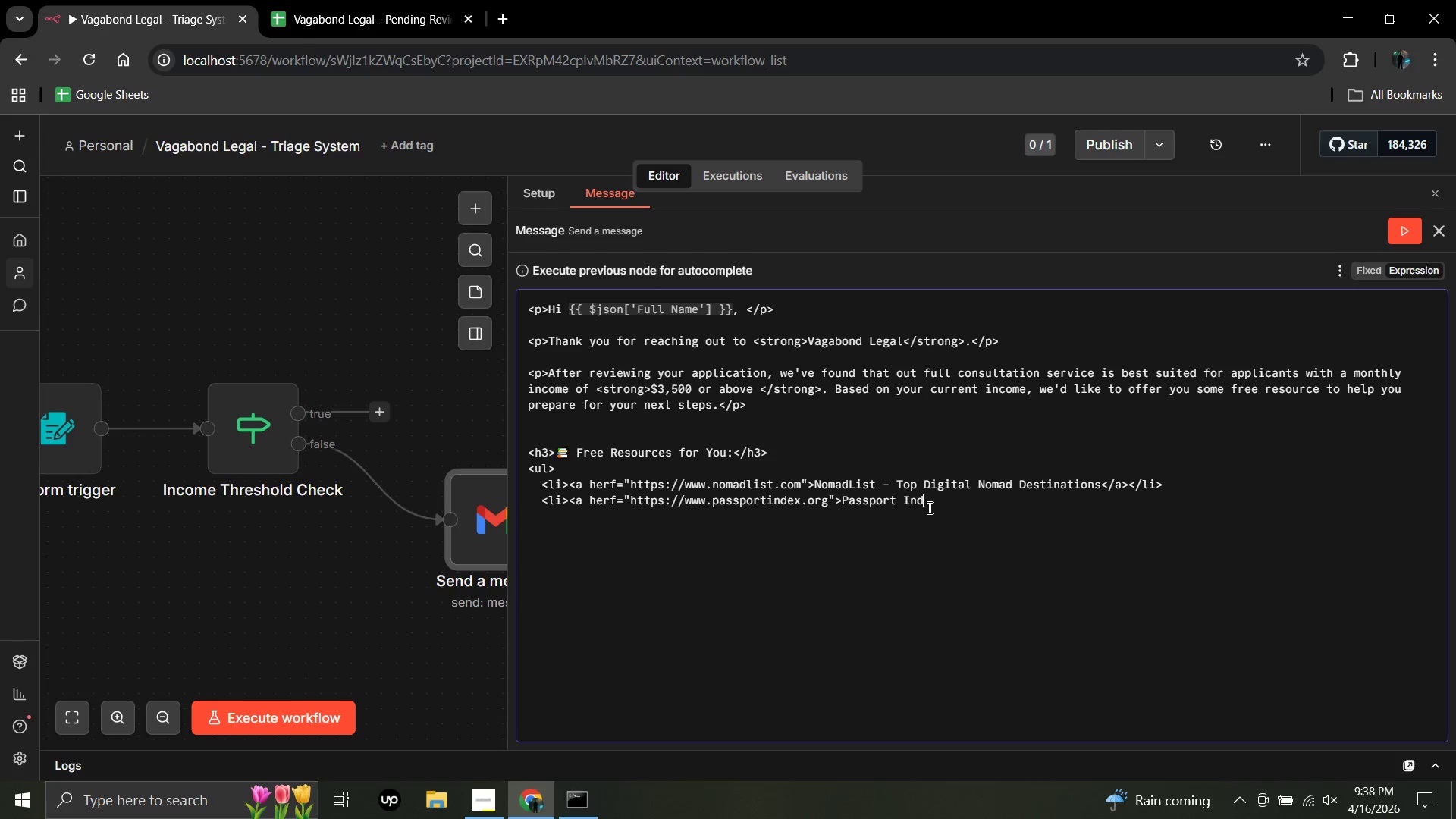 
double_click([928, 507])
 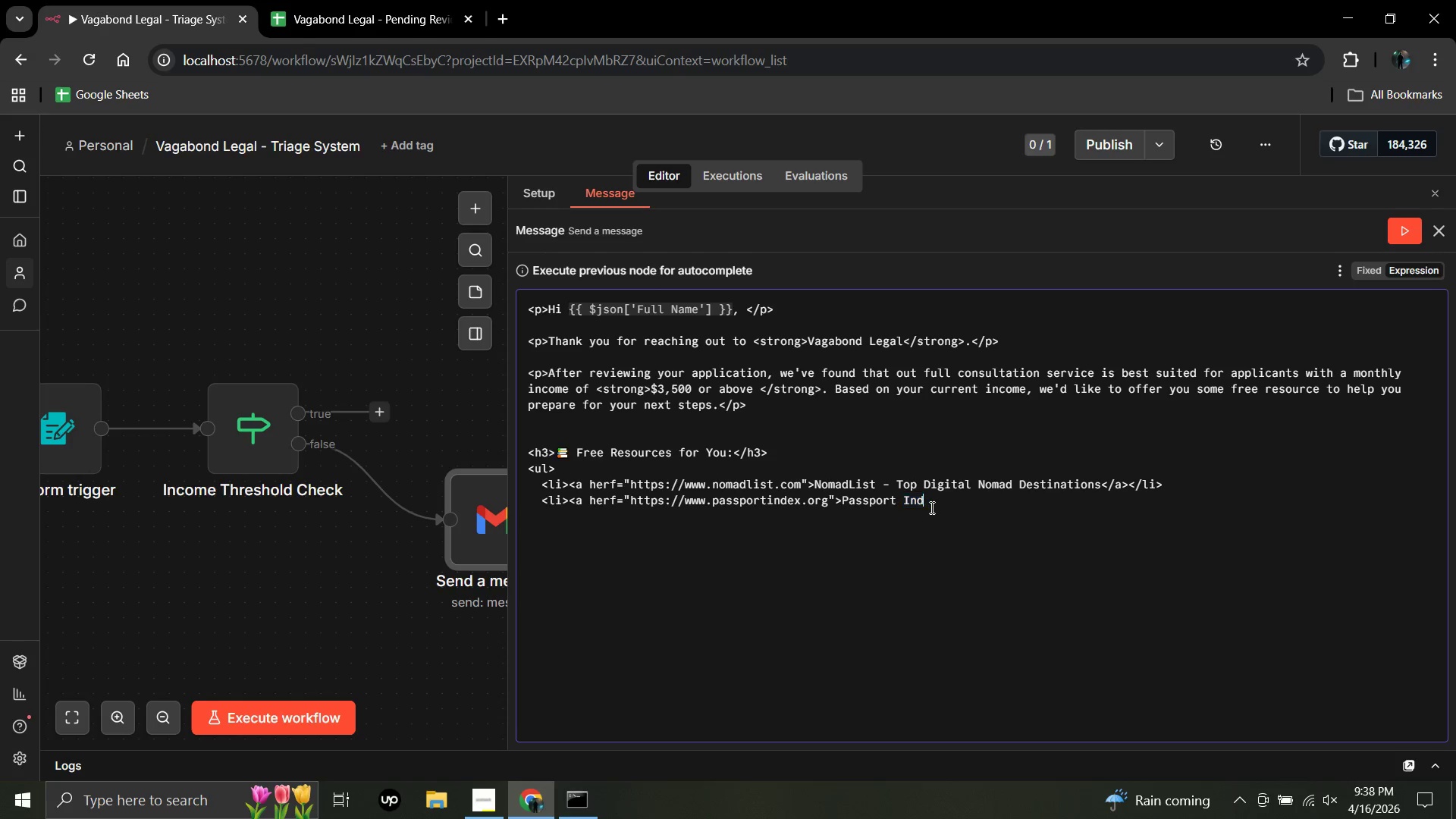 
triple_click([930, 507])
 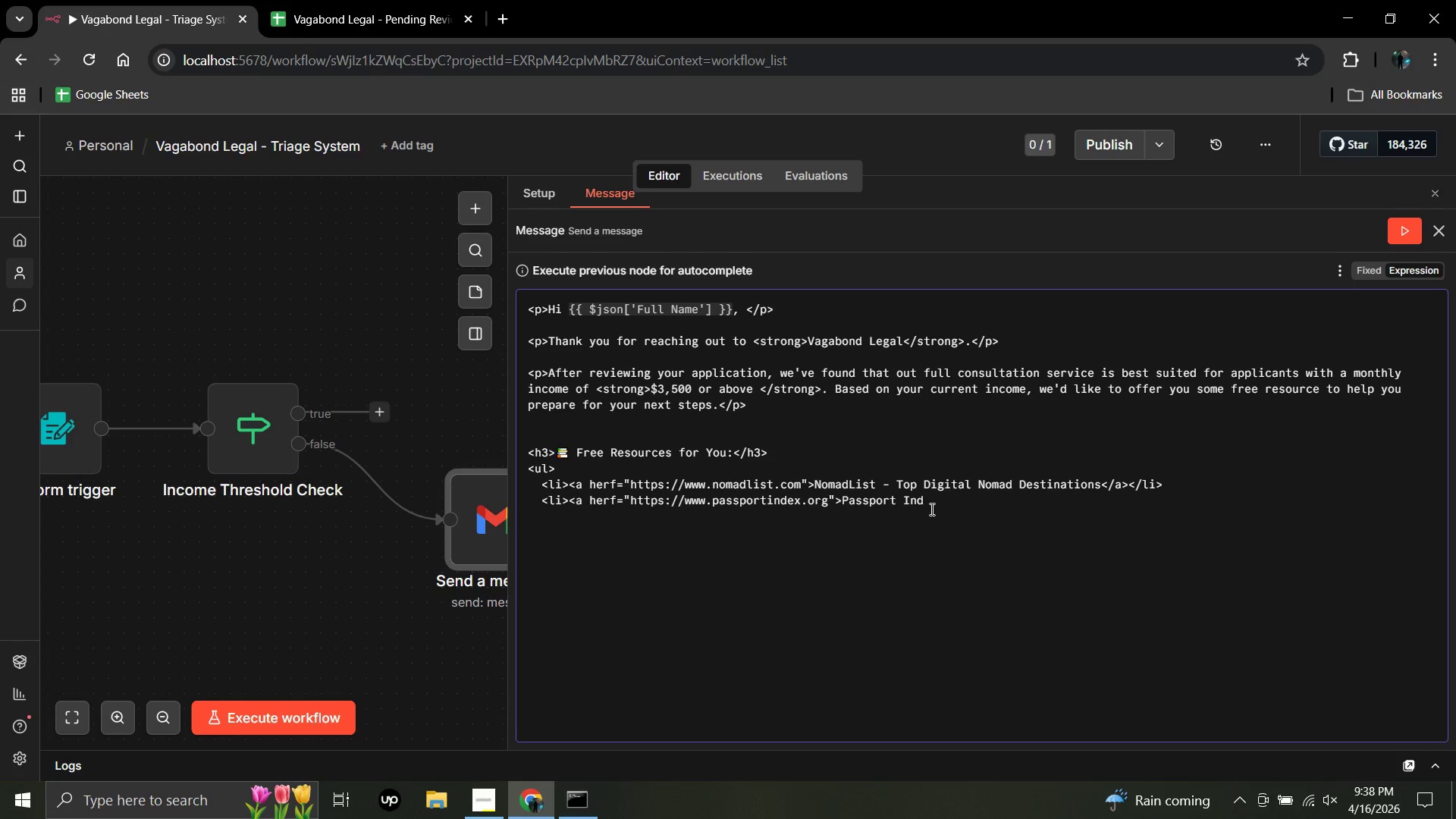 
type(ex - Vise)
key(Backspace)
type(a - Free Trave)
 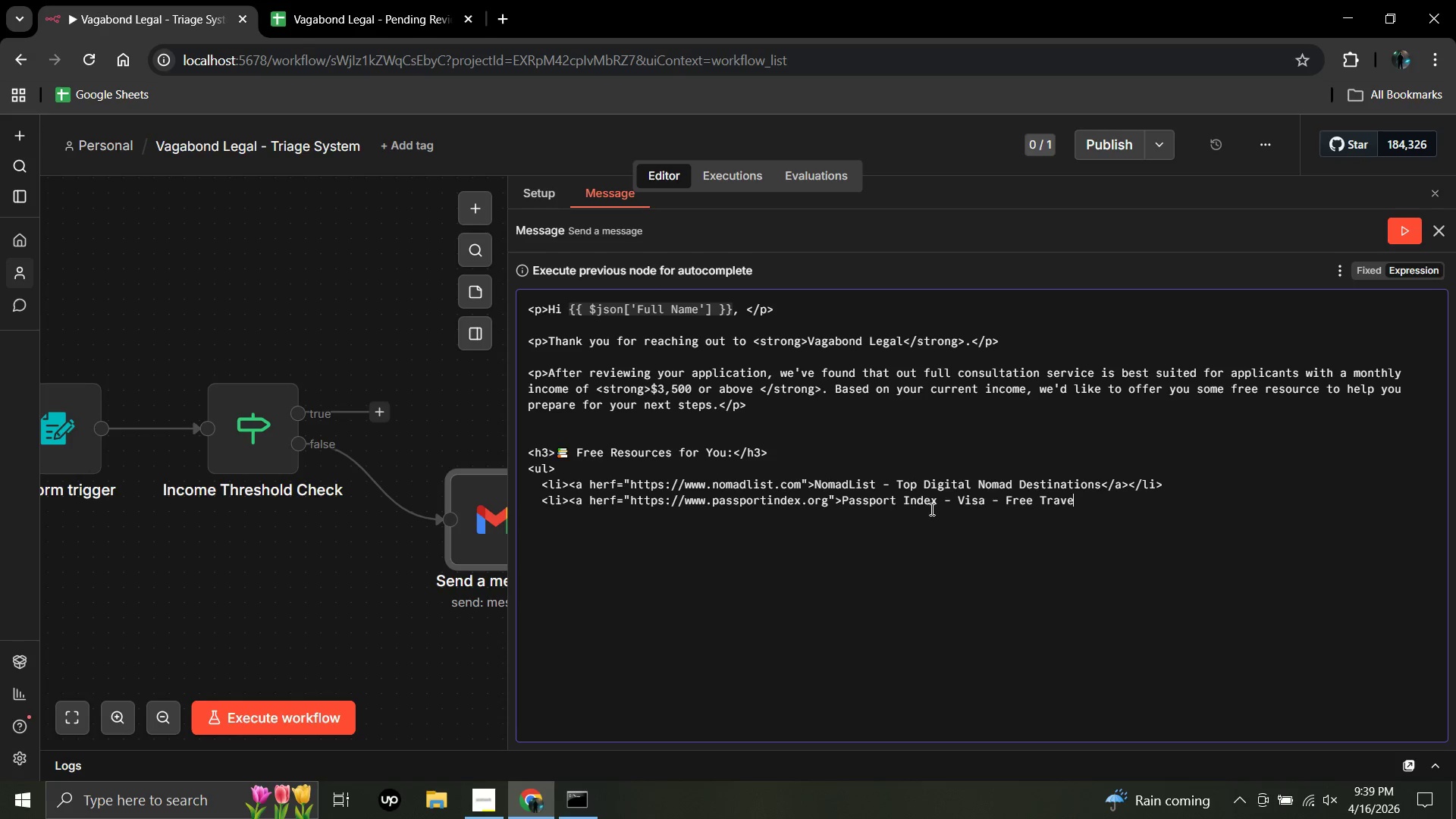 
type(l Lookup</a></li?)
key(Backspace)
type(>)
 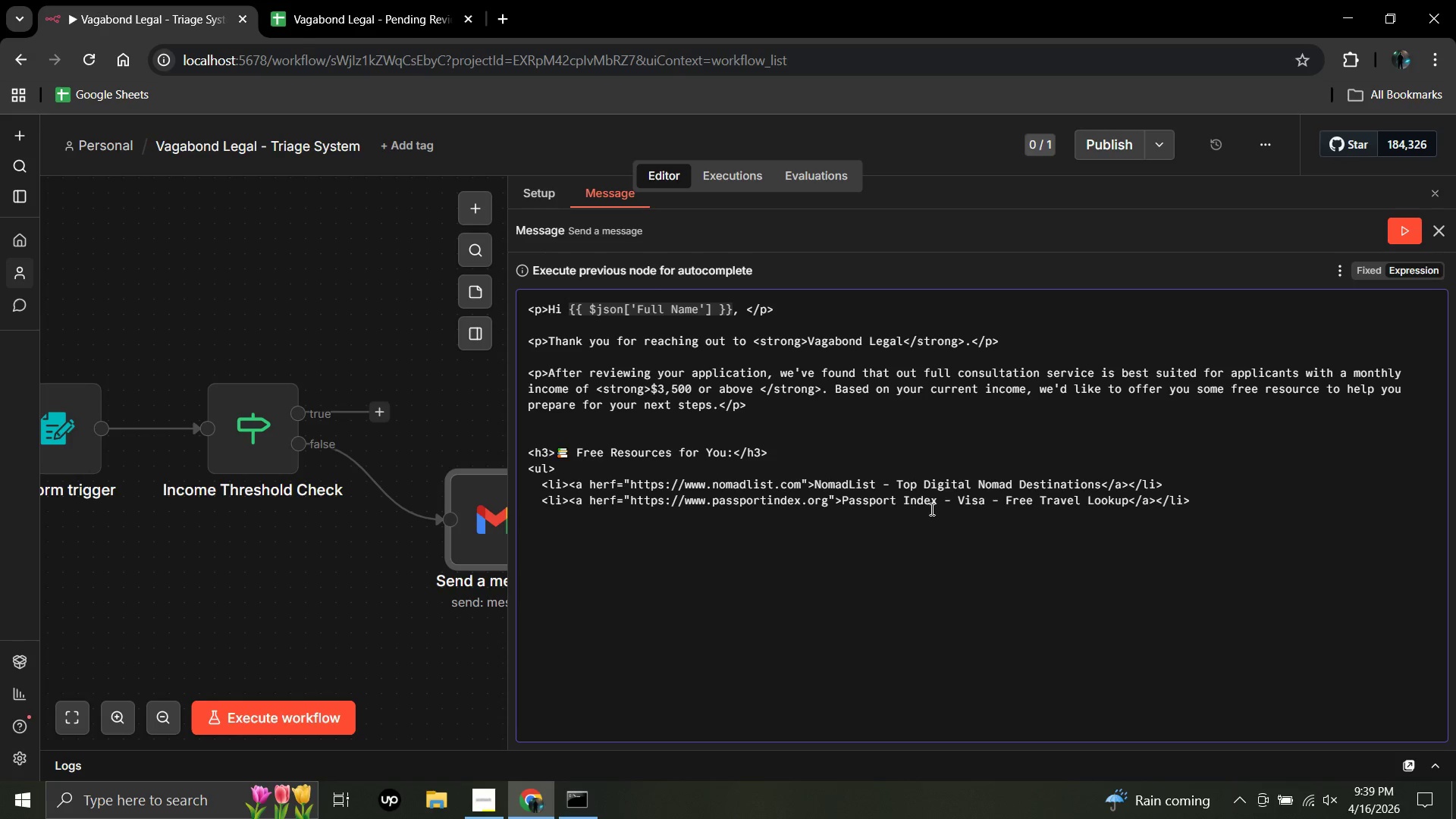 
key(Enter)
 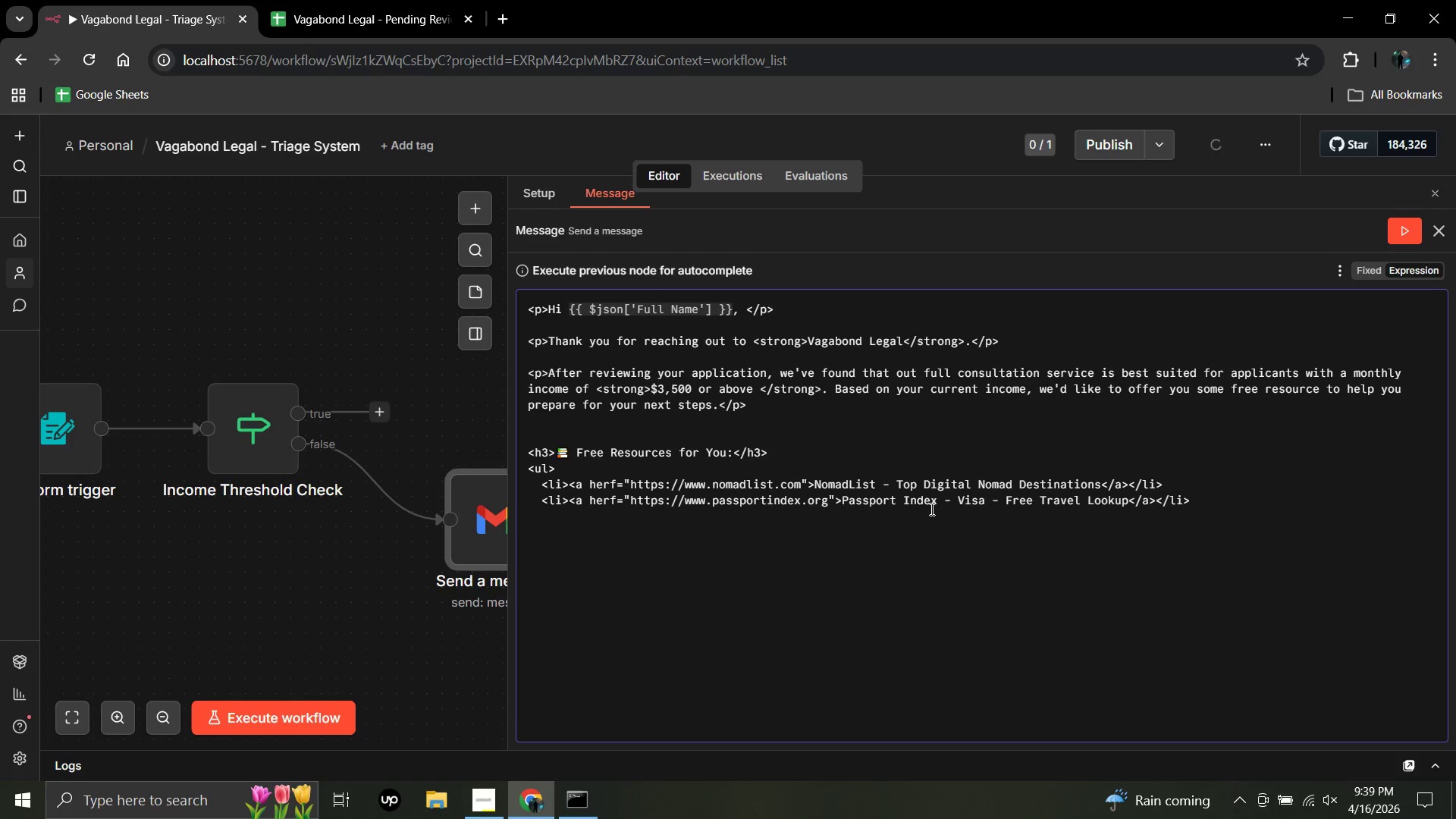 
type(  <li><a herf="https://www.notion)
 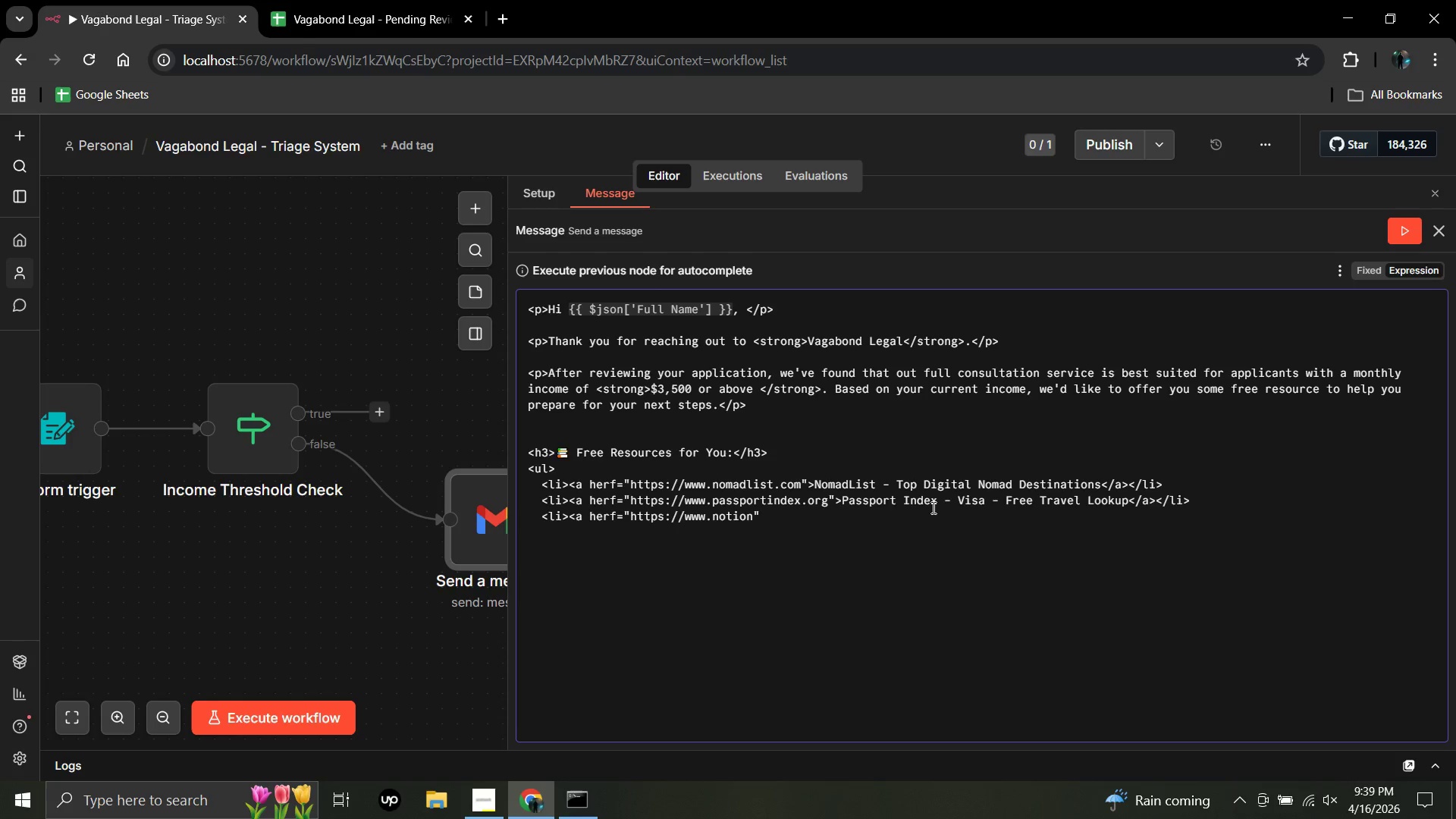 
type(.so)
 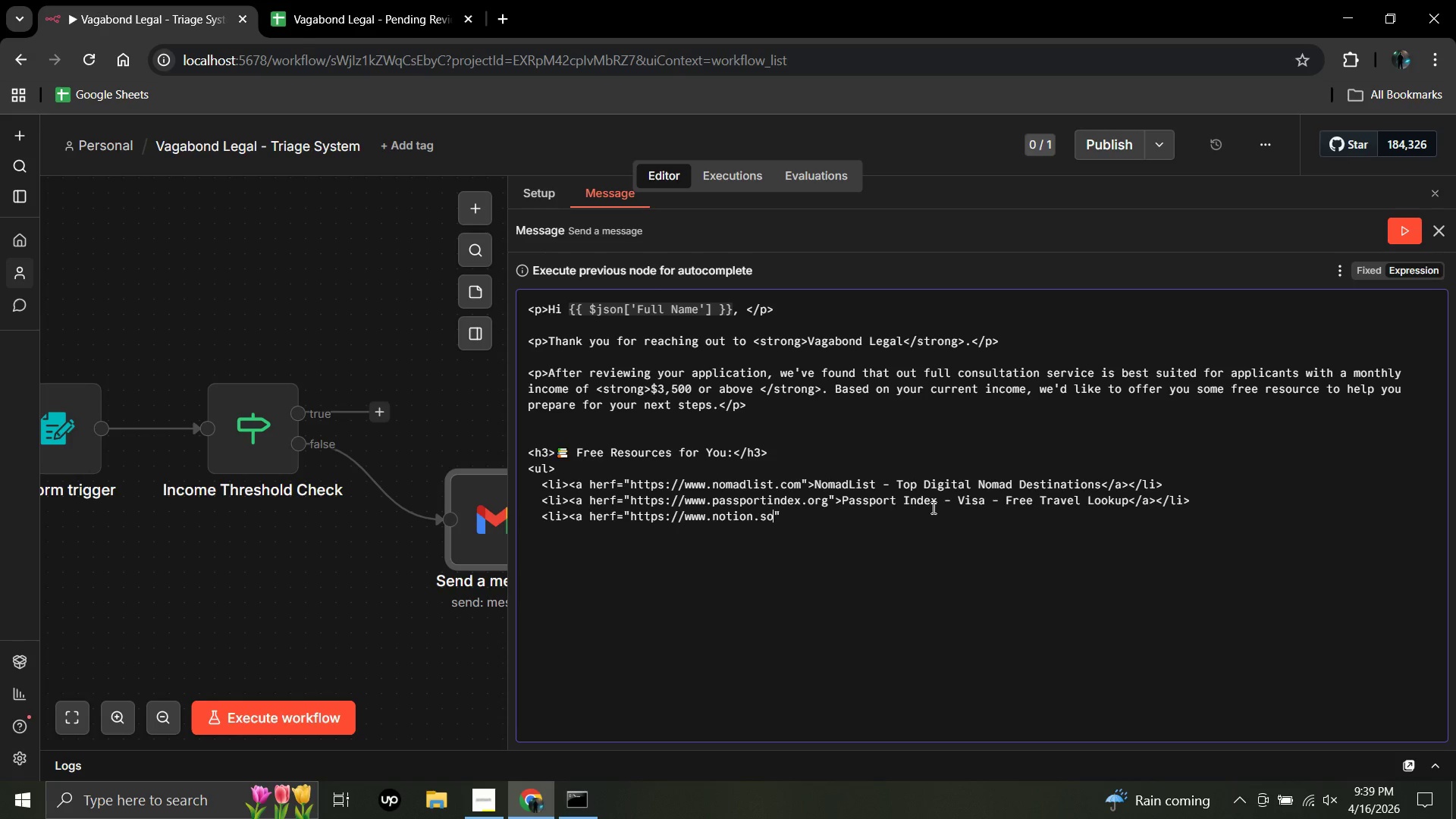 
key(ArrowRight)
 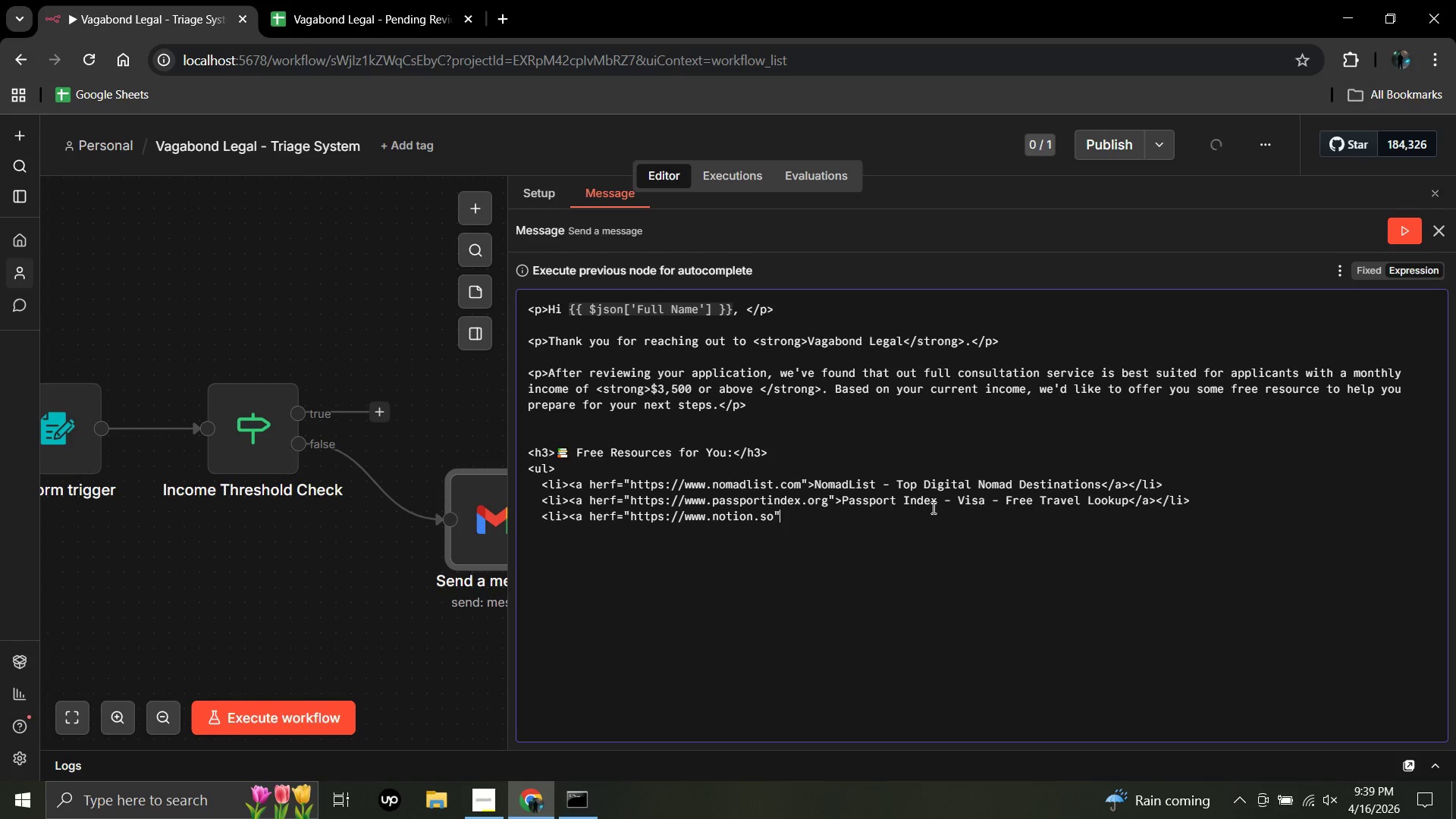 
type(>Notion - Remote Work Planning Templates<a)
key(Backspace)
type(/a></li>)
 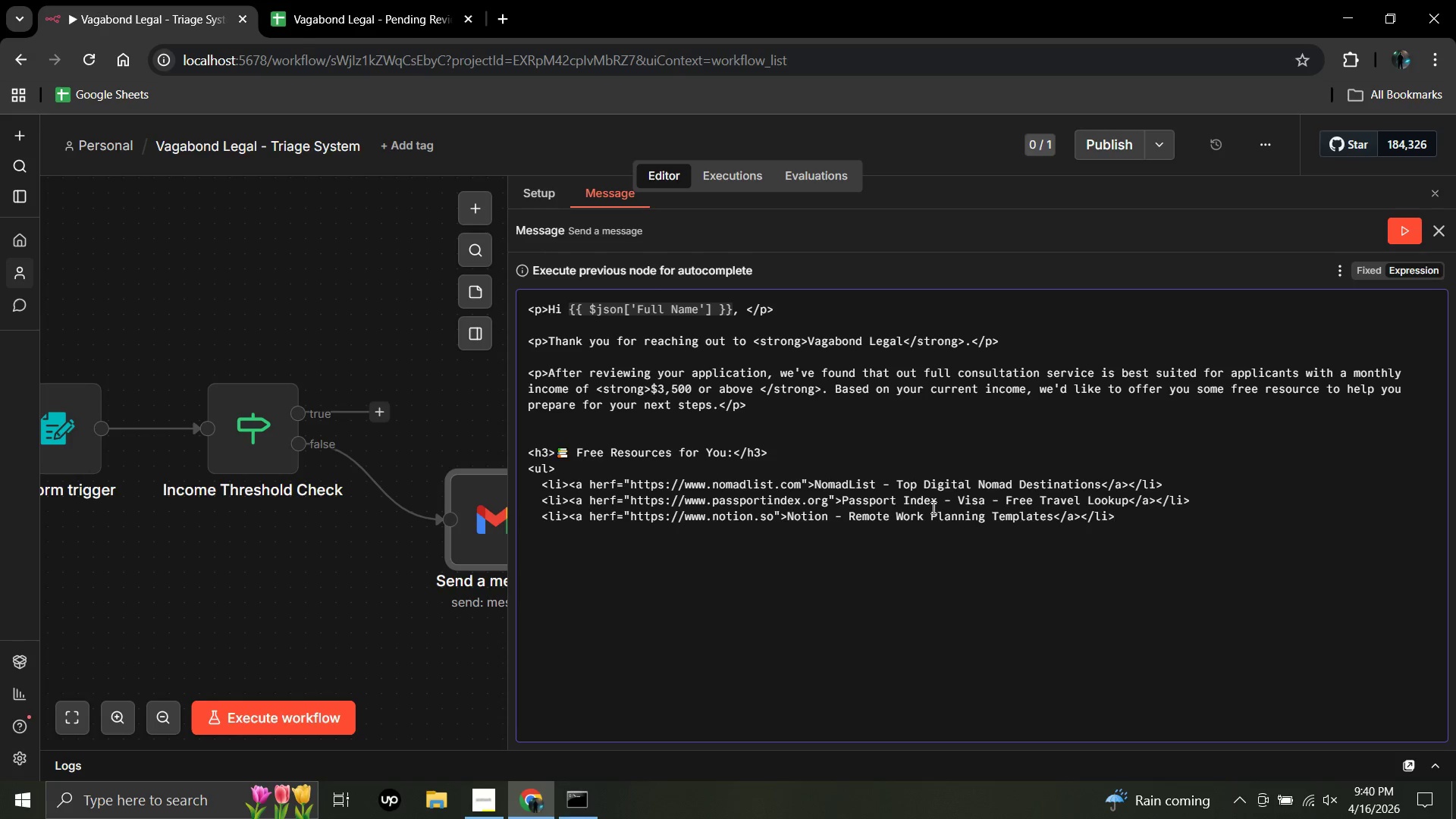 
key(Enter)
 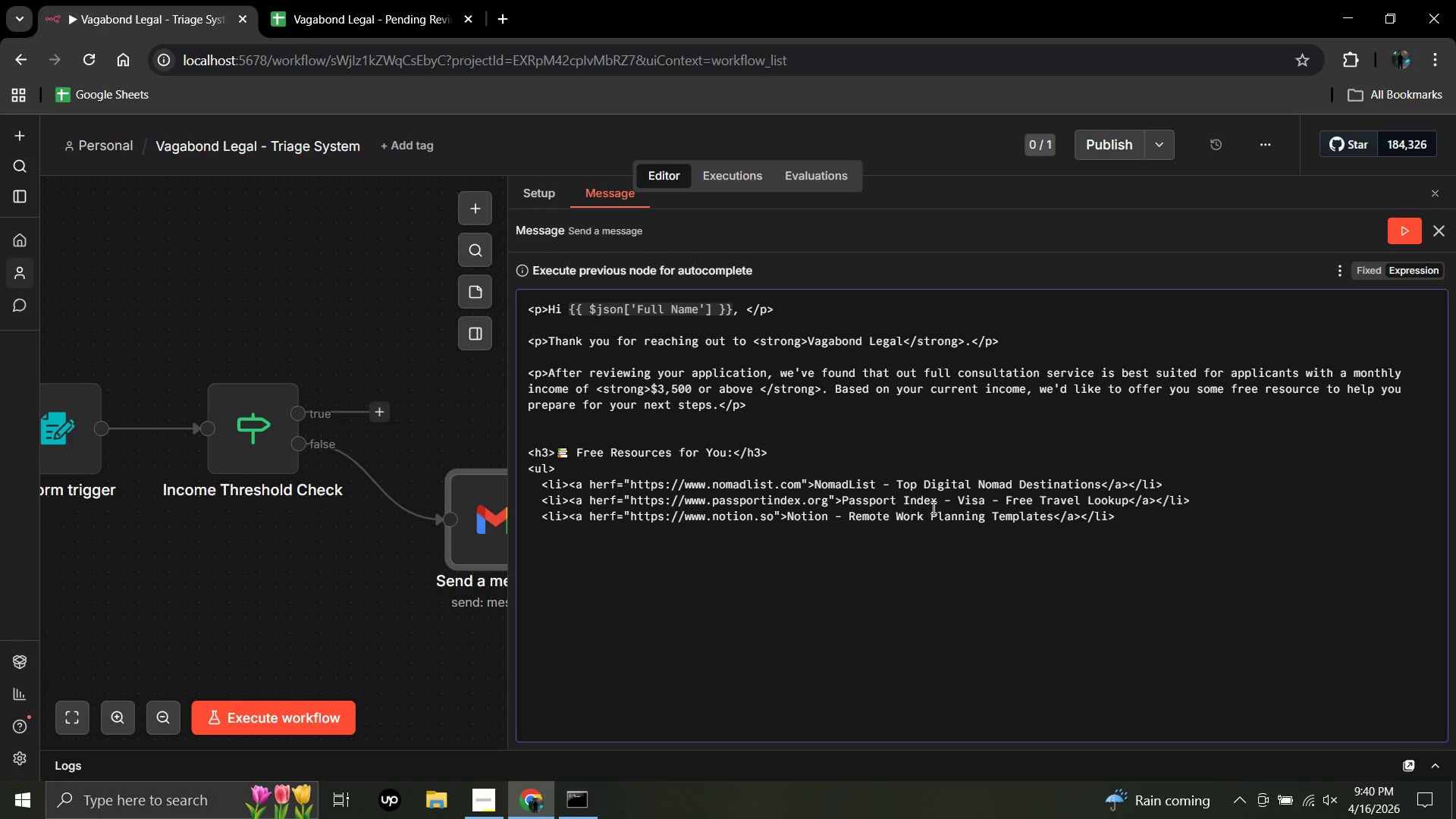 
type(</ul>)
 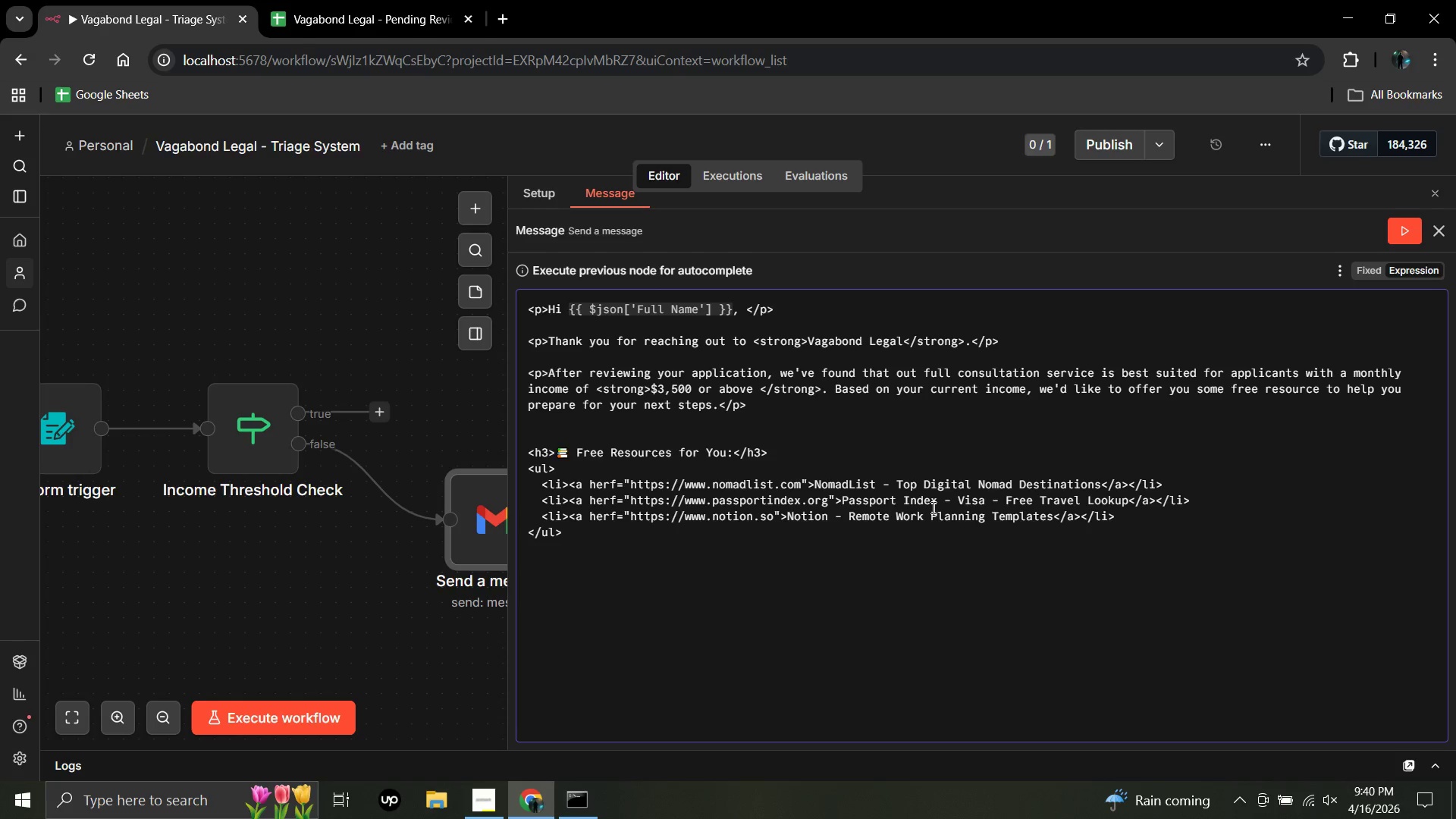 
key(Enter)
 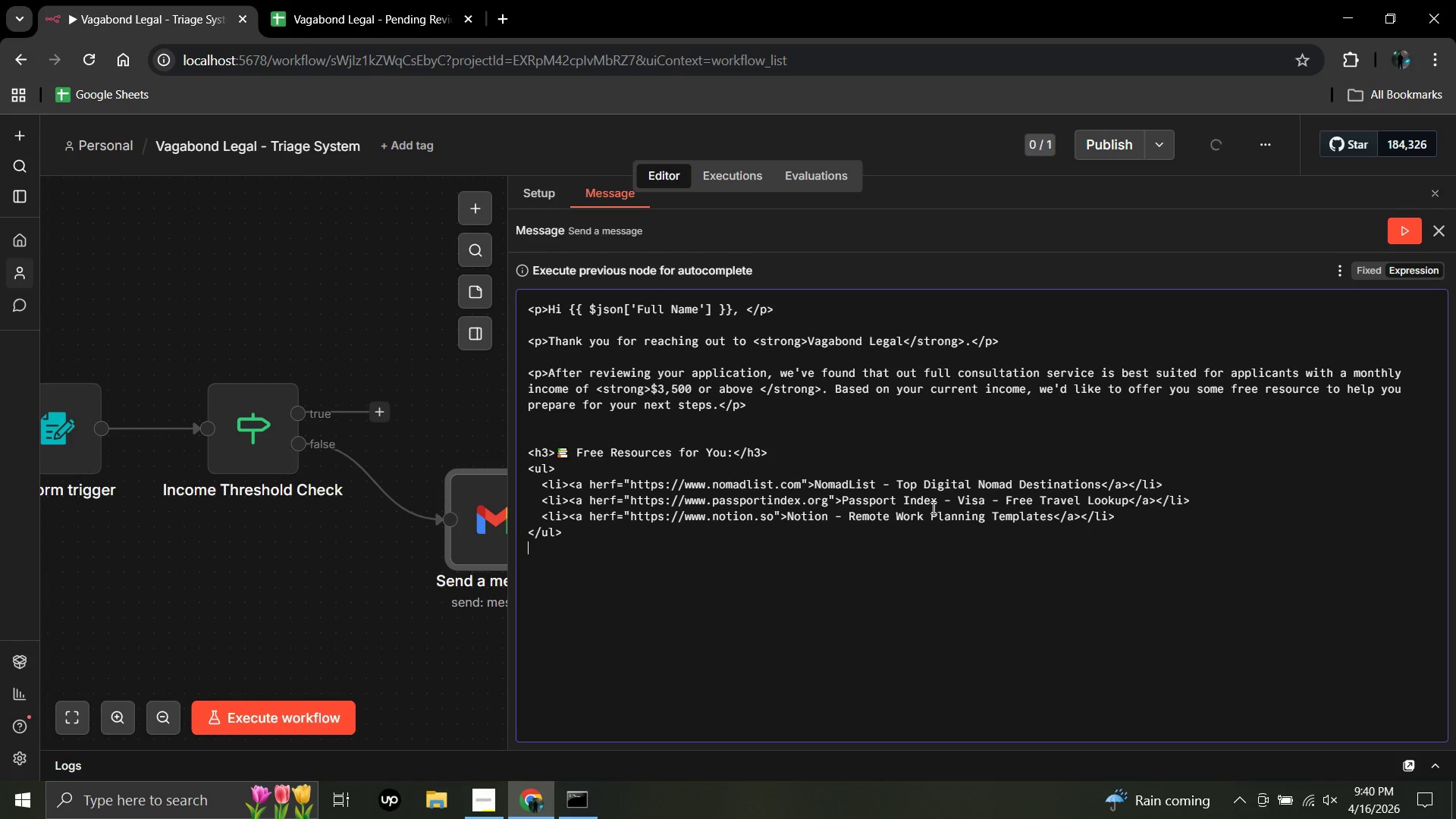 
key(Enter)
 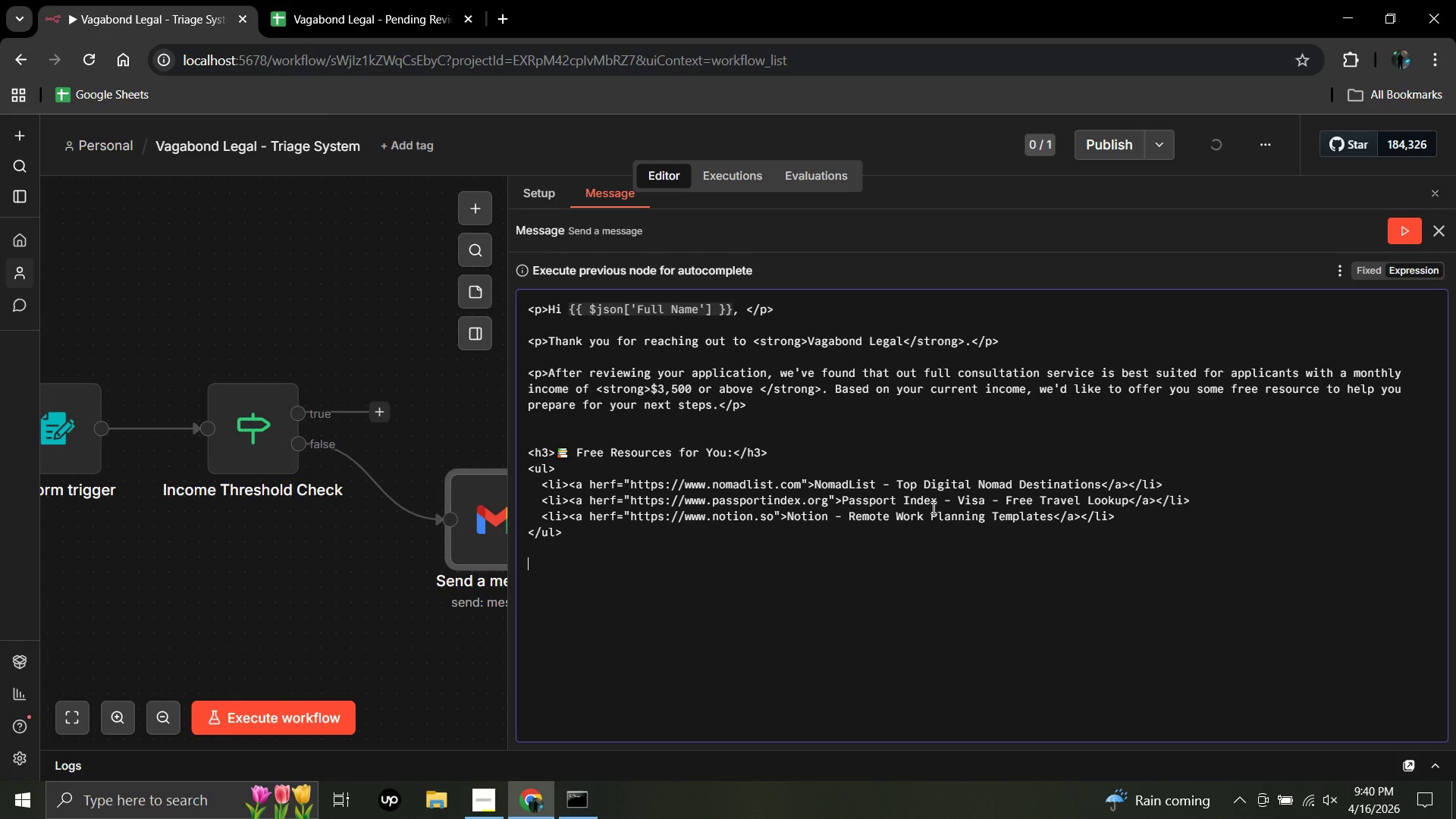 
type(<p>We'd love to work wuth )
 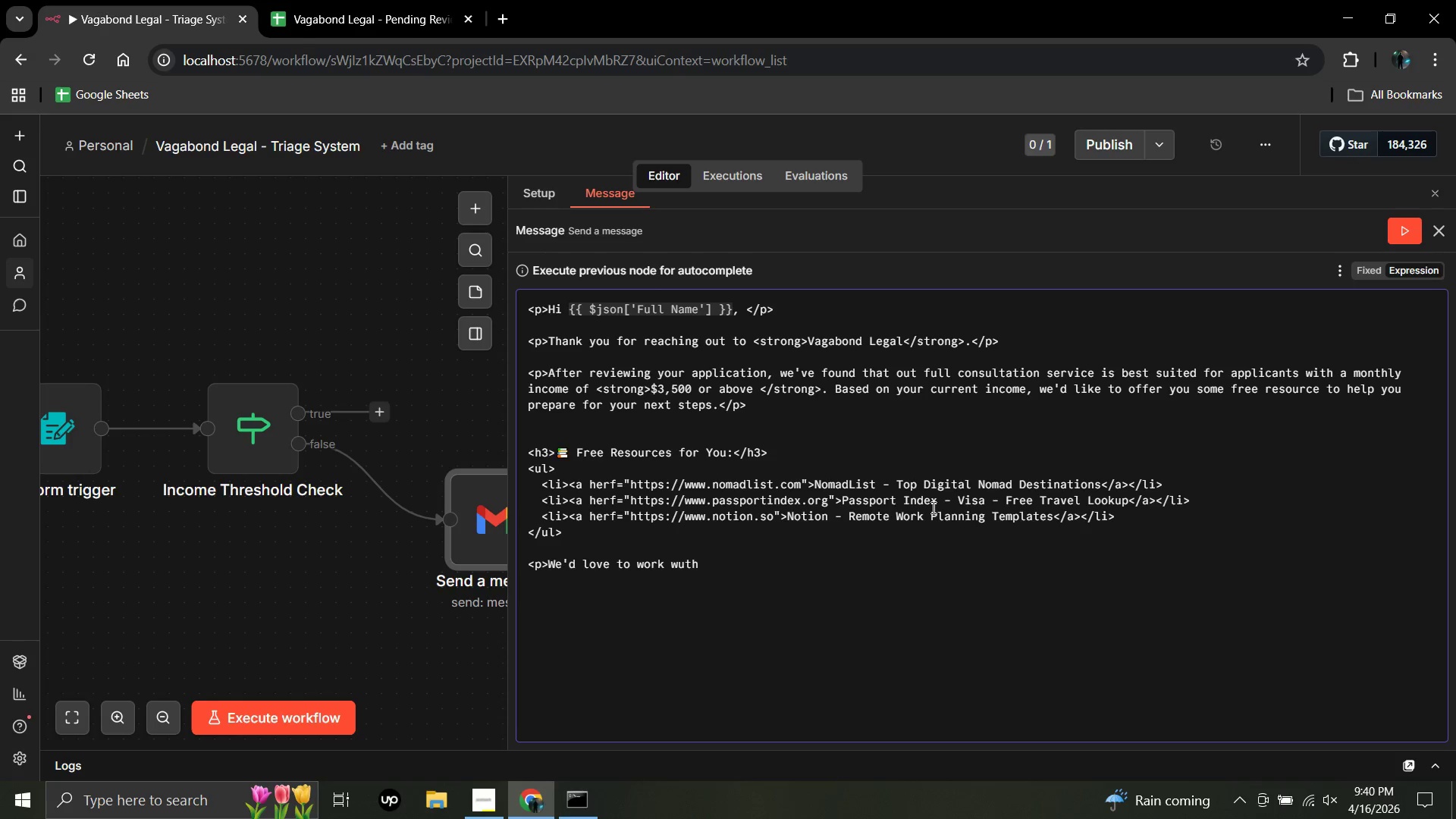 
key(ArrowLeft)
 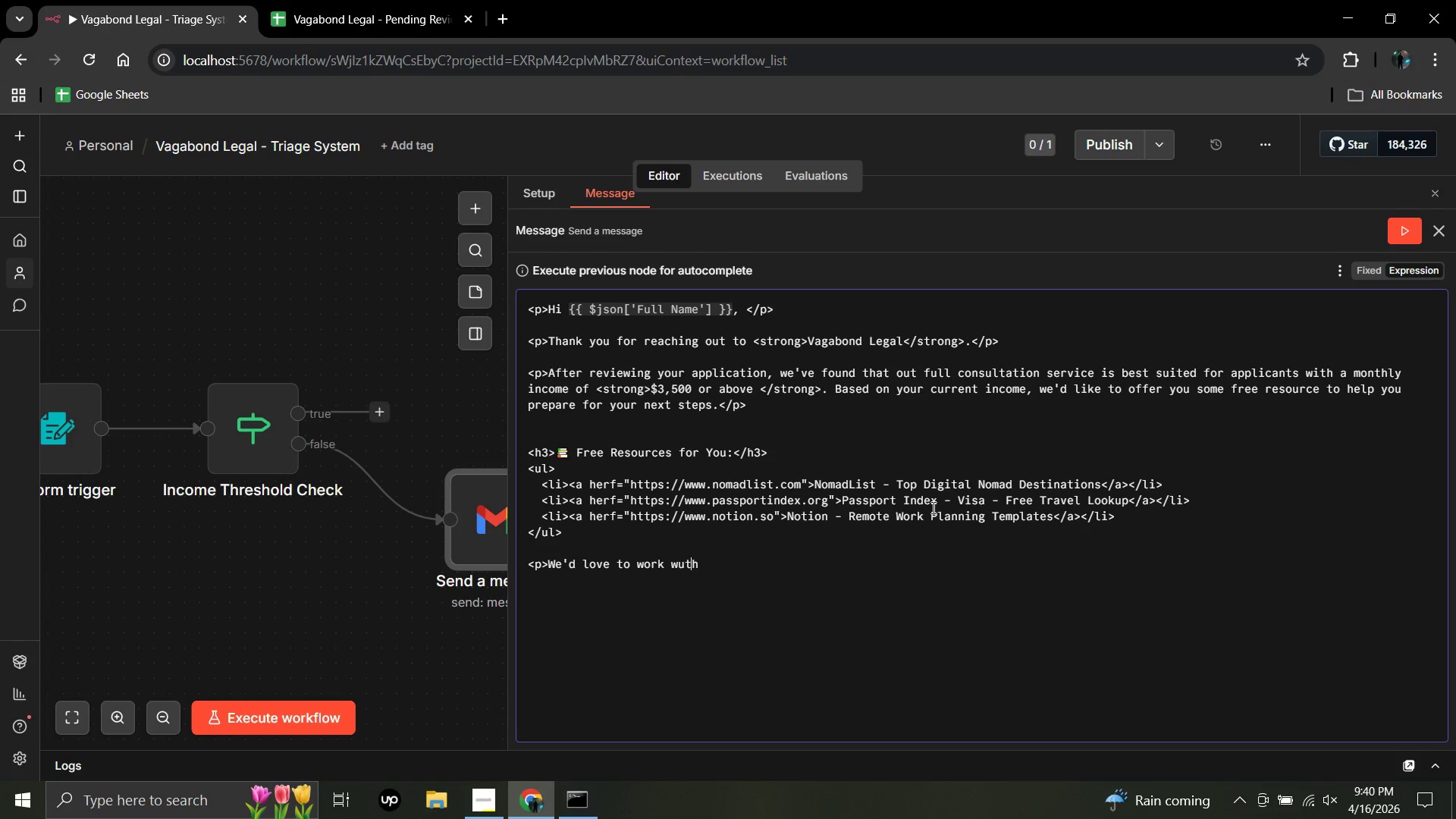 
key(ArrowLeft)
 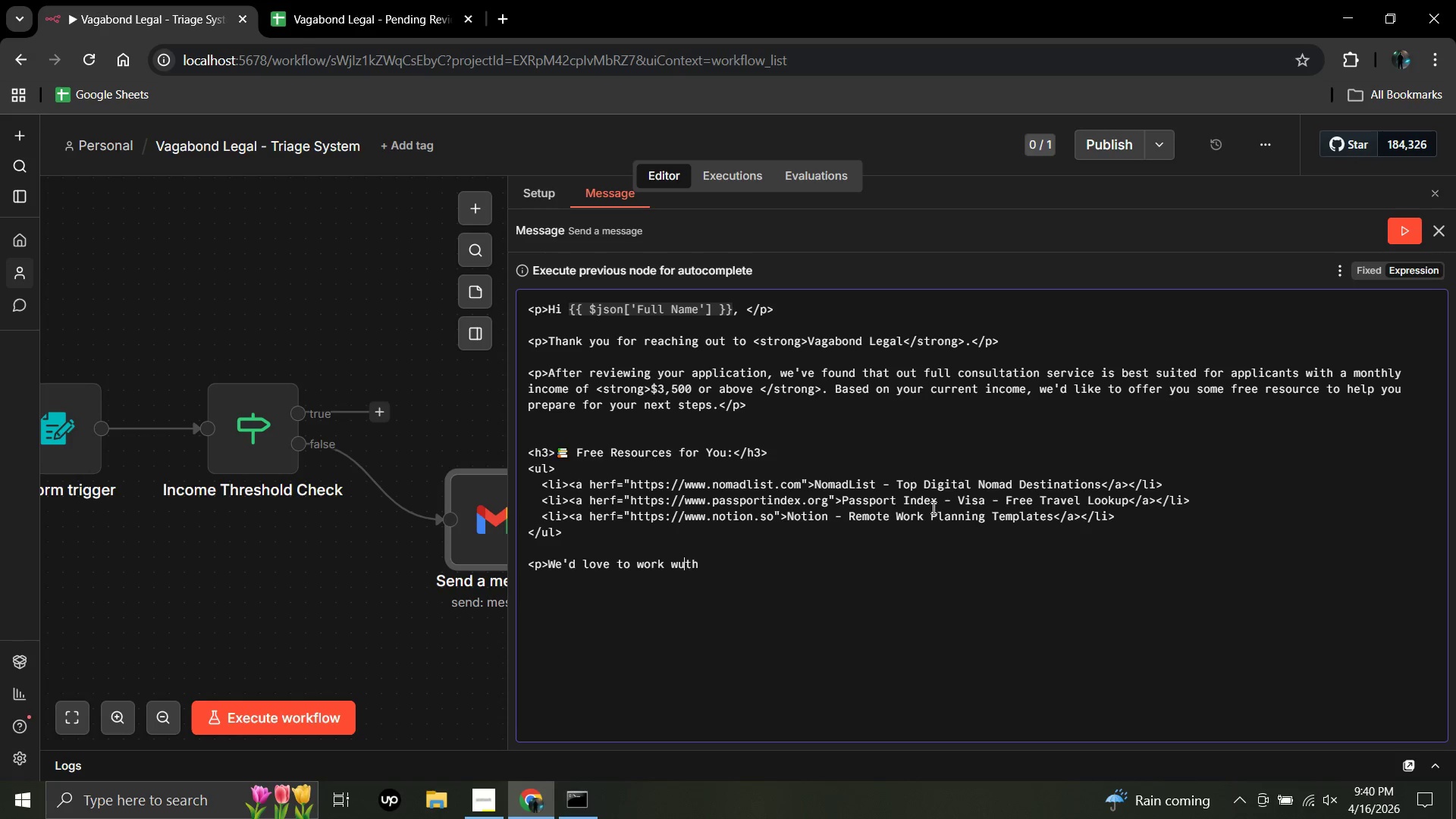 
key(ArrowLeft)
 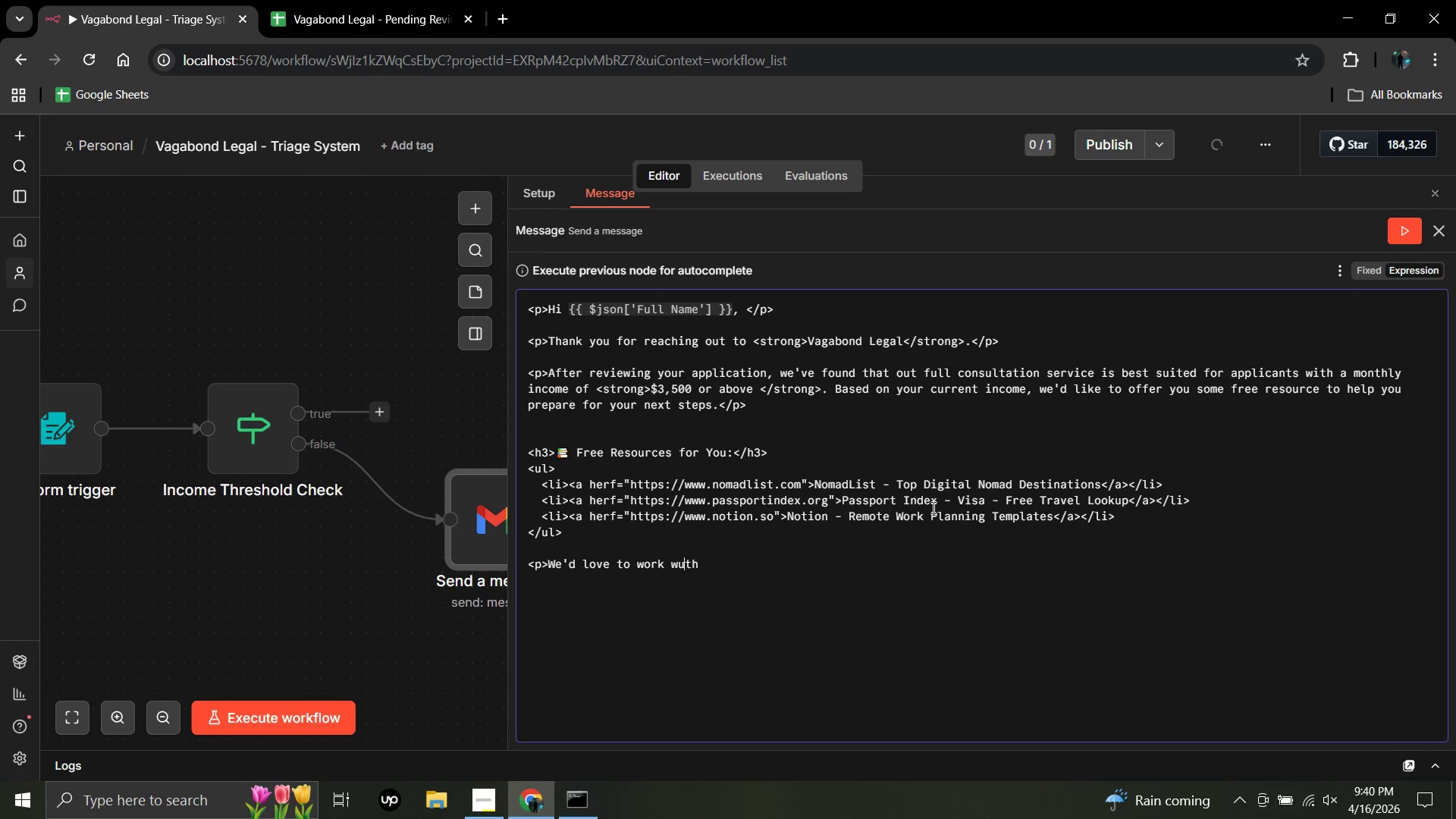 
key(Backspace)
 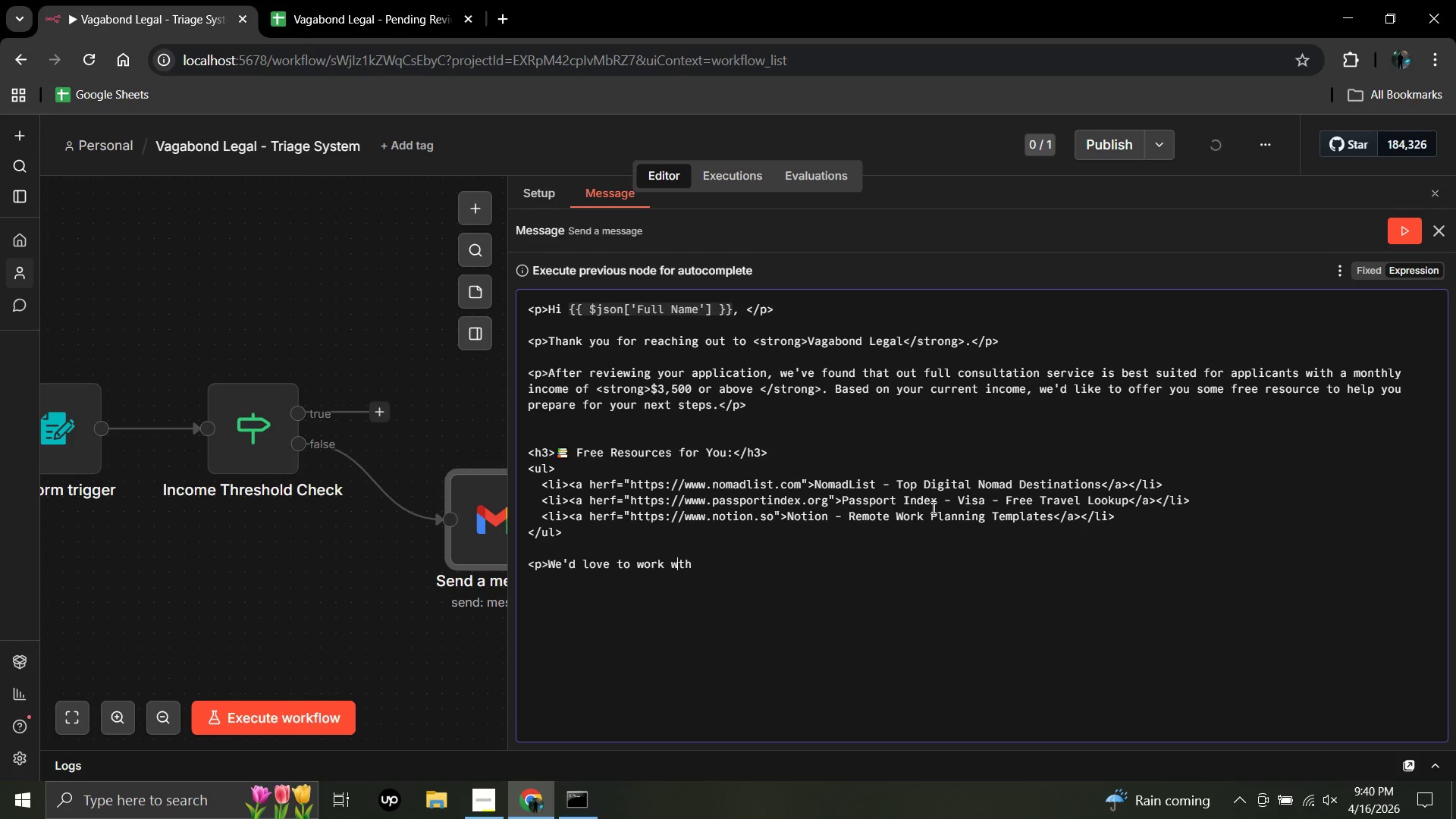 
key(I)
 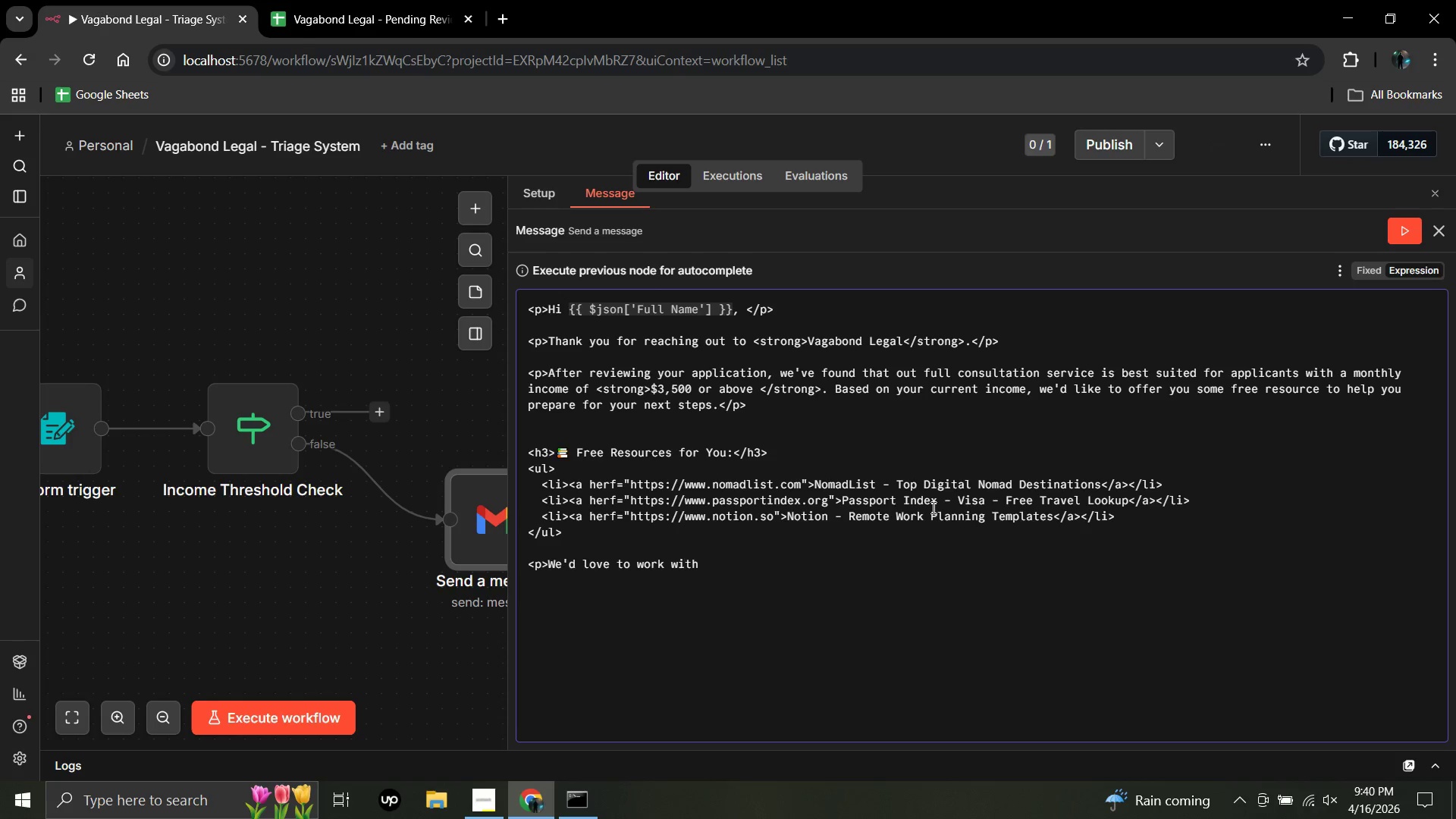 
hold_key(key=ArrowRight, duration=0.62)
 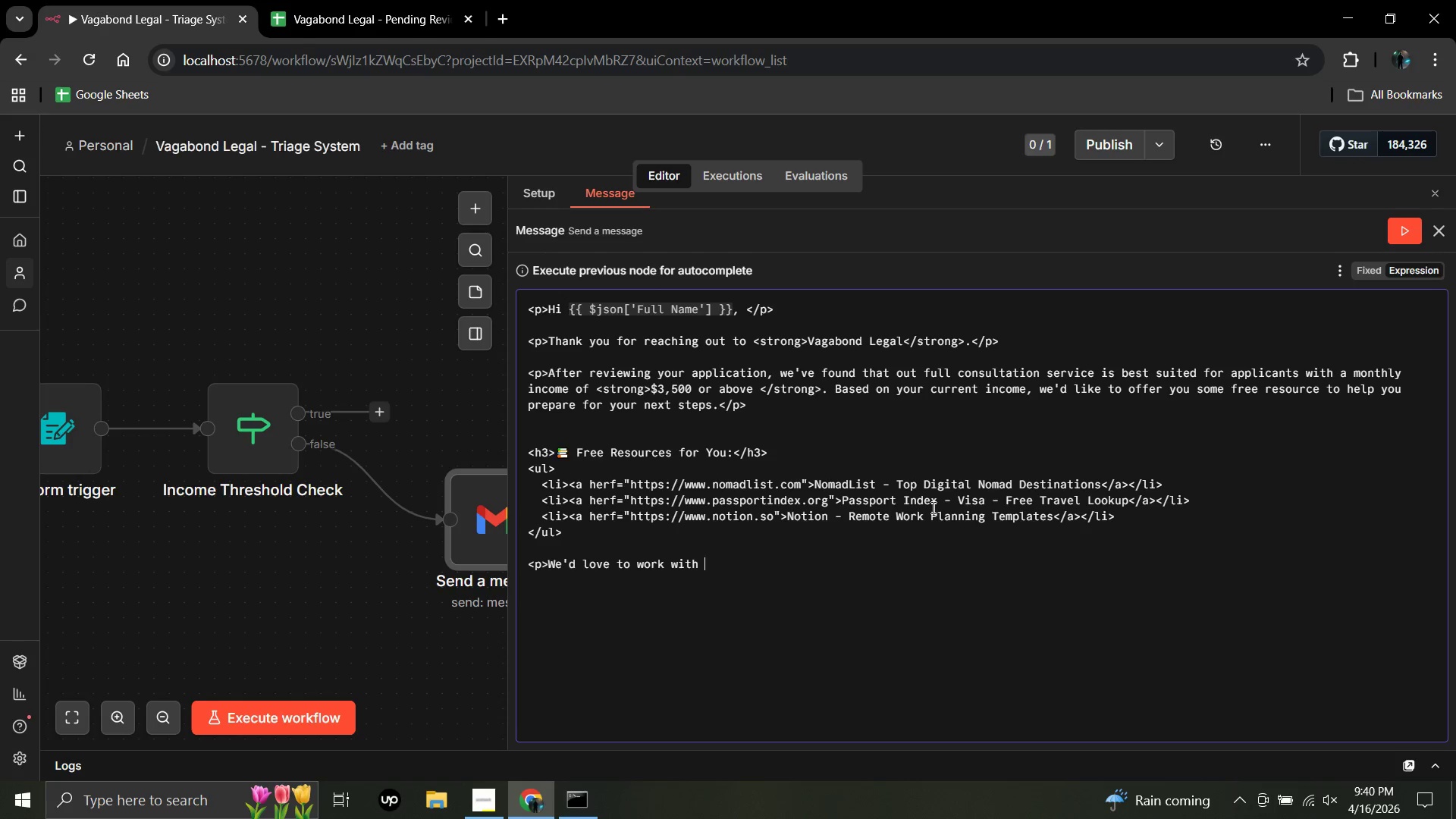 
type(you in the future. Fell free)
 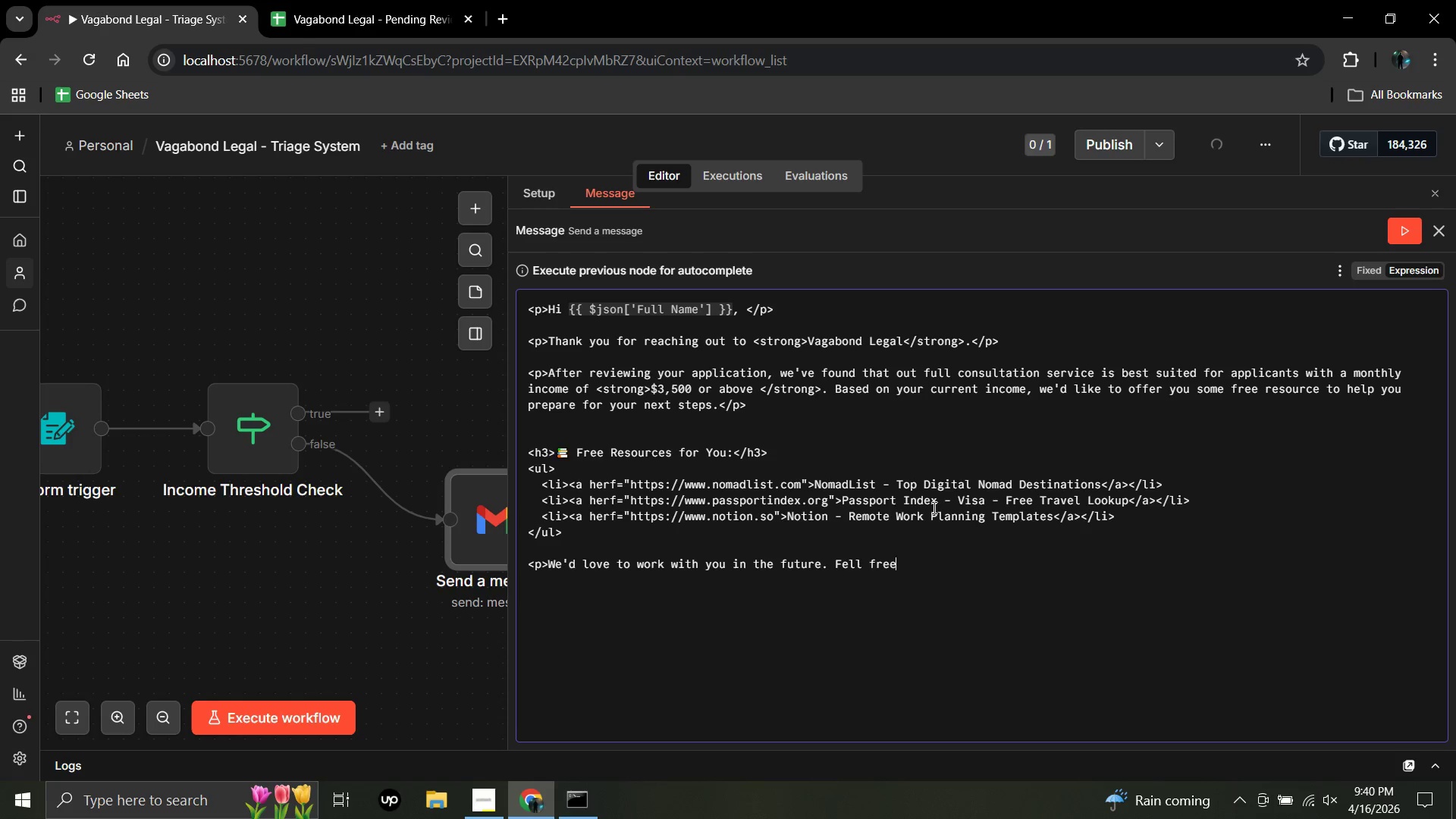 
hold_key(key=ArrowLeft, duration=0.56)
 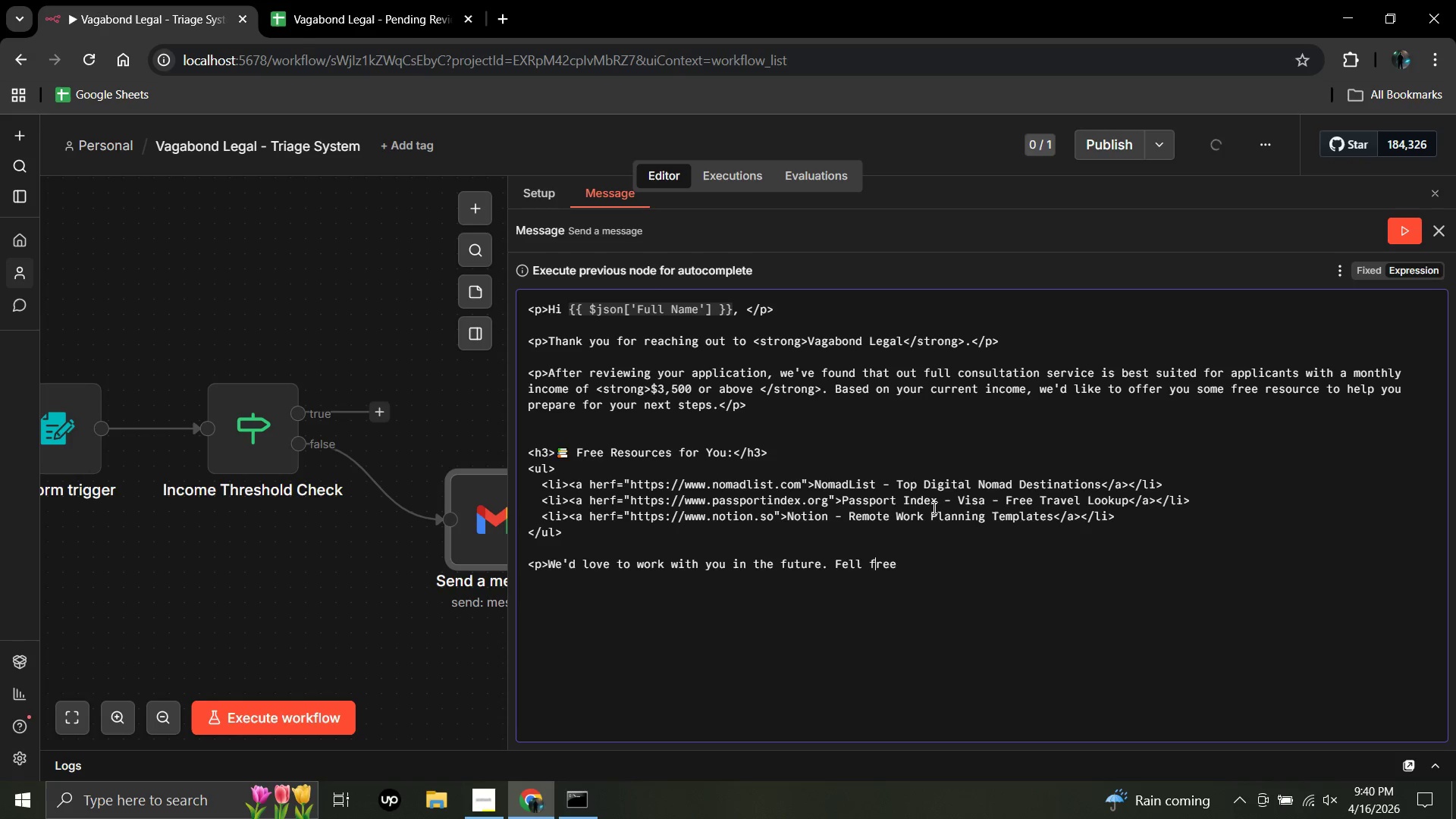 
key(ArrowLeft)
 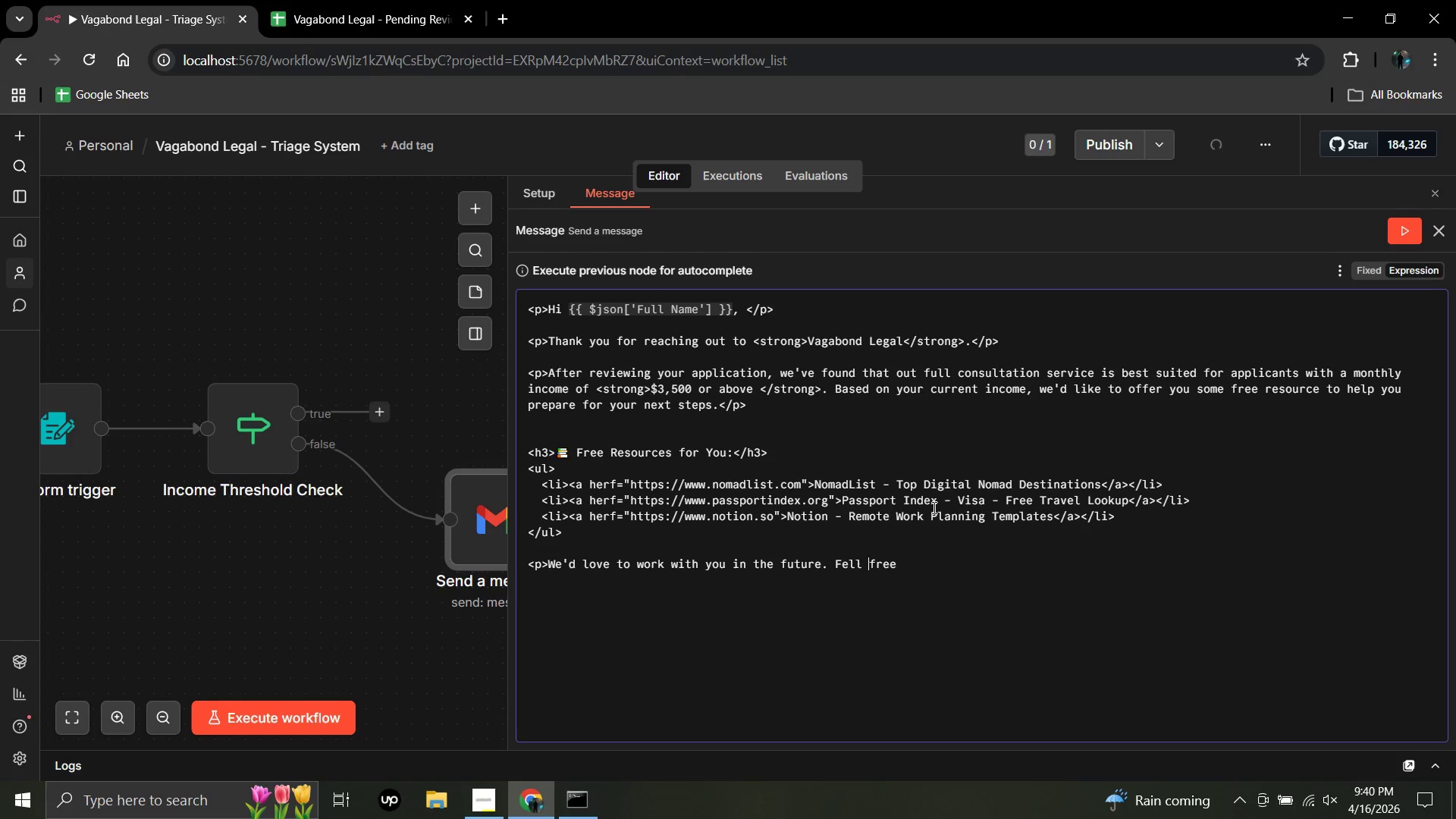 
key(ArrowLeft)
 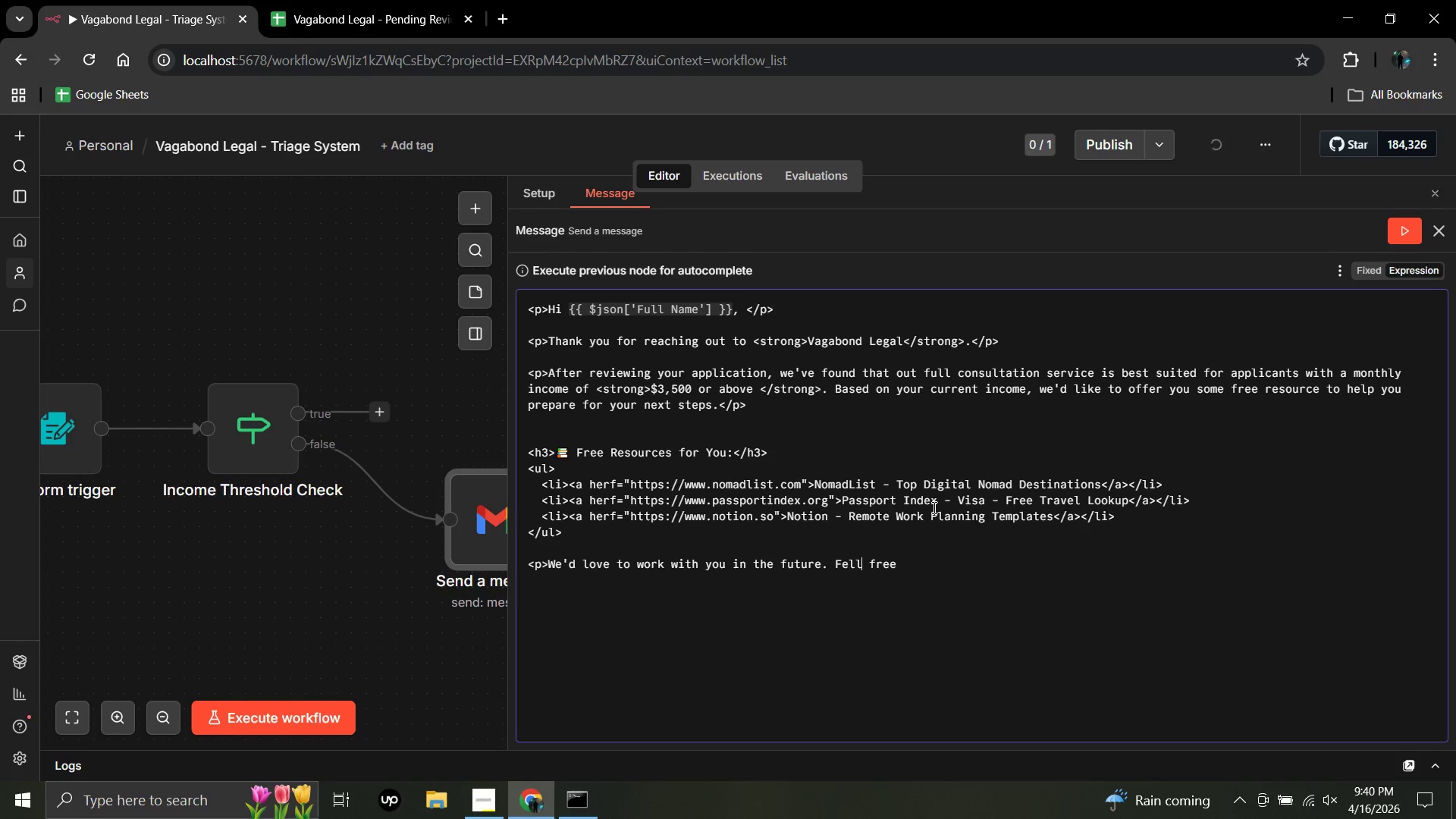 
key(ArrowLeft)
 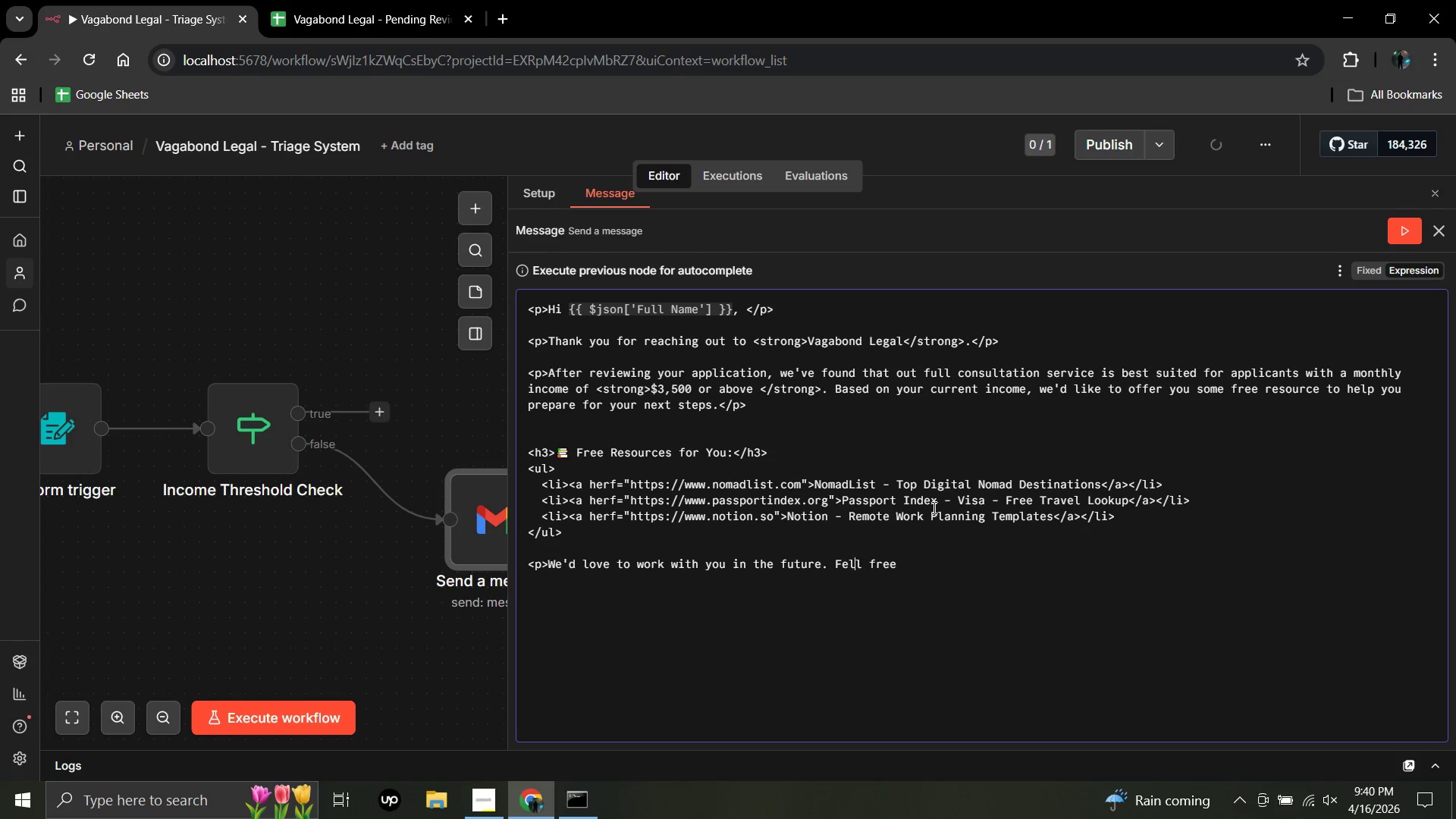 
key(Backspace)
type(e to reapply onece )
key(Backspace)
key(Backspace)
key(Backspace)
key(Backspace)
type(n)
key(Backspace)
type(ce your)
 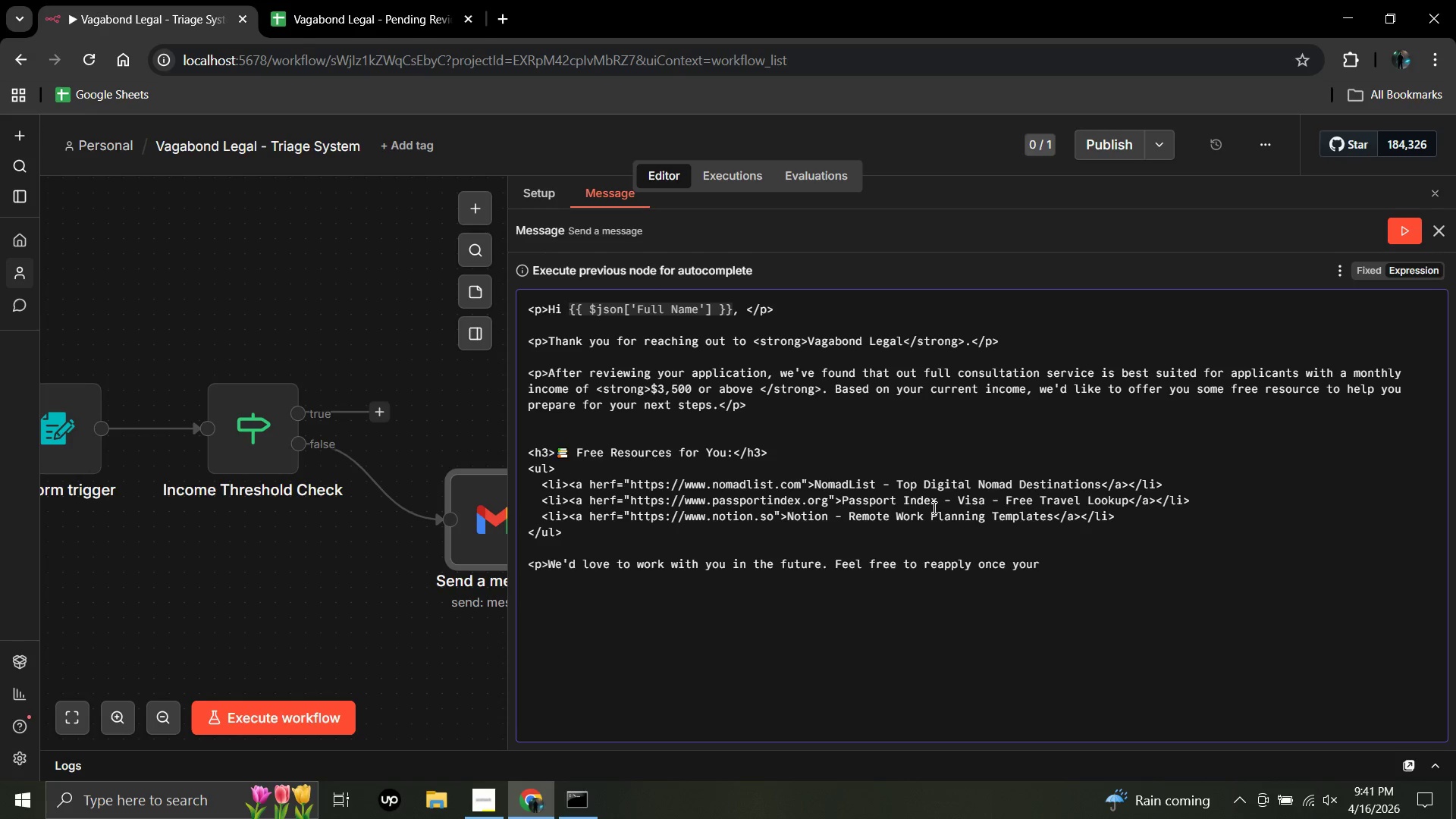 
hold_key(key=ArrowRight, duration=0.72)
 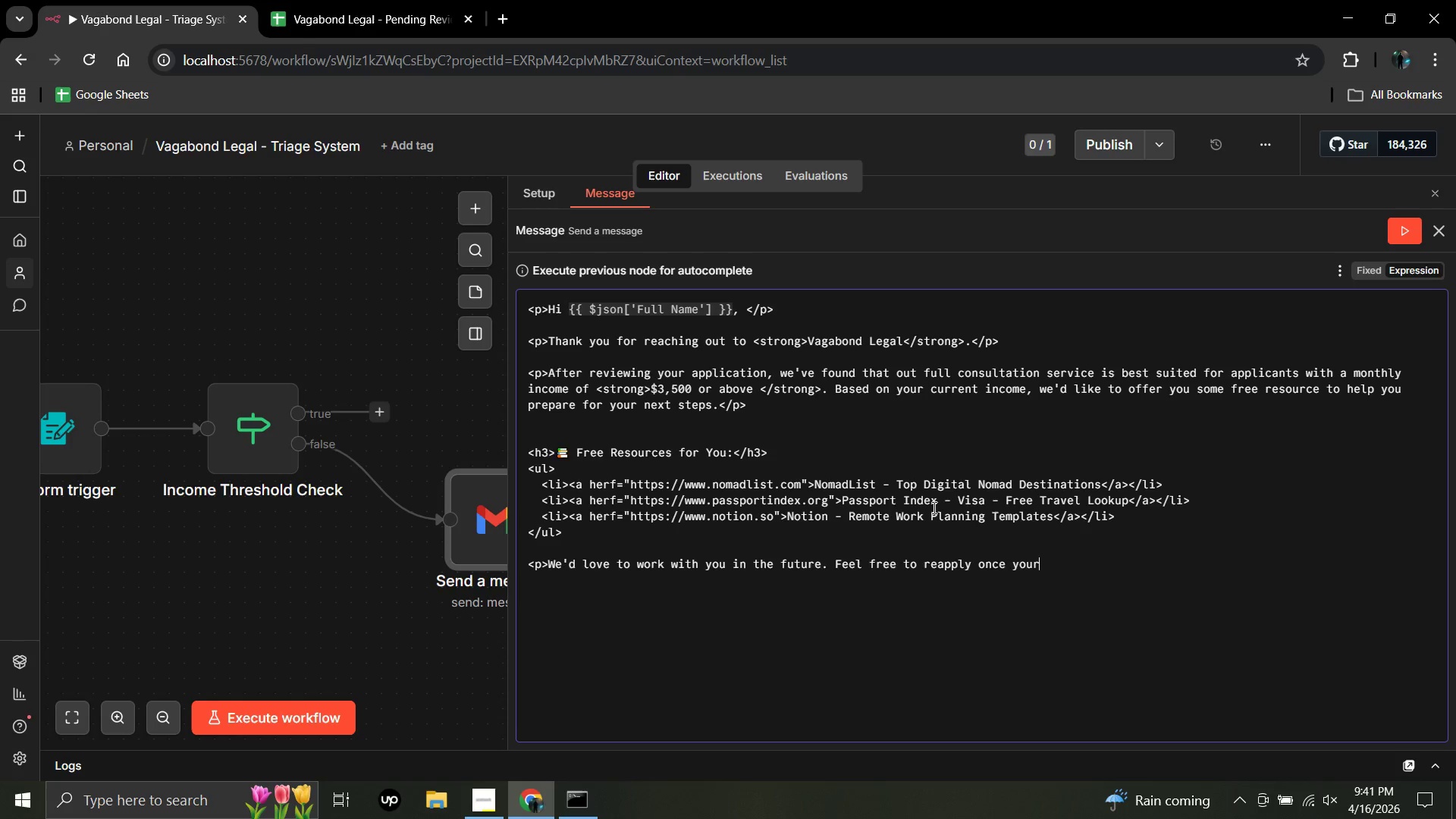 
wait(5.14)
 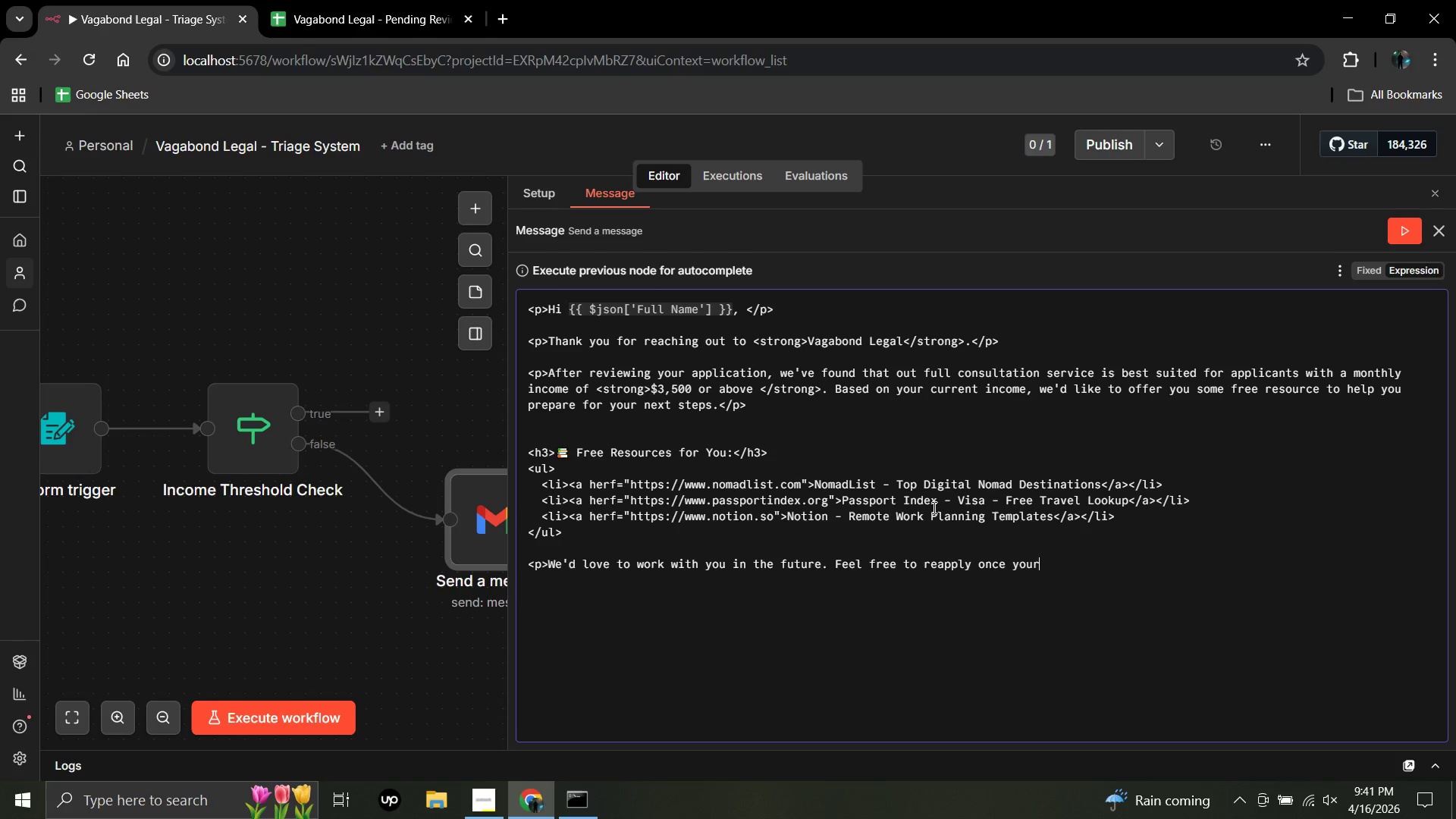 
type( income sut)
key(Backspace)
key(Backspace)
type(ituation changes )
key(Backspace)
type(.</p>)
 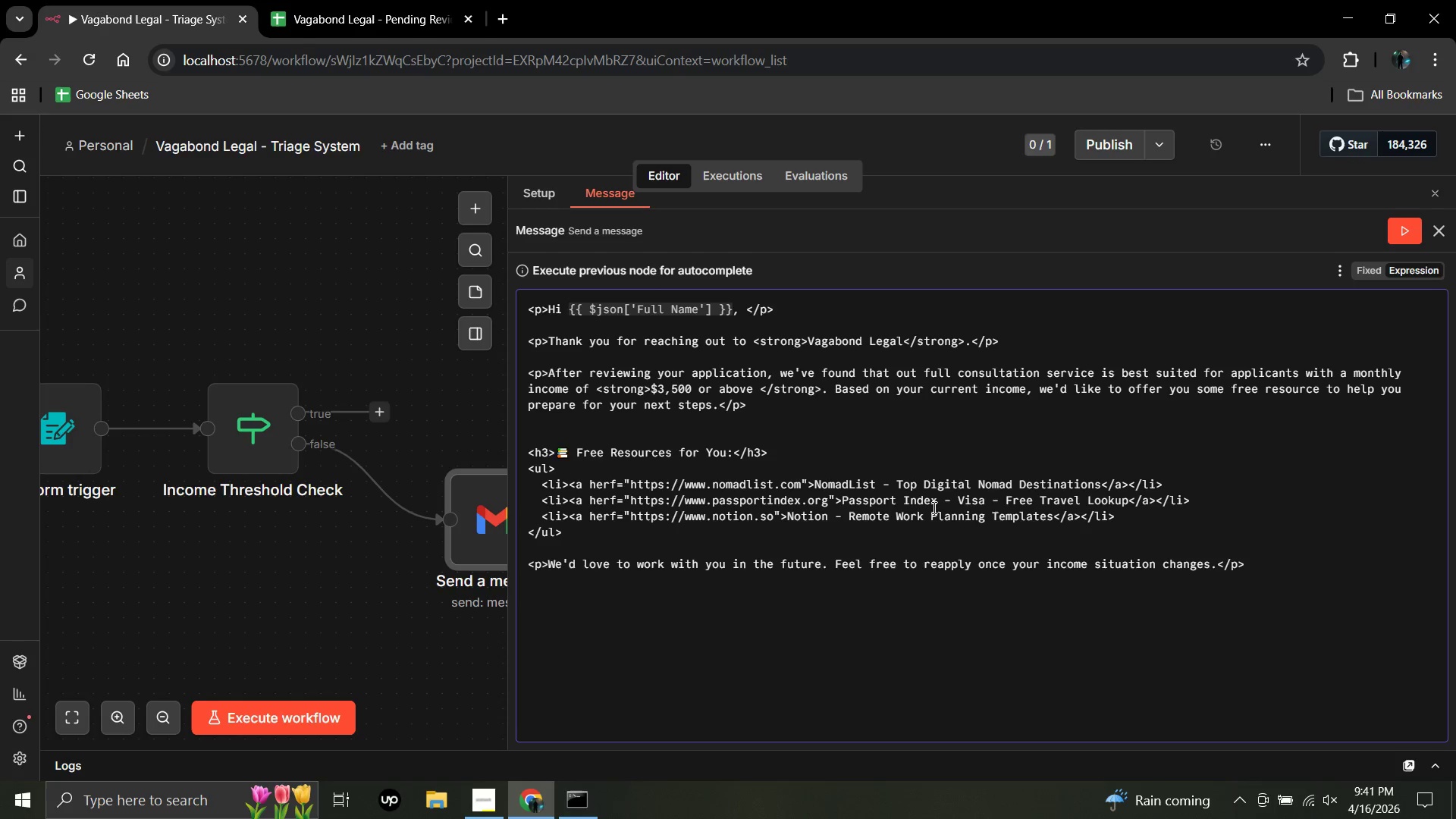 
key(Enter)
 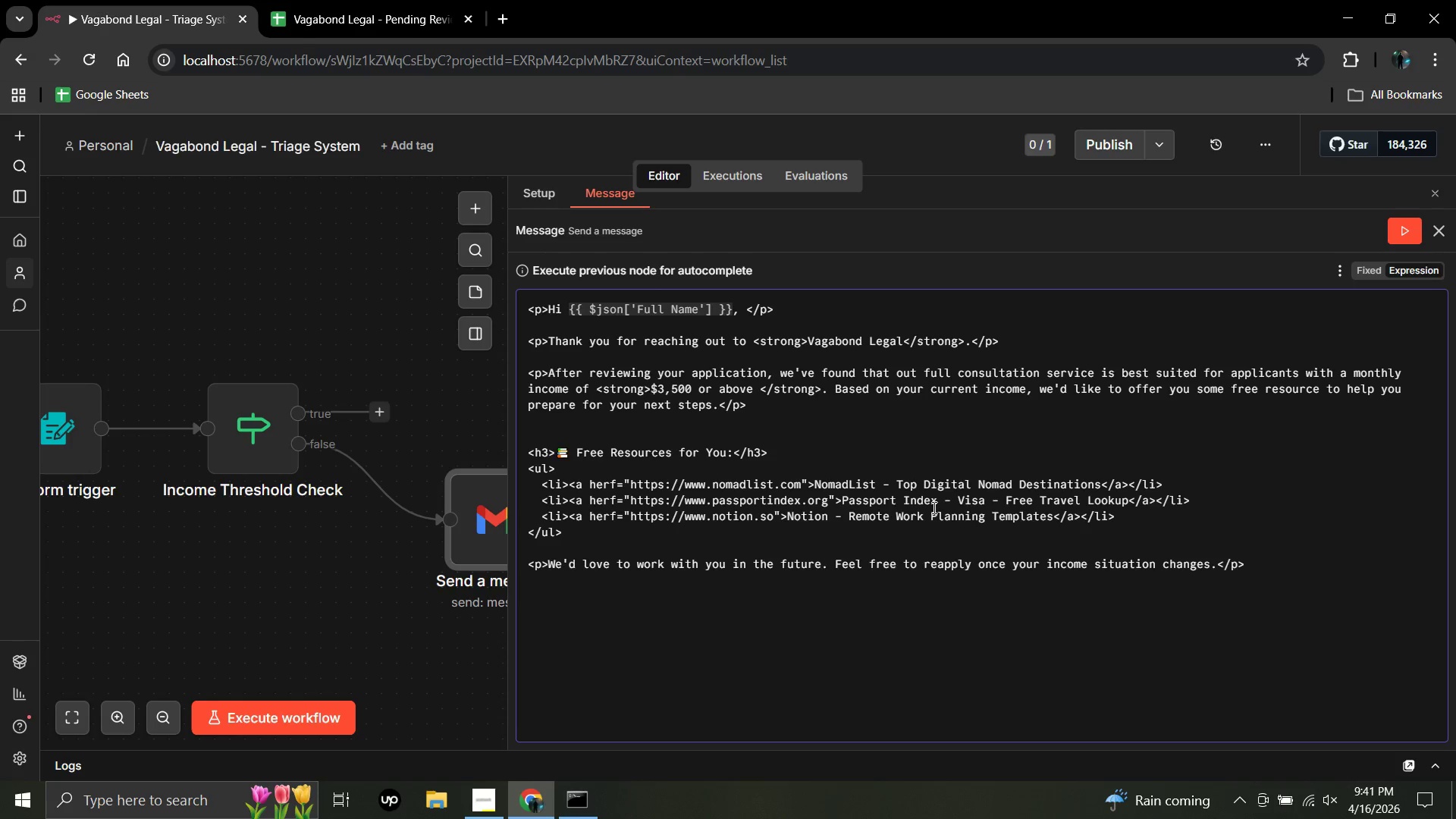 
key(Enter)
 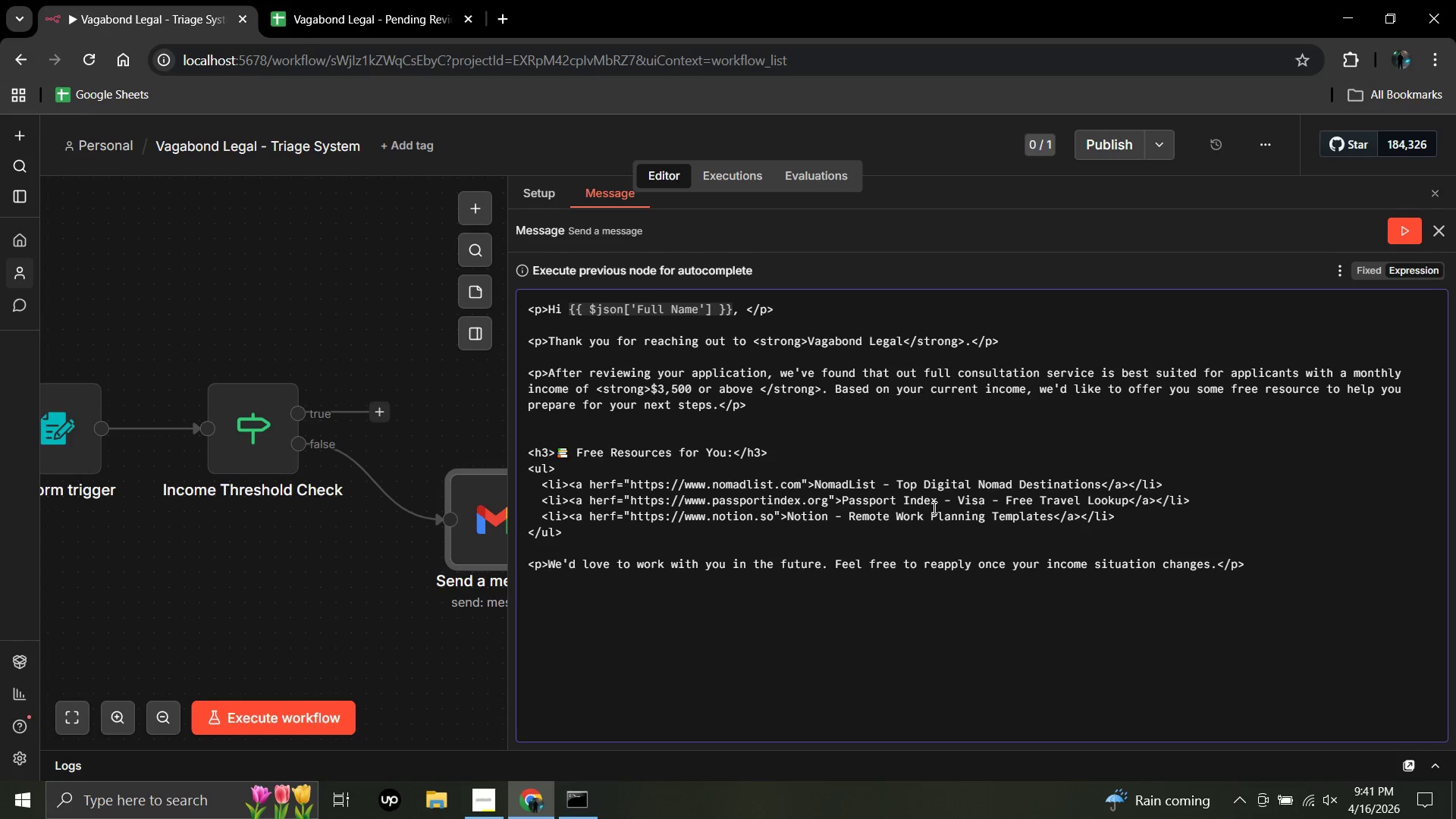 
type(<p>warn regards,<br><strong>the)
key(Backspace)
key(Backspace)
key(Backspace)
type(The Vagabond Legal Team <strong></p>/)
 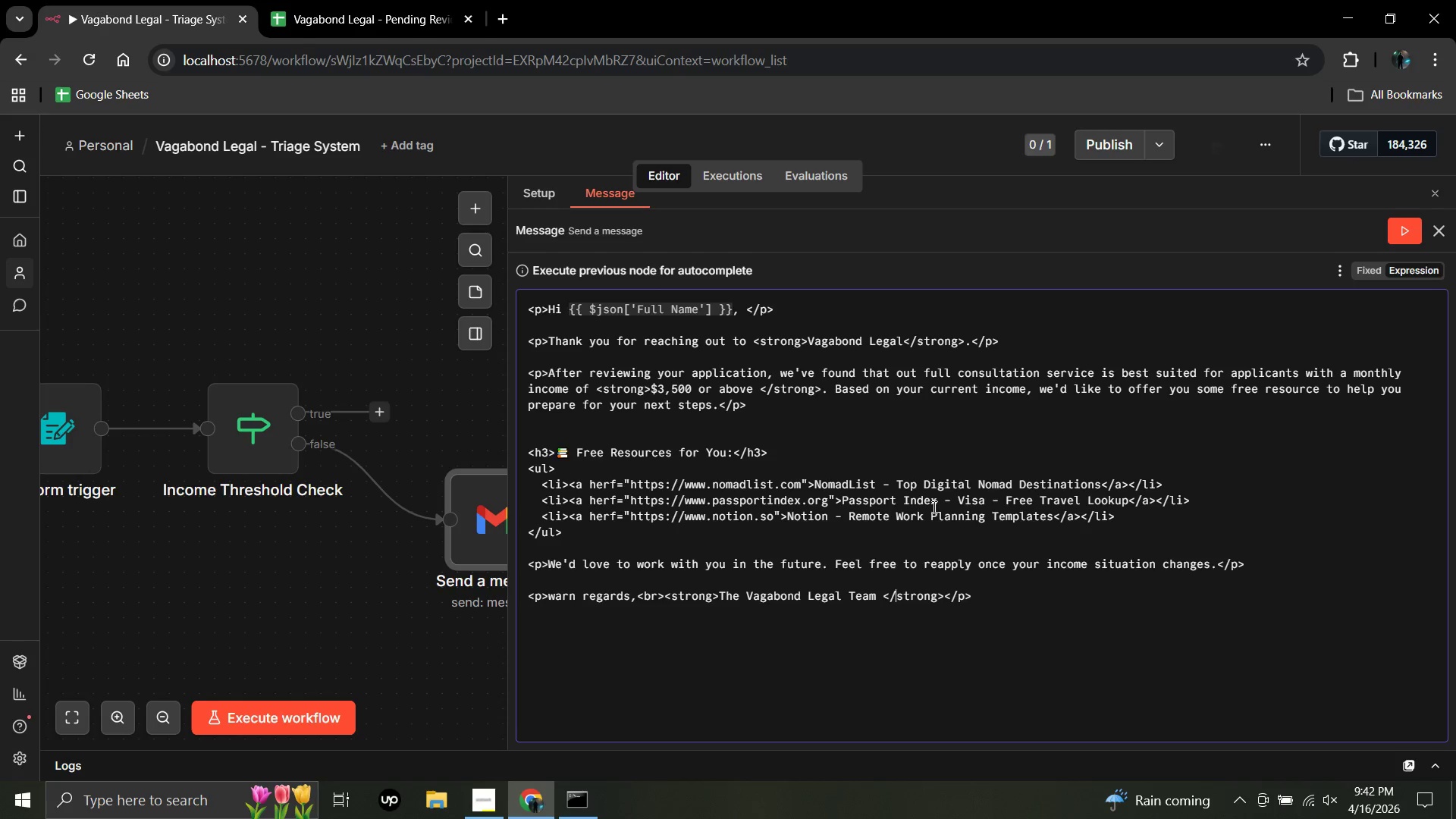 
 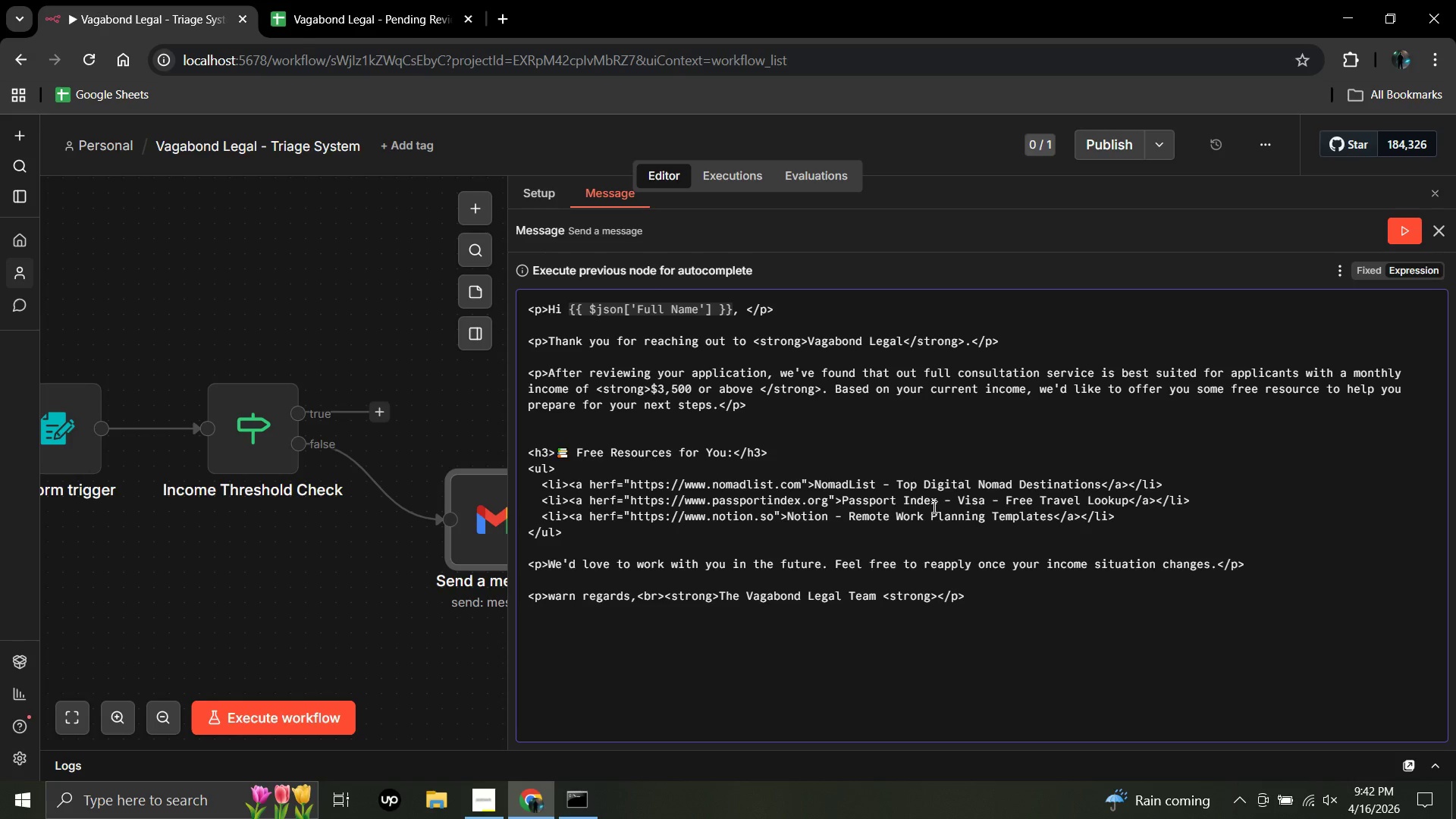 
hold_key(key=ArrowLeft, duration=0.8)
 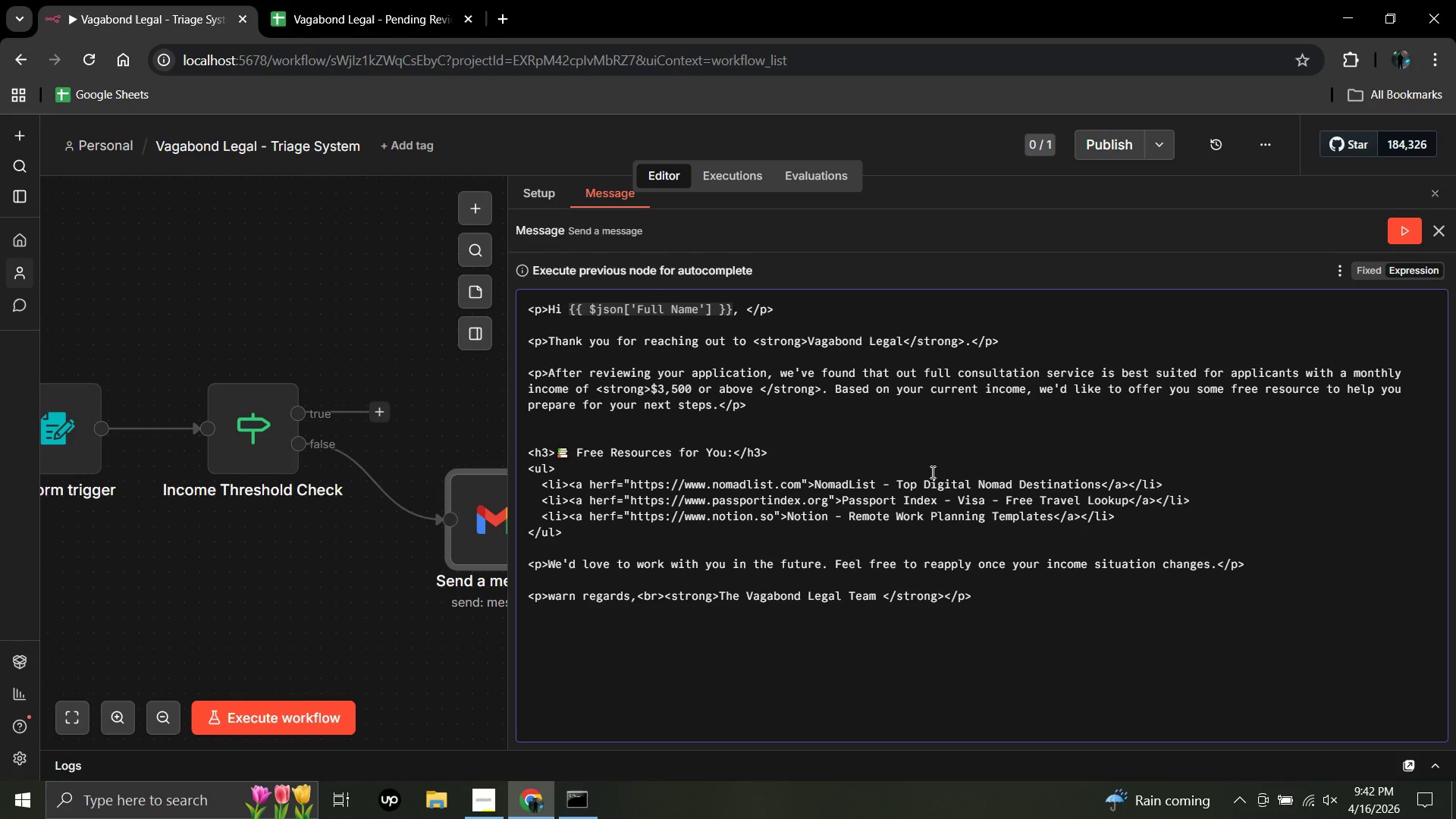 
wait(37.22)
 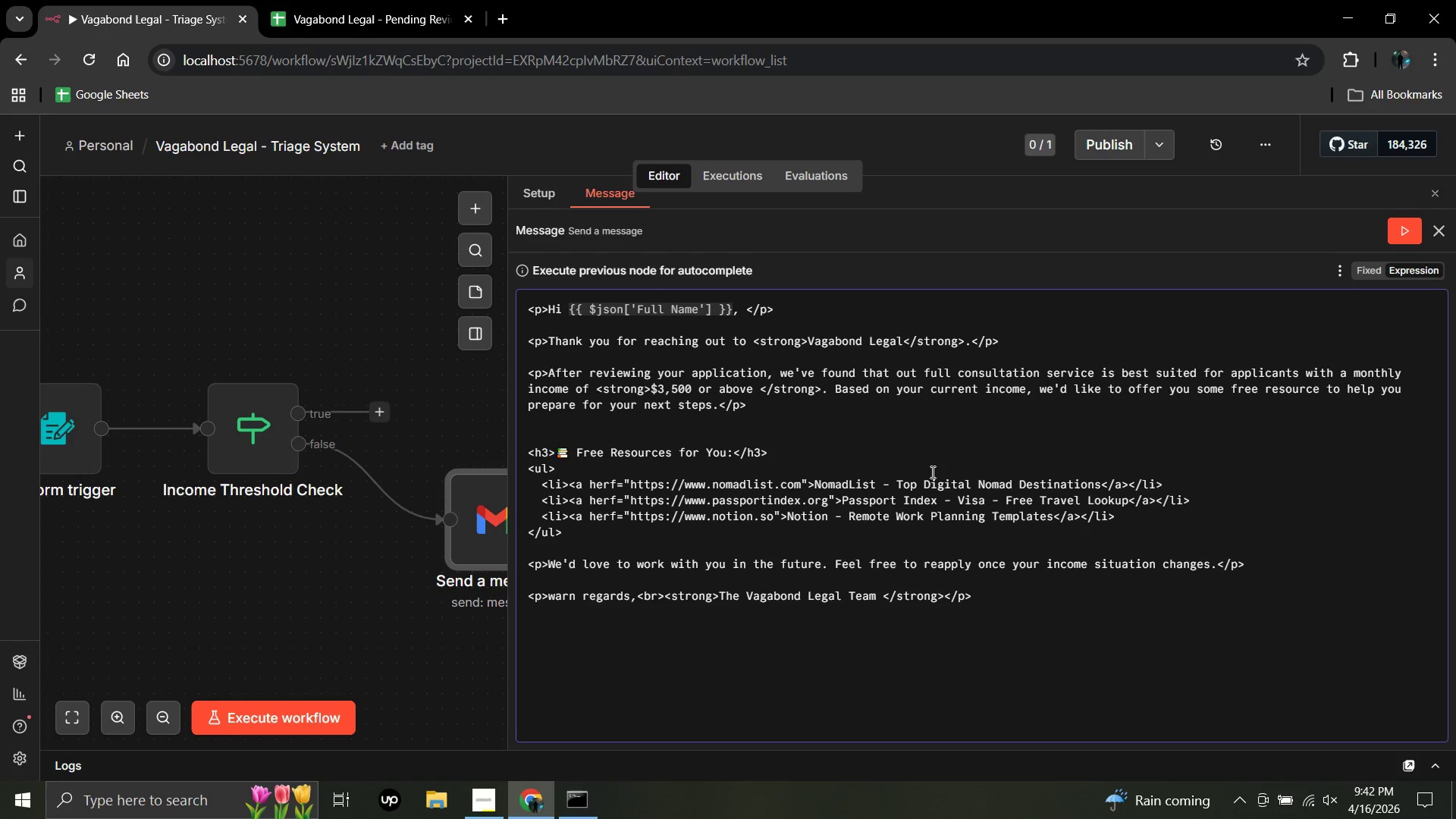 
left_click([1439, 226])
 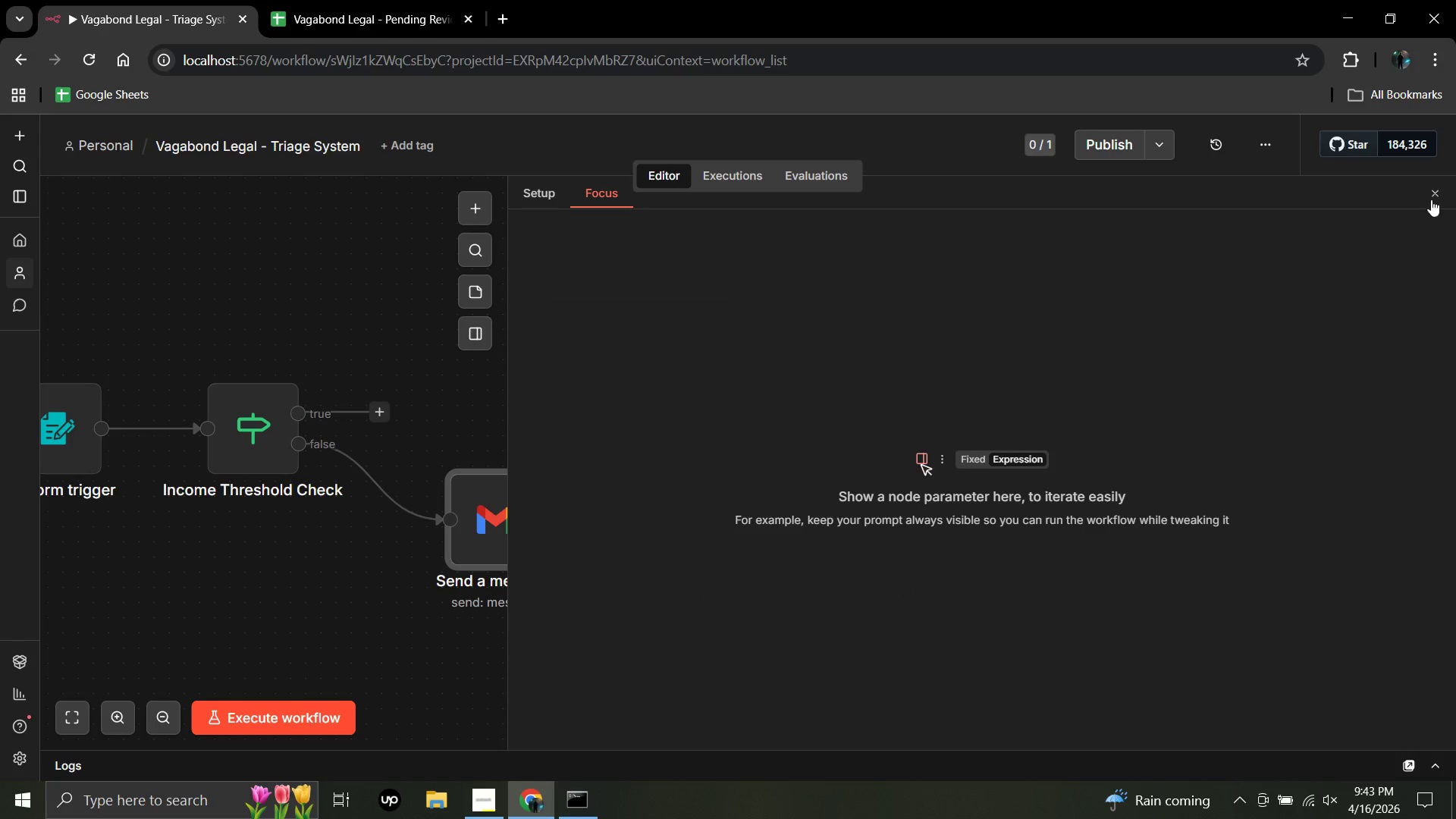 
left_click([1436, 199])
 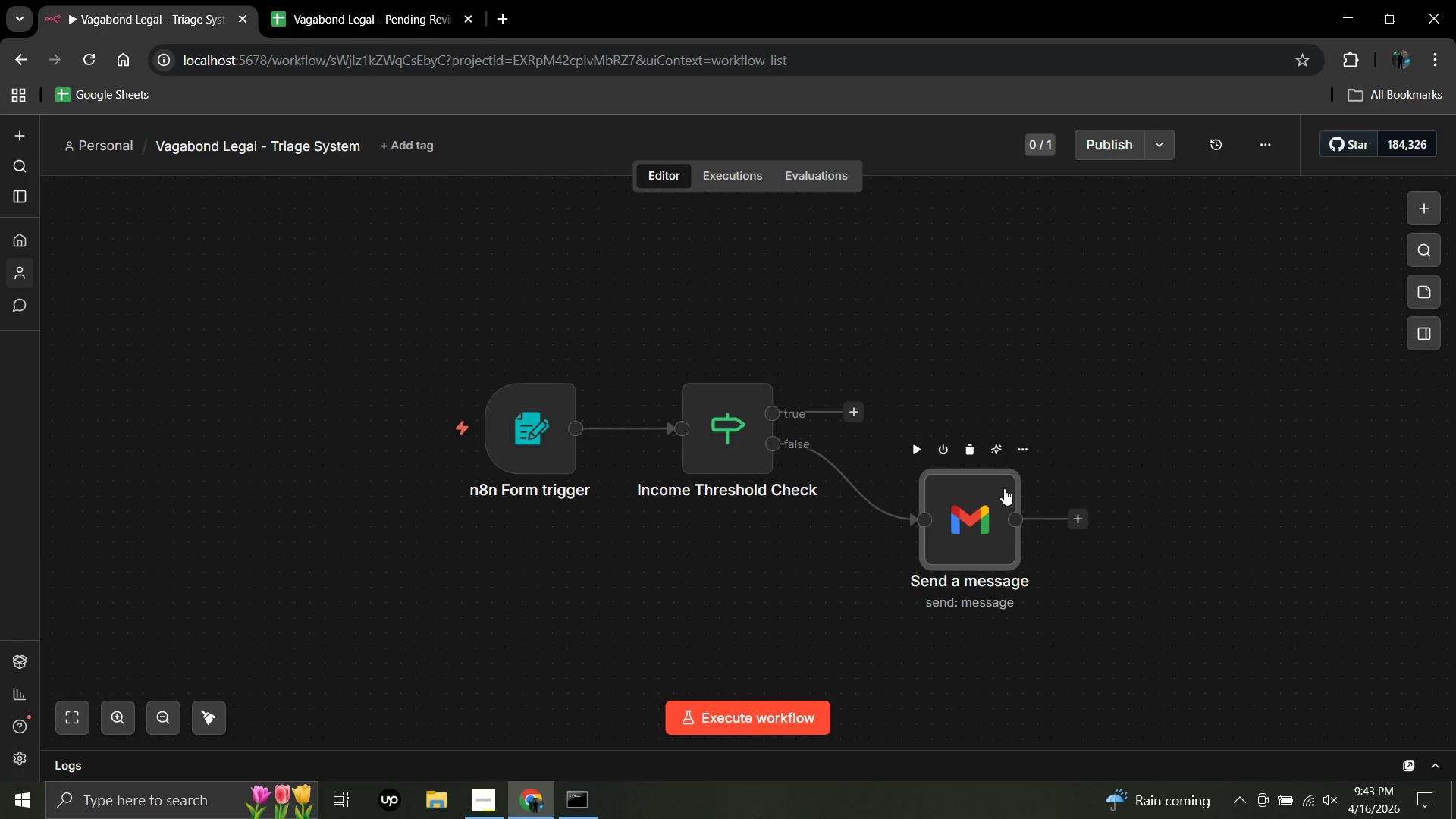 
left_click([1021, 448])
 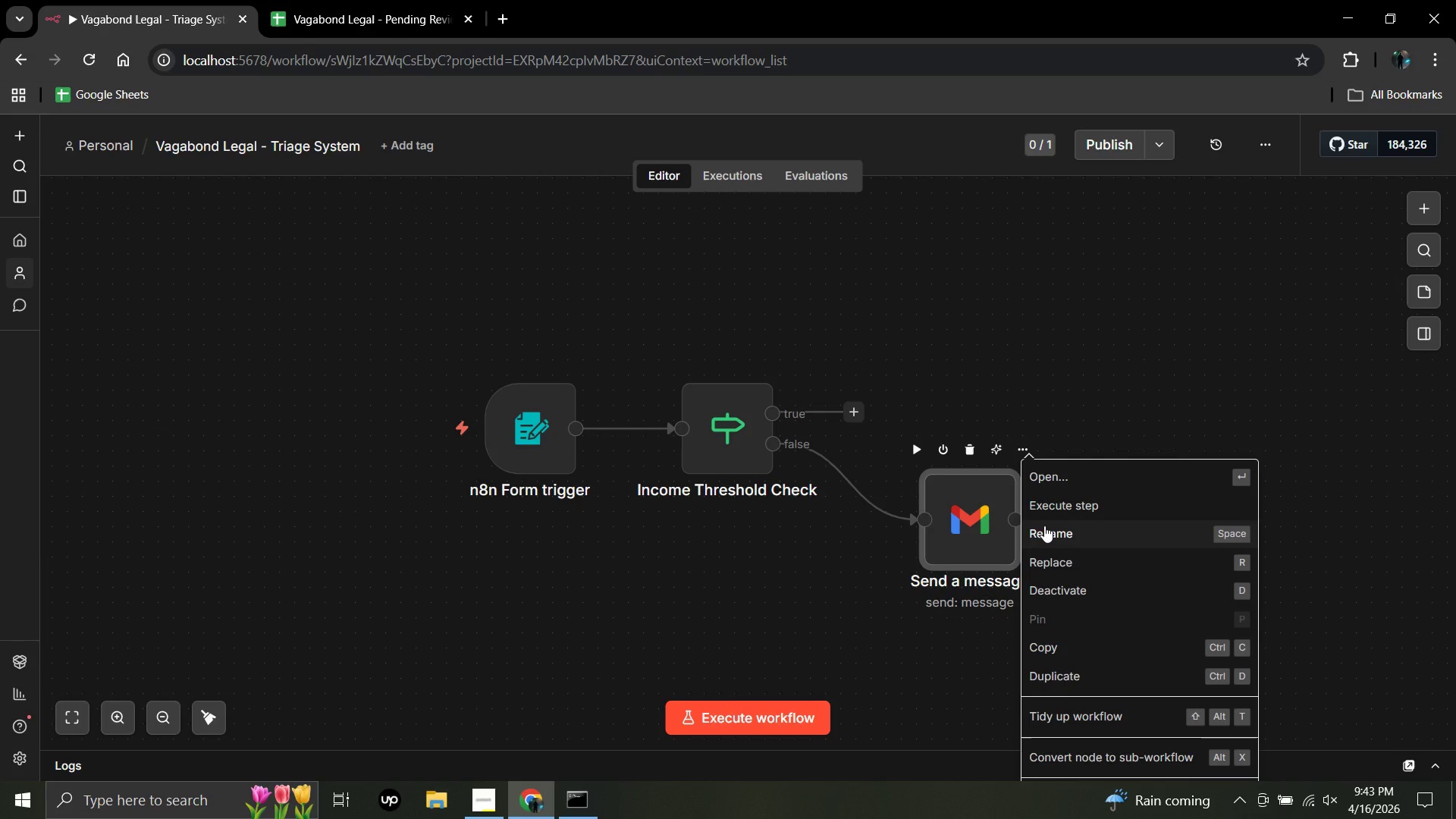 
left_click([1044, 526])
 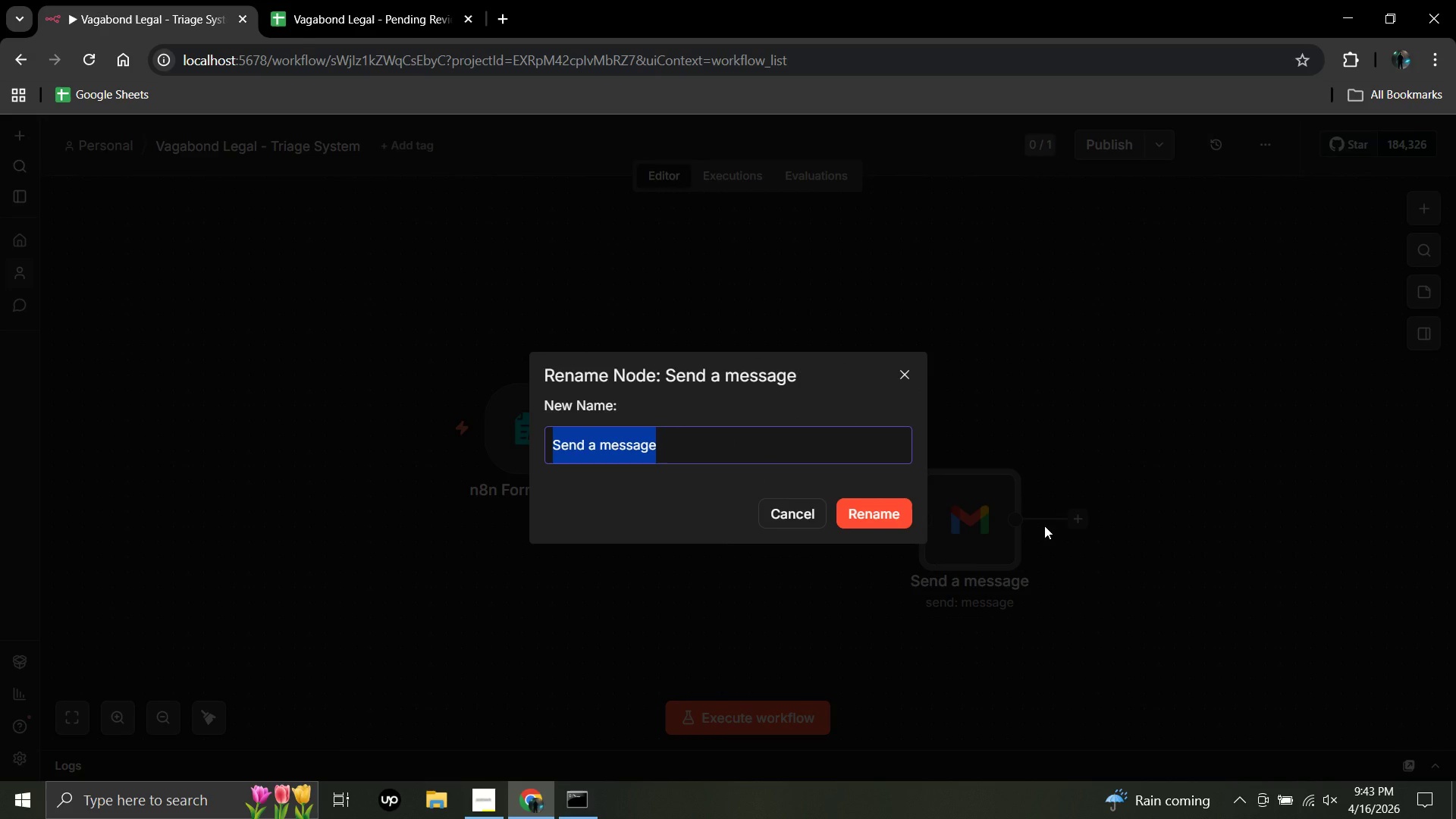 
key(Backspace)
 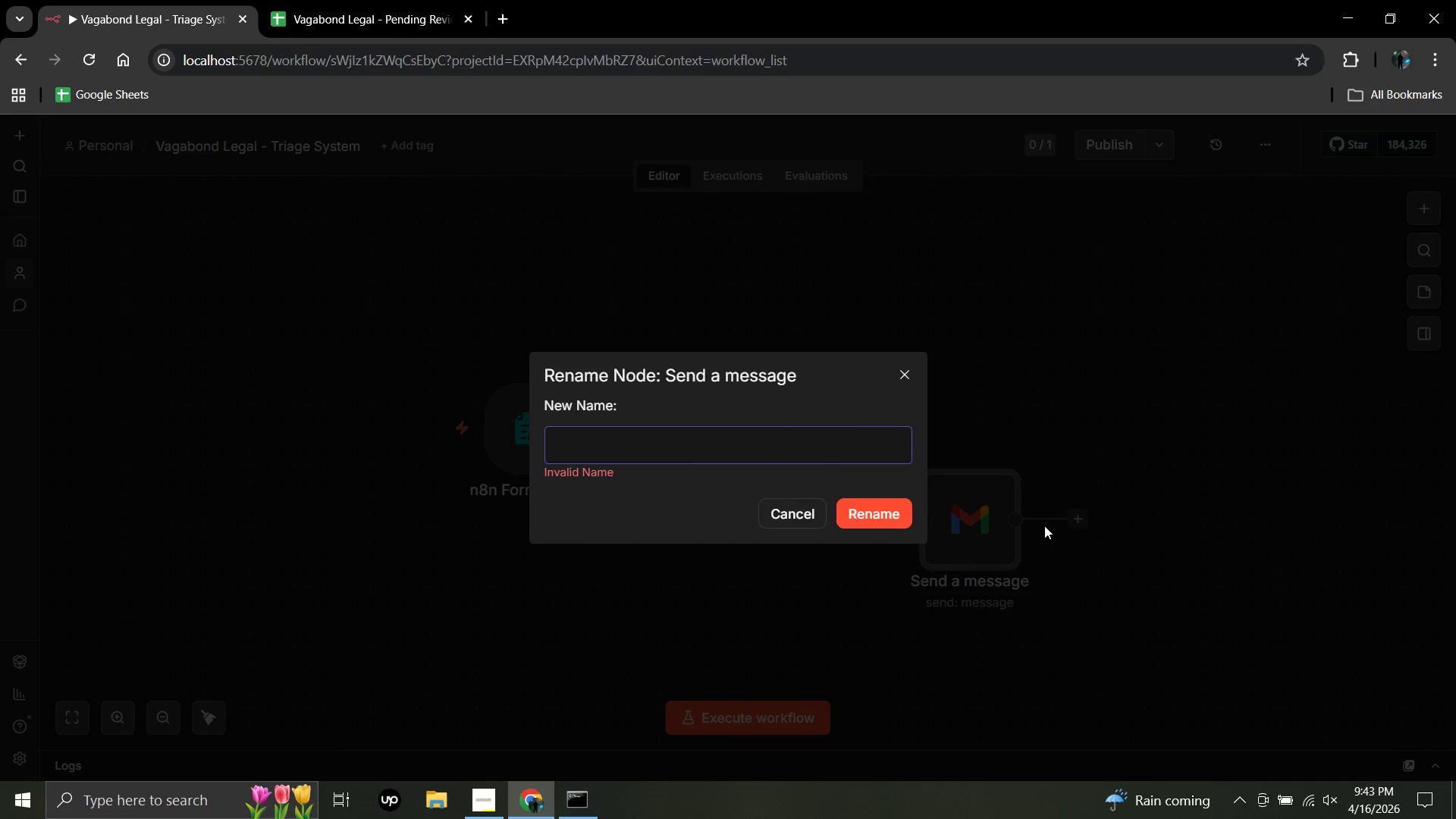 
type(Waite)
key(Backspace)
type(list Resource Email)
 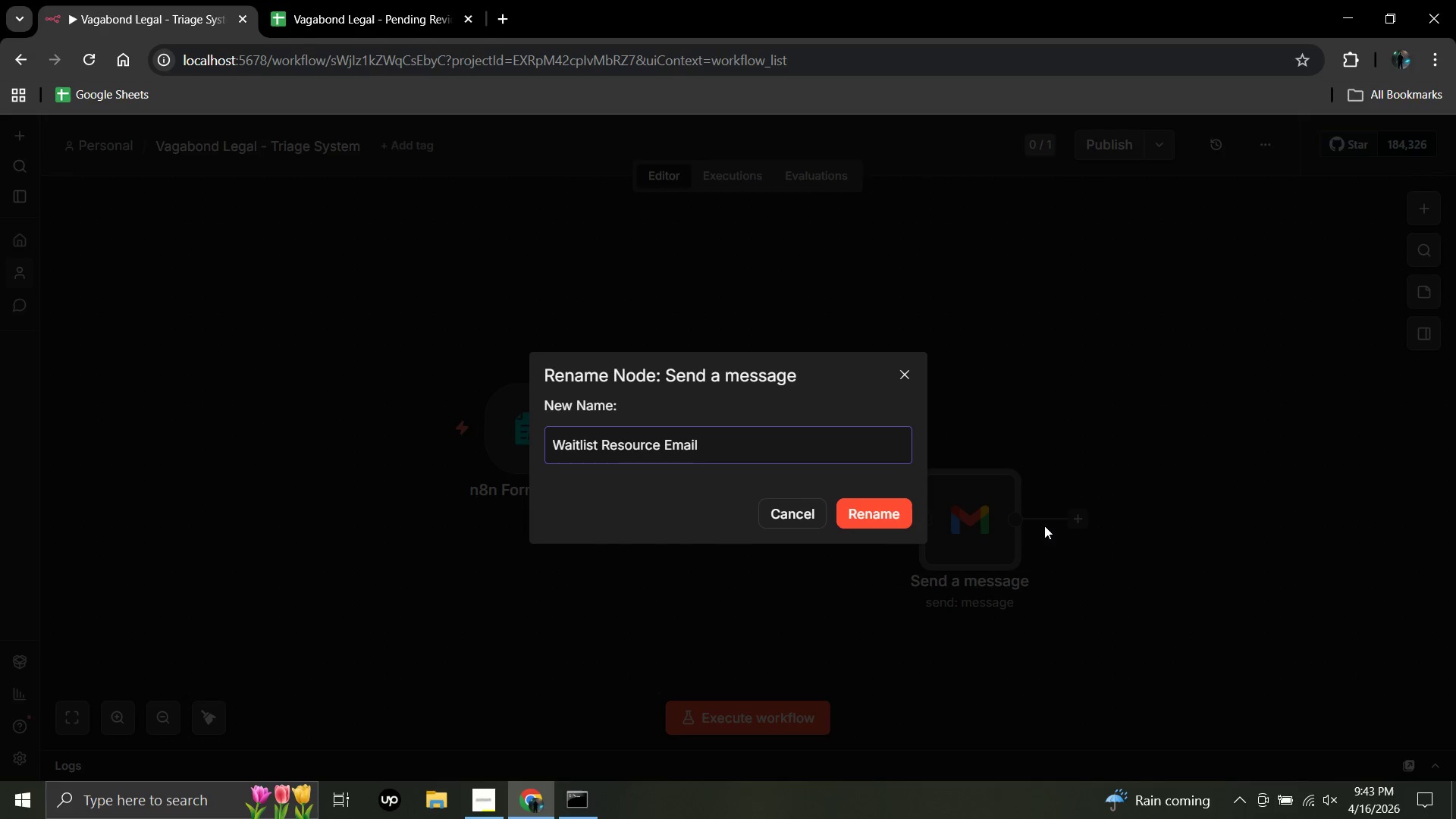 
left_click([896, 513])
 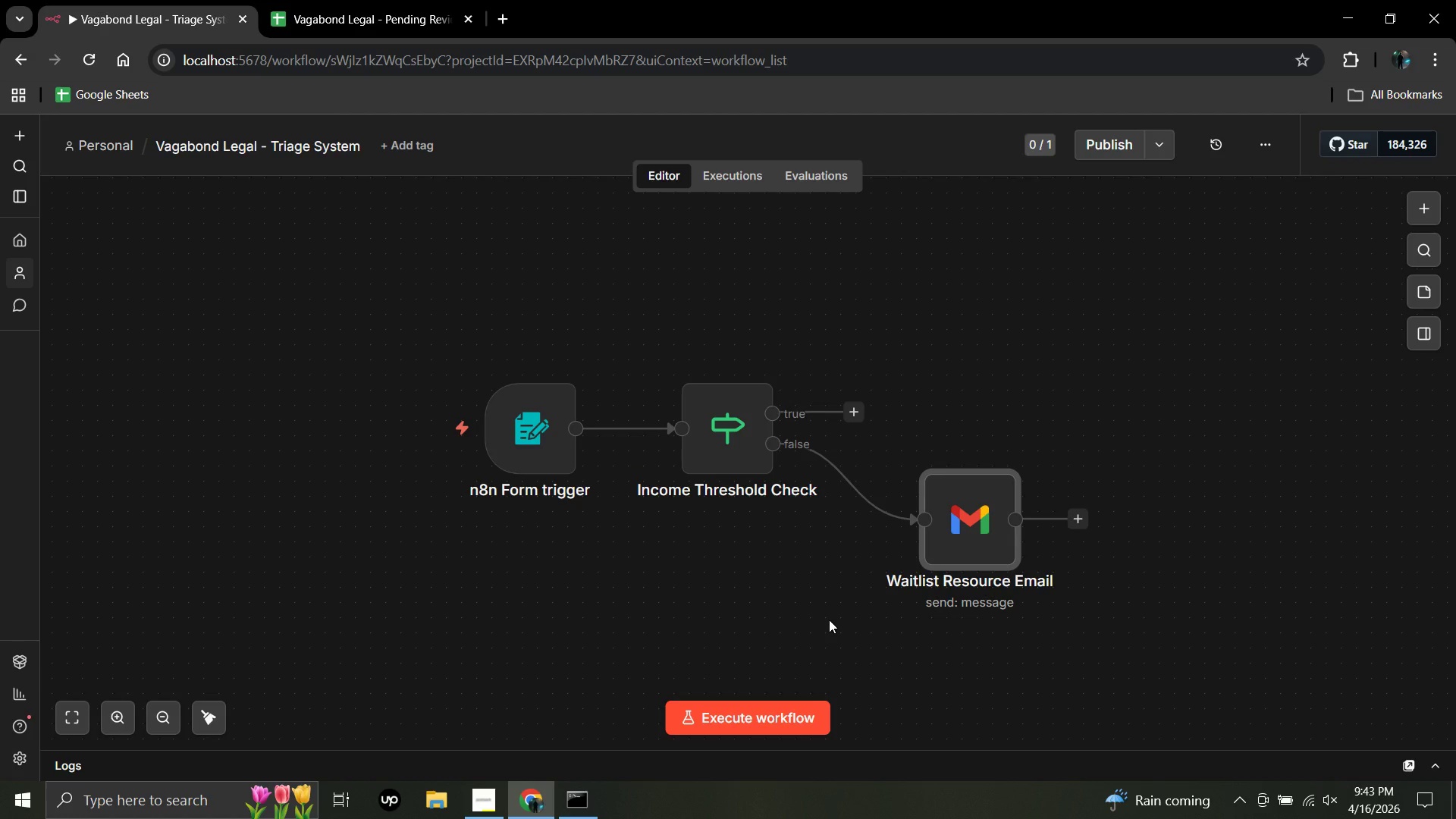 
wait(8.92)
 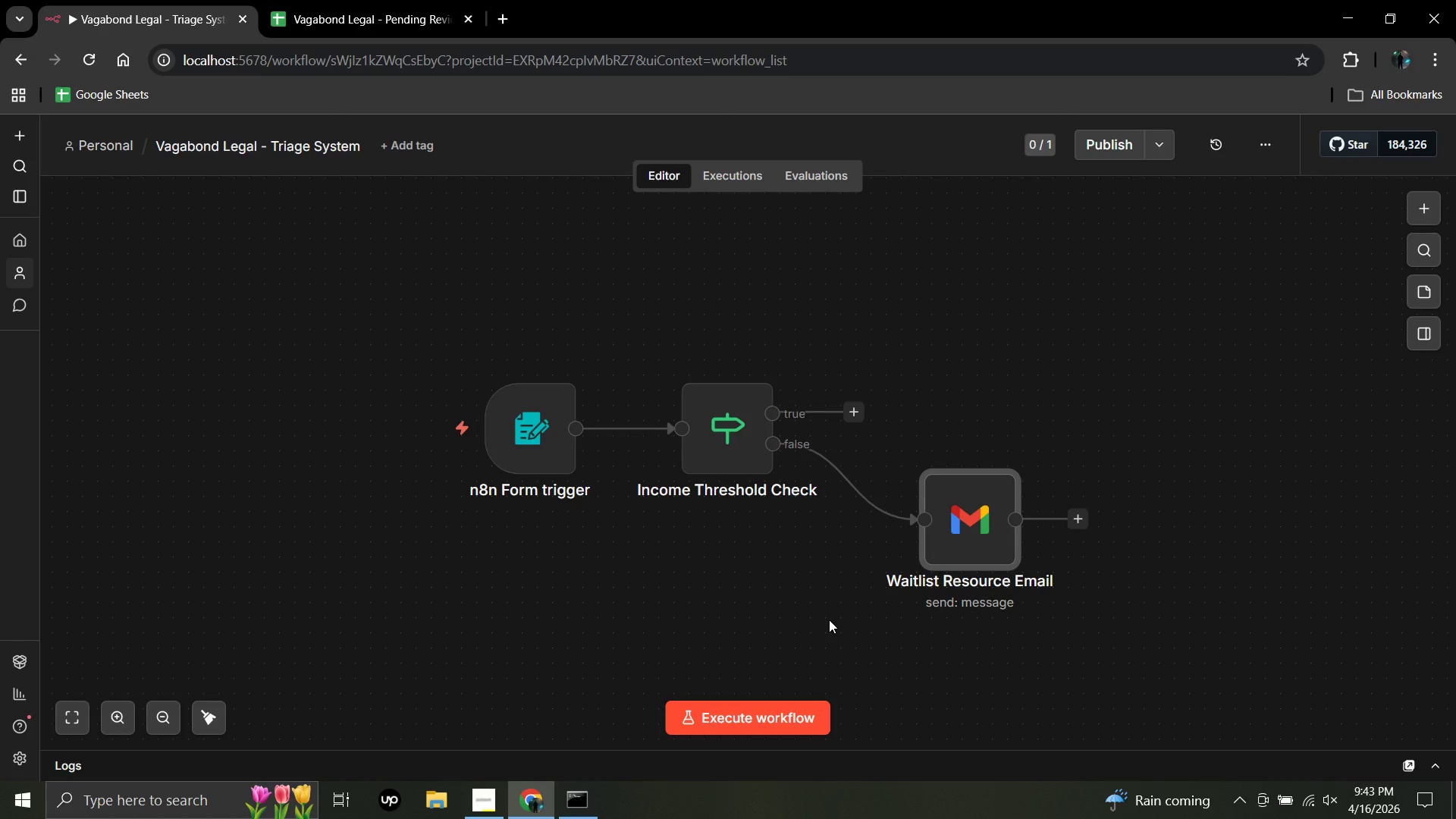 
left_click_drag(start_coordinate=[981, 525], to_coordinate=[981, 535])
 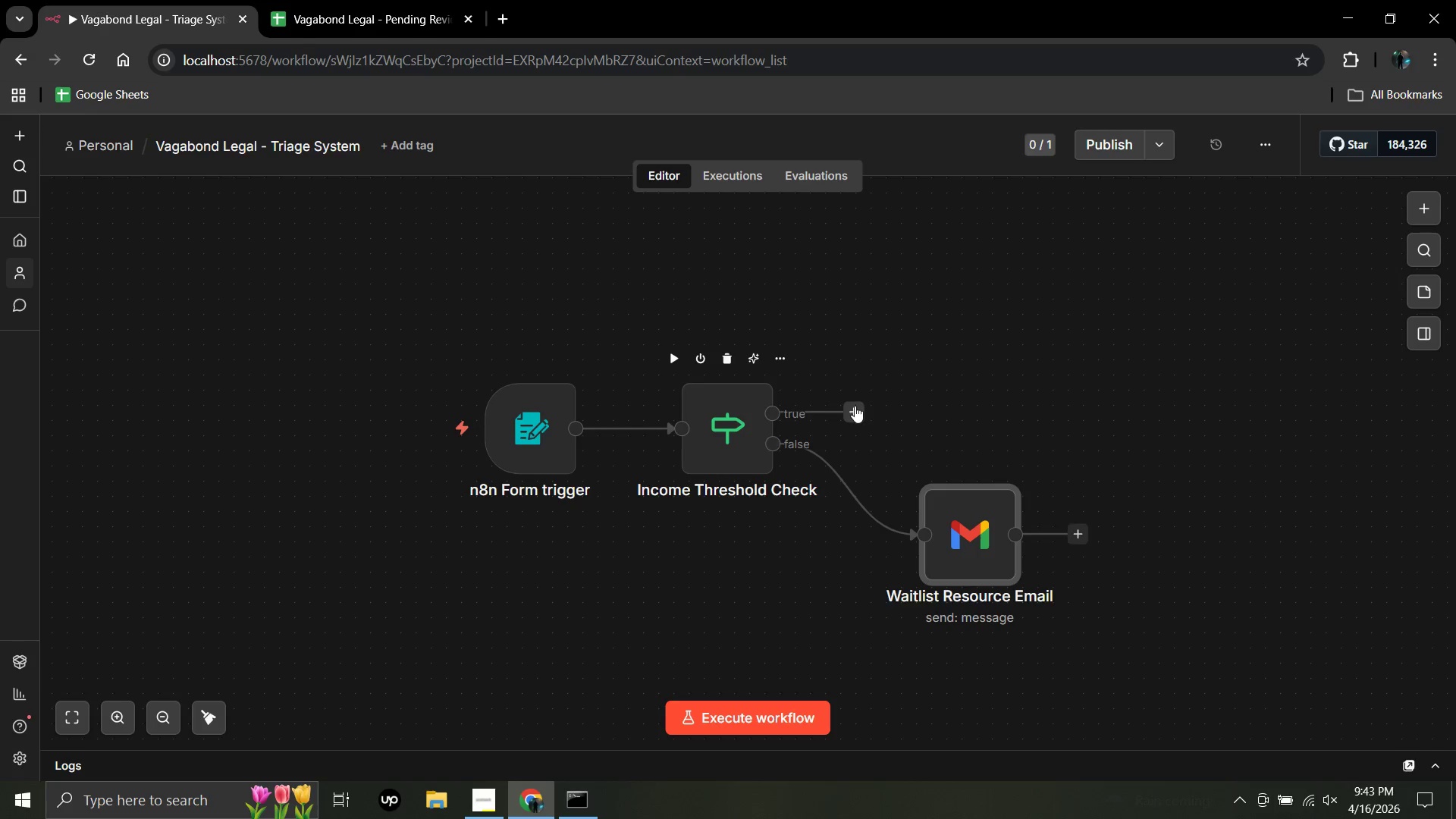 
left_click_drag(start_coordinate=[855, 410], to_coordinate=[913, 409])
 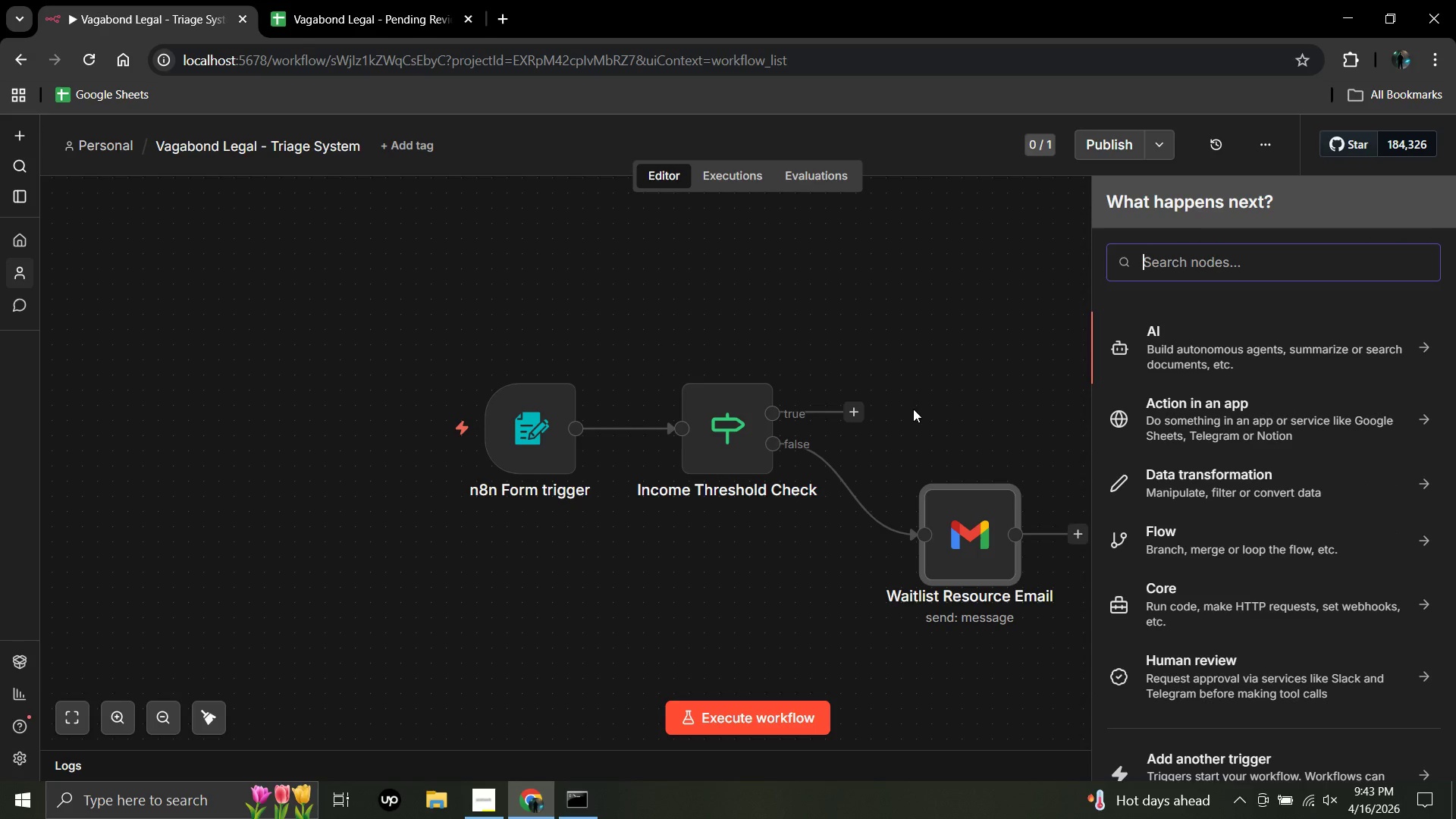 
type(Gmail)
 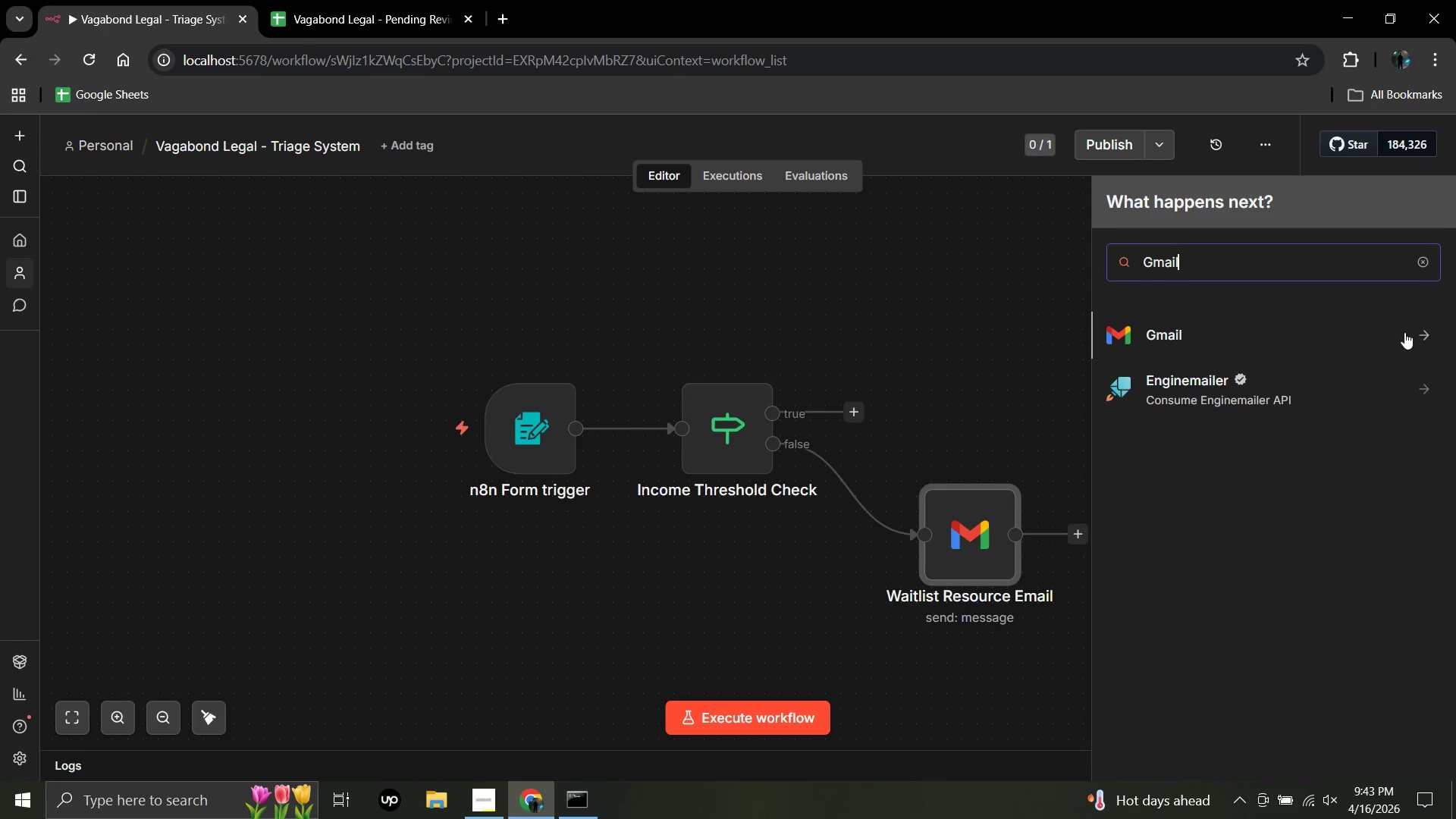 
left_click([1412, 333])
 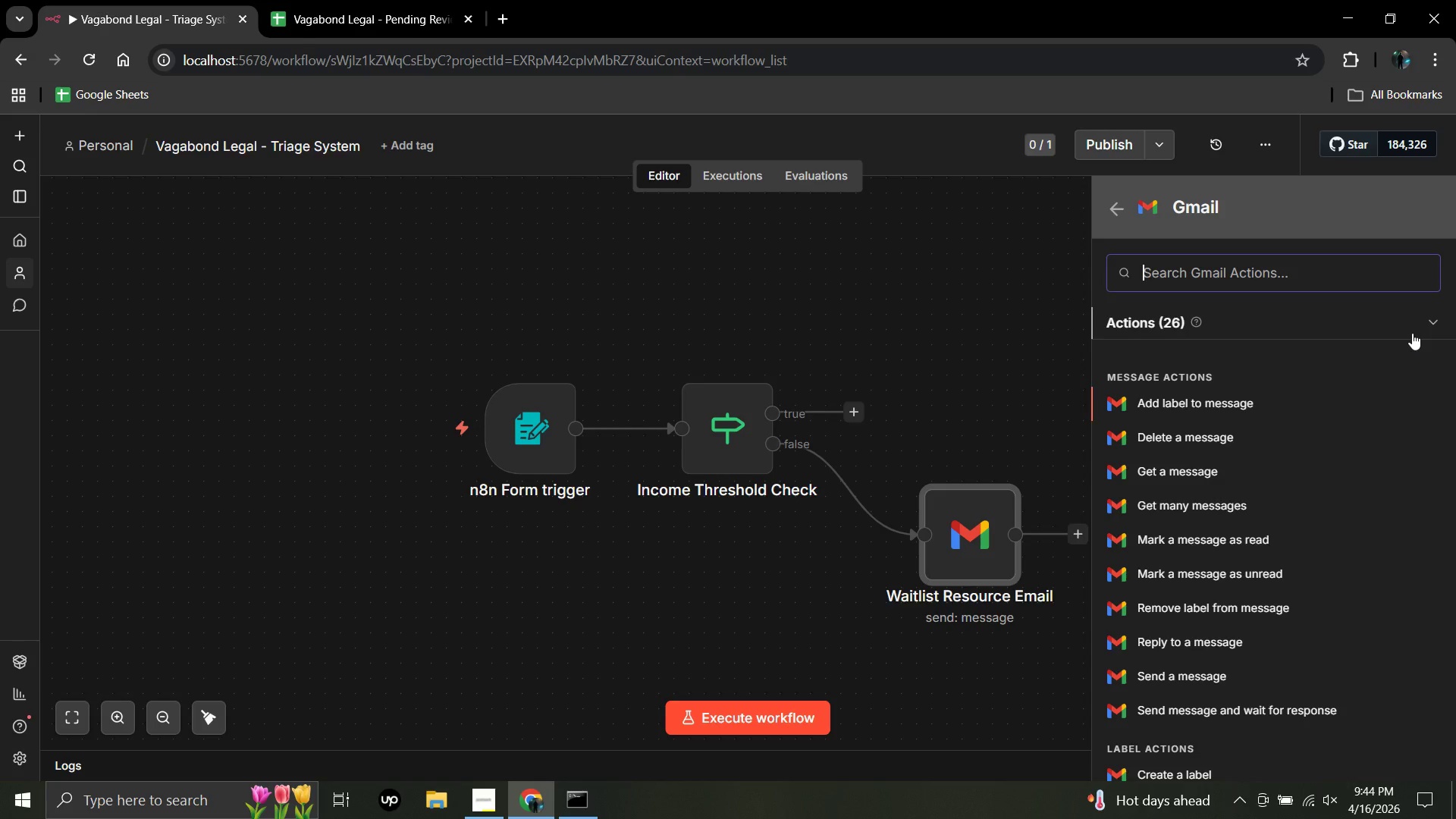 
wait(34.14)
 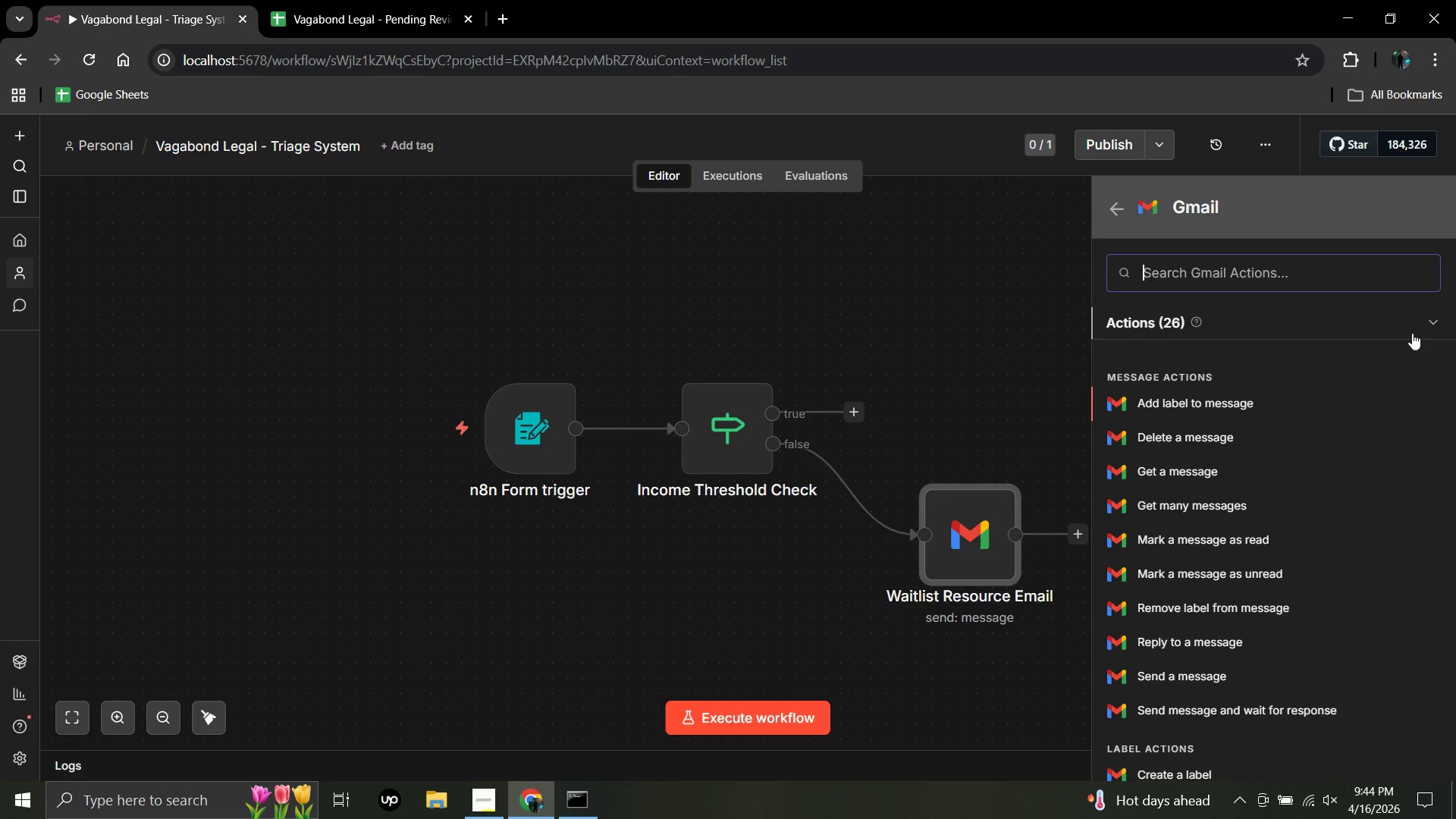 
left_click([1174, 681])
 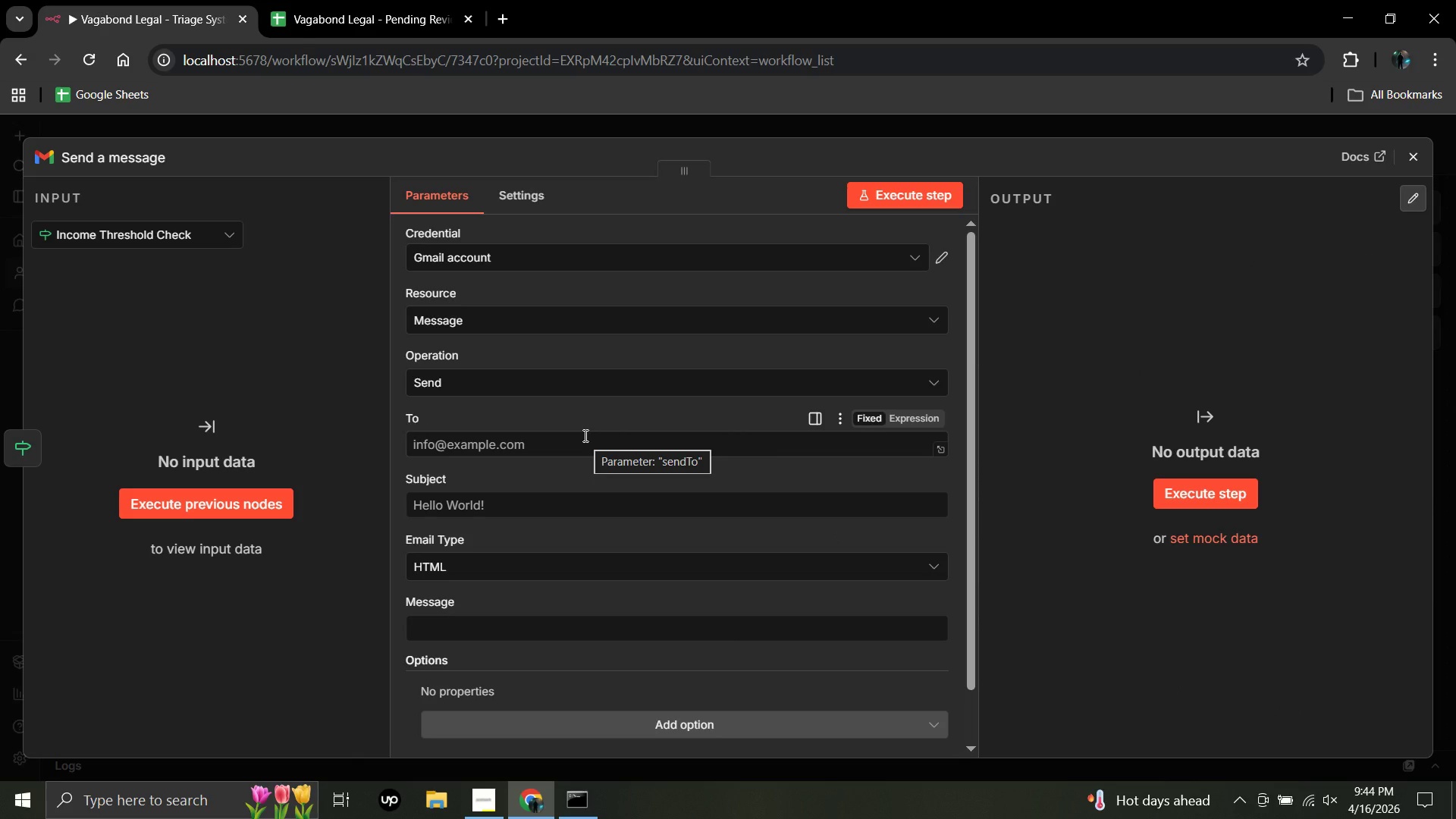 
wait(17.33)
 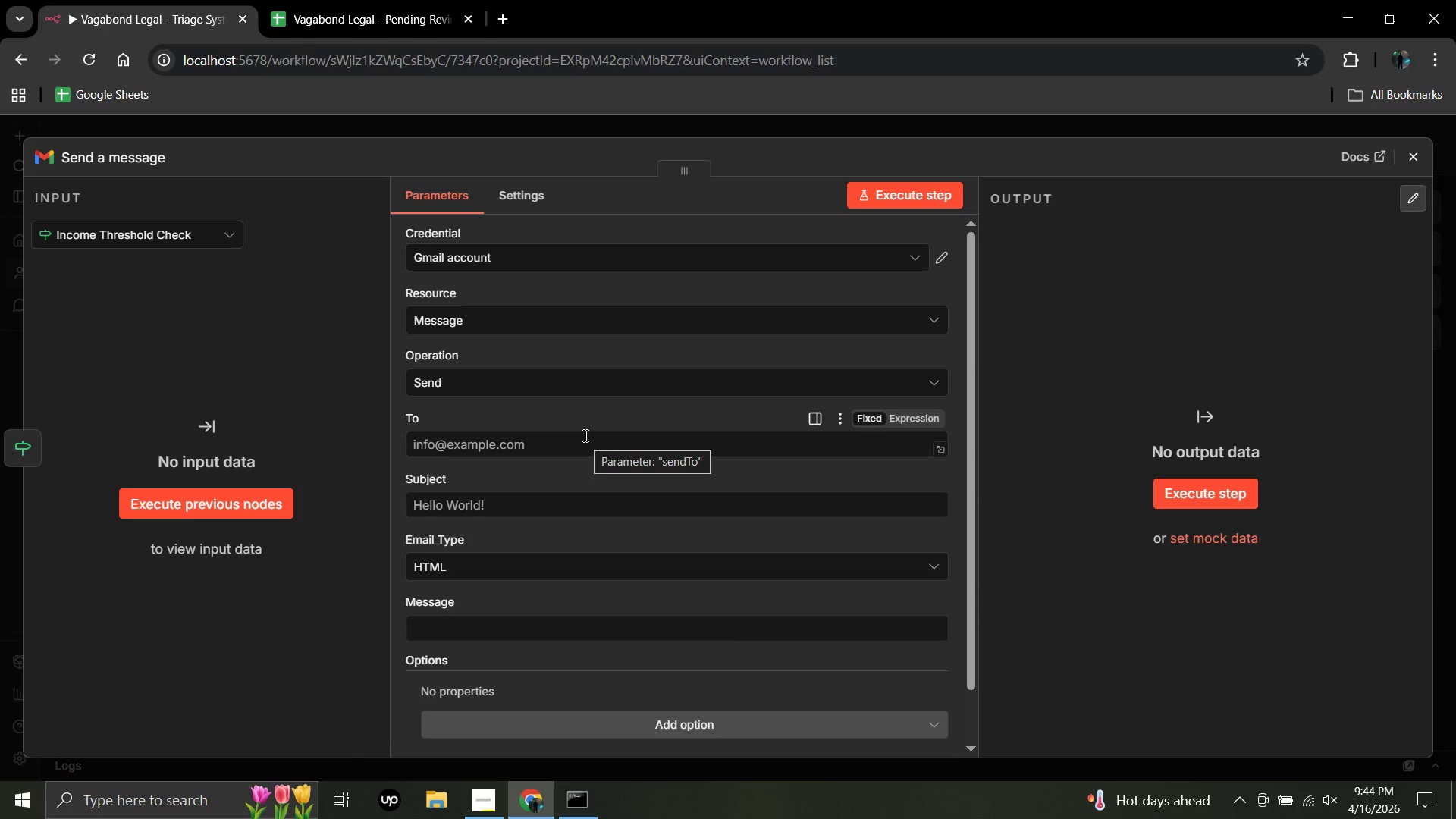 
left_click([584, 435])
 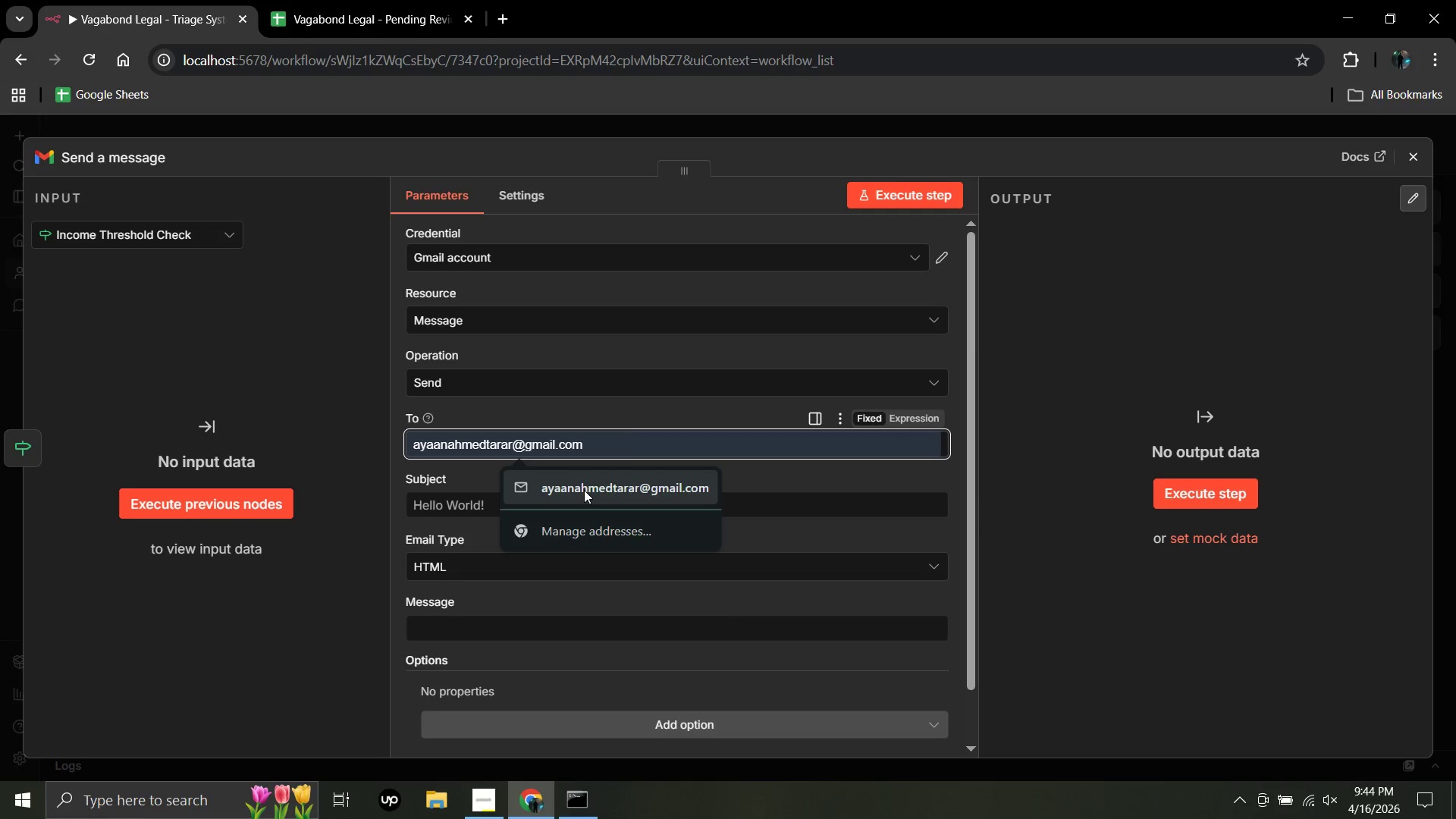 
left_click([584, 490])
 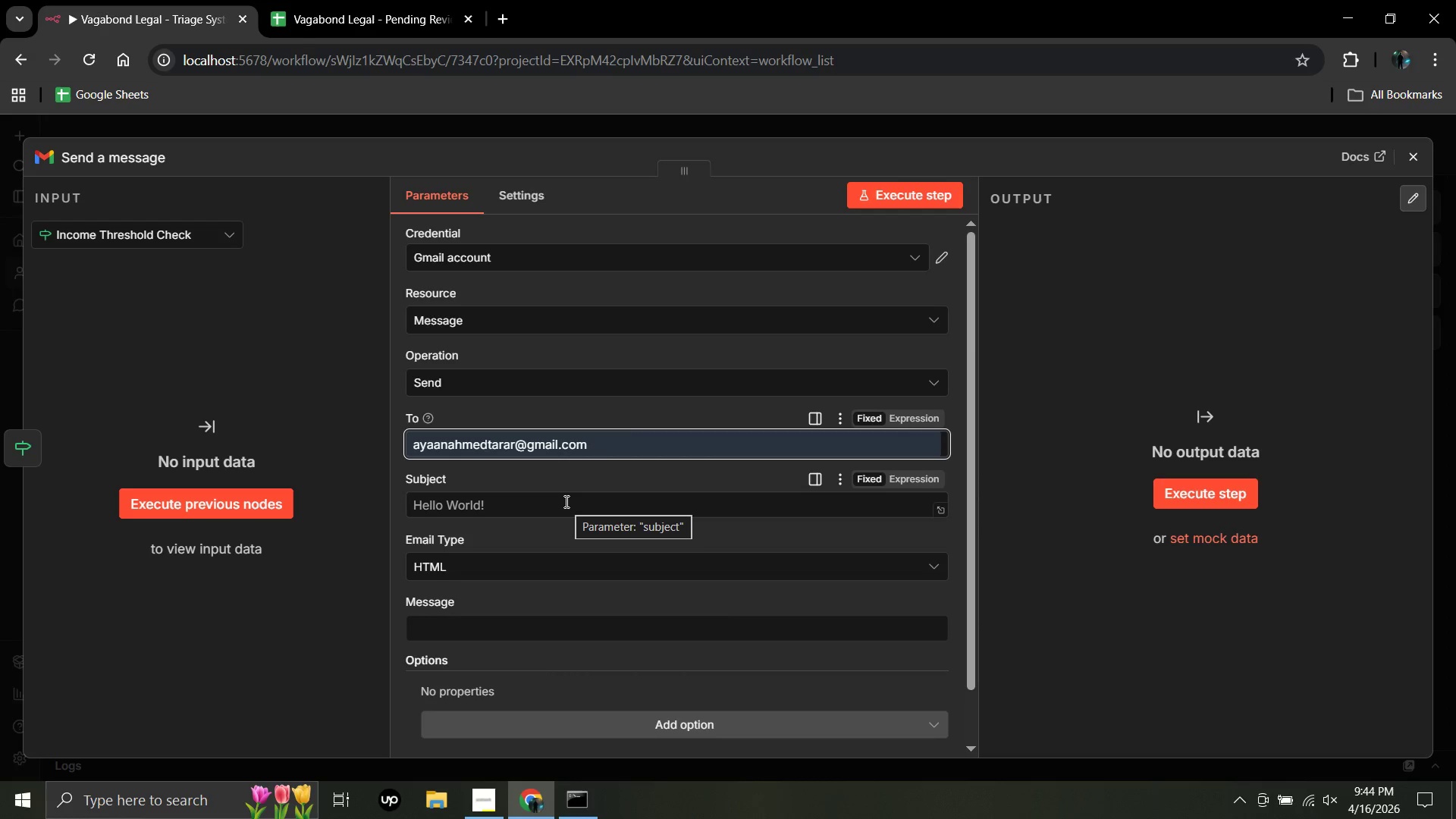 
left_click([565, 501])
 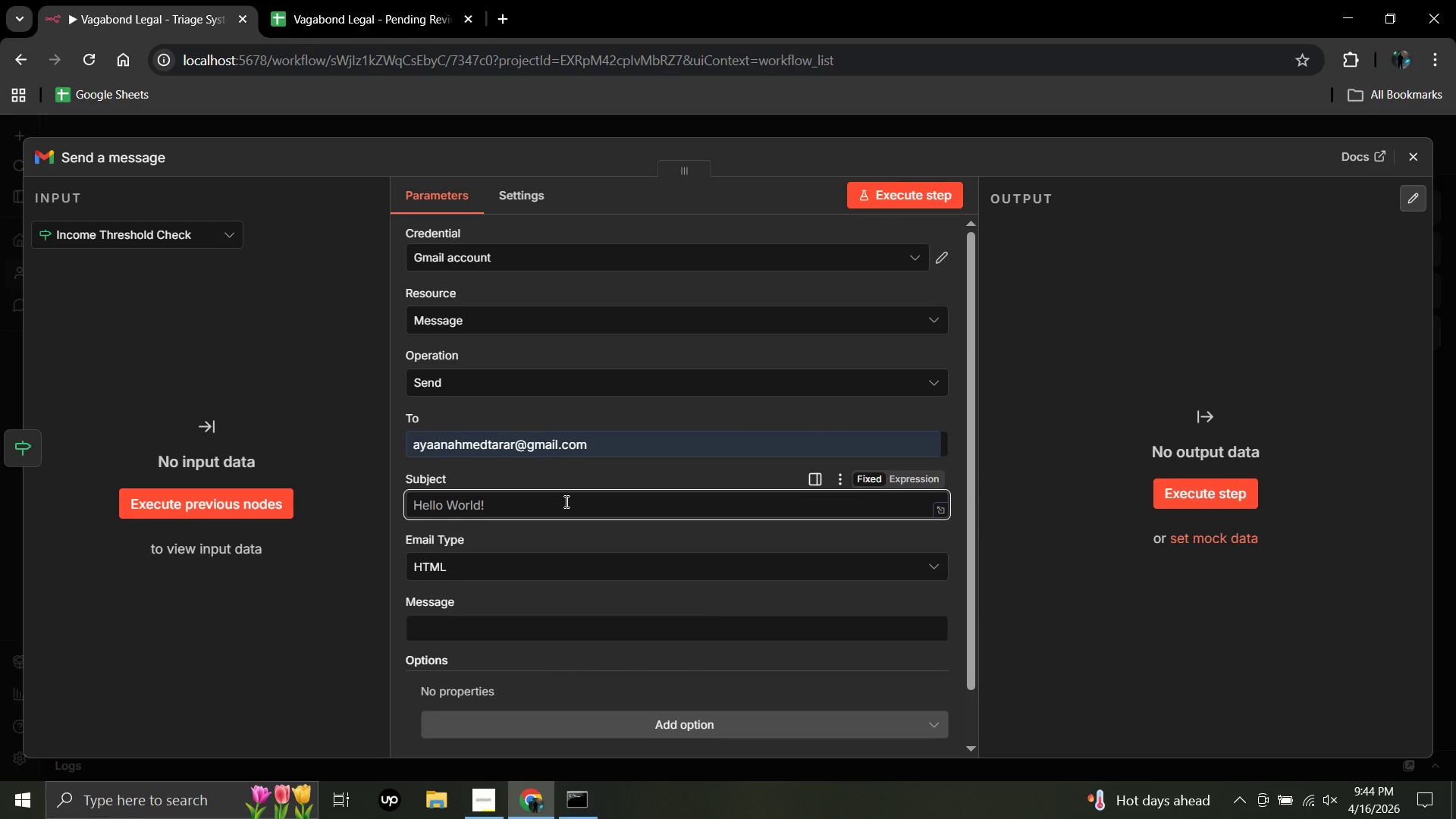 
right_click([565, 501])
 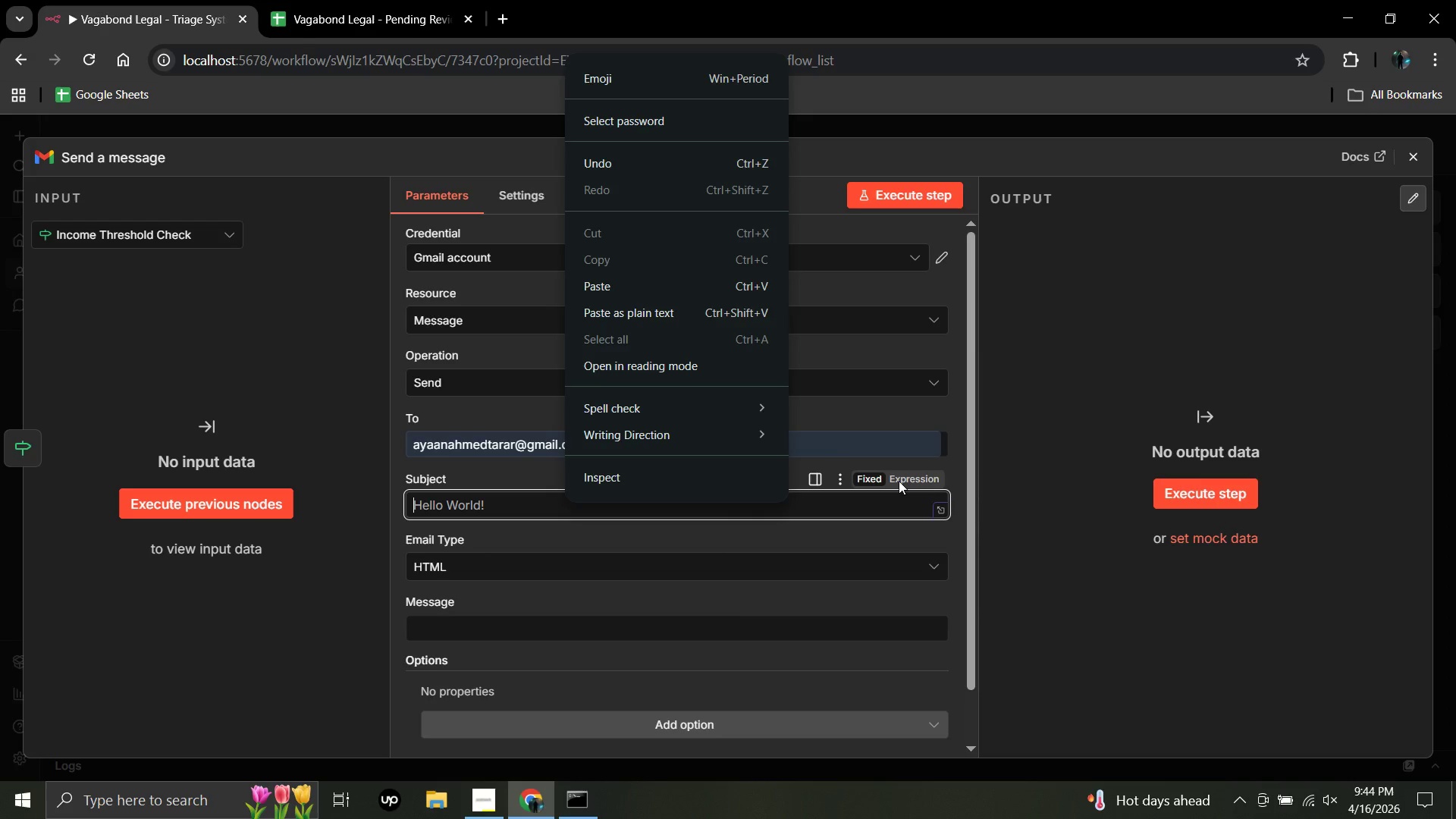 
left_click([899, 481])
 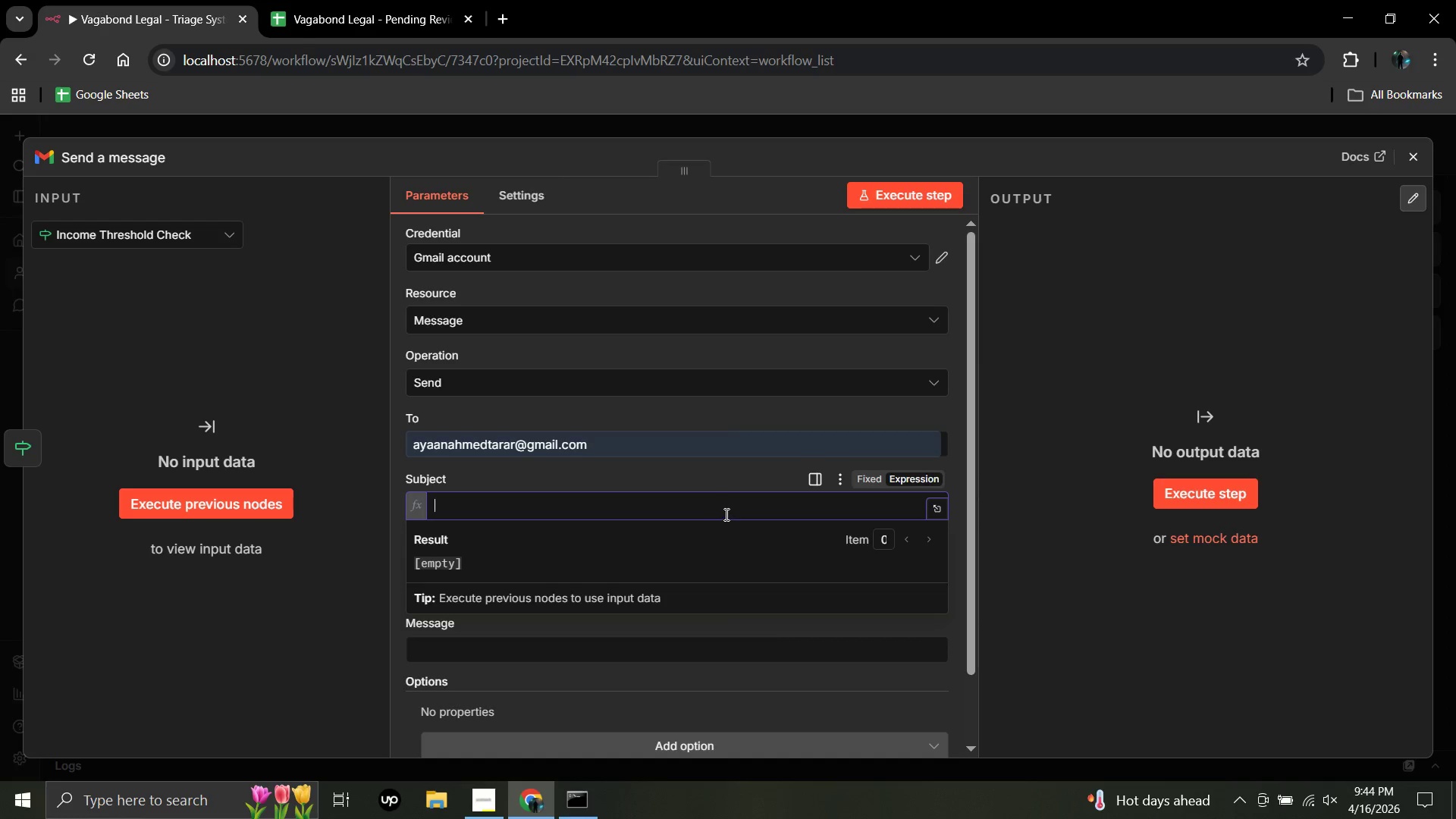 
left_click([726, 514])
 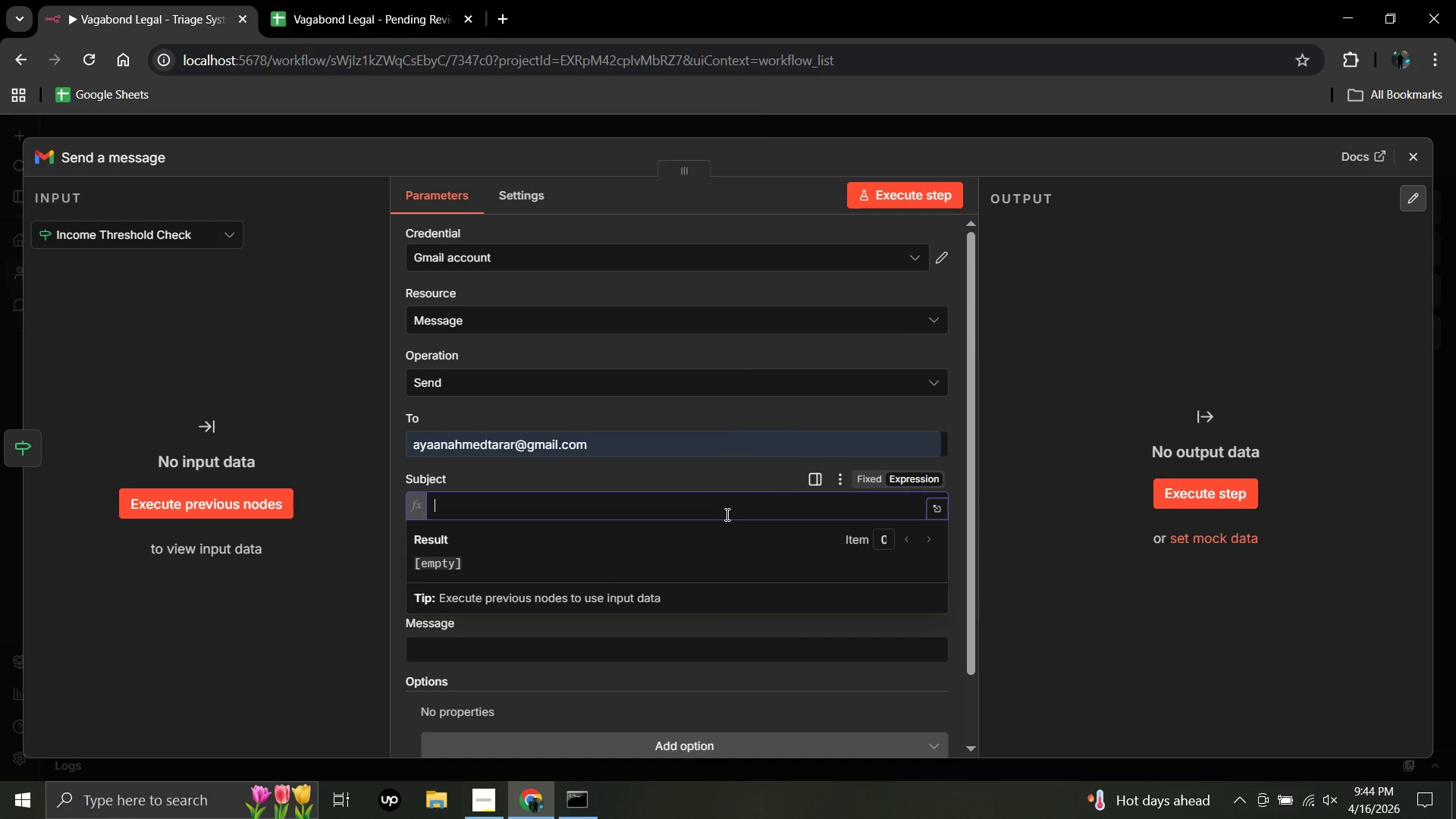 
right_click([726, 514])
 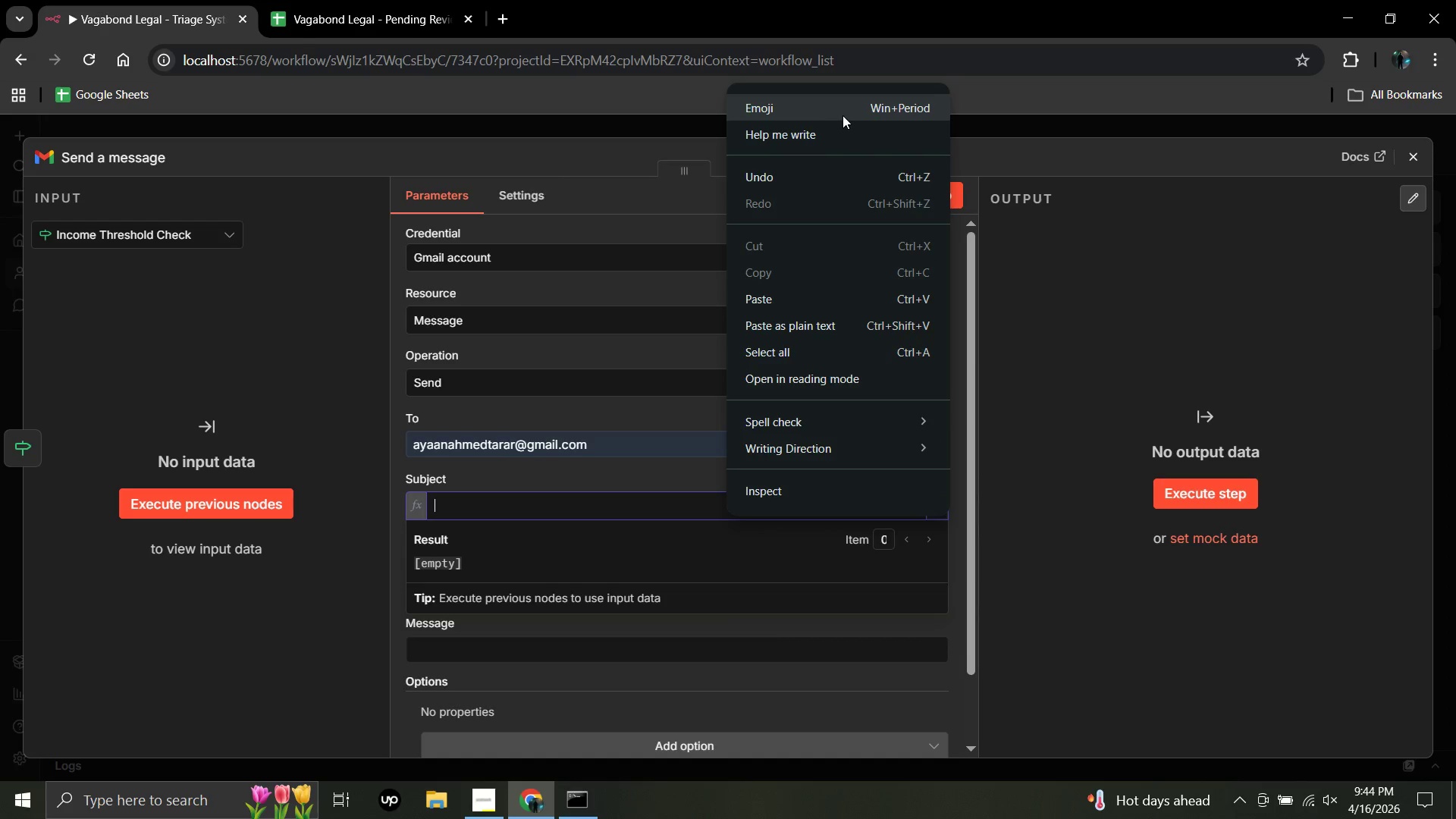 
left_click([844, 111])
 